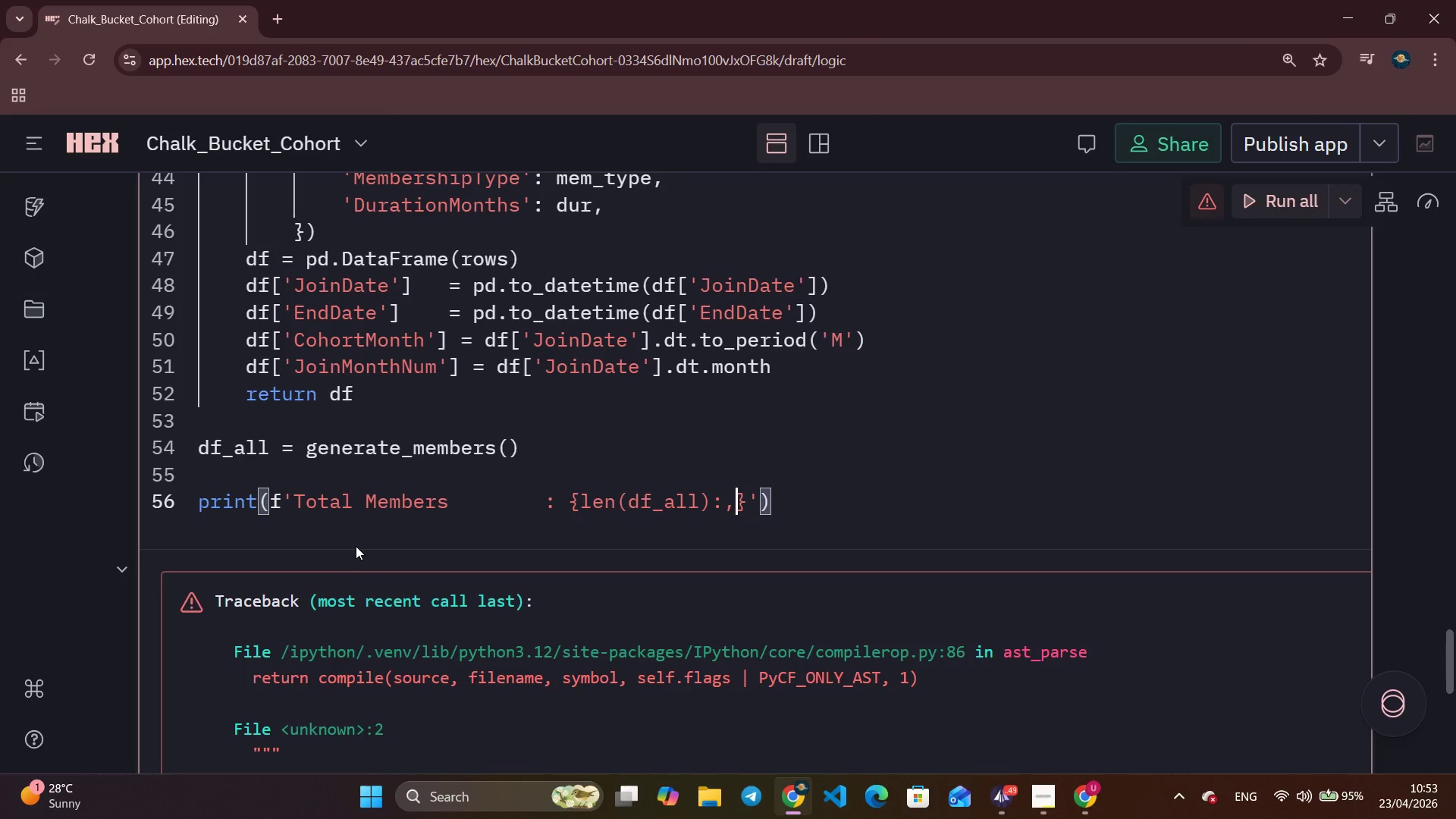 
key(ArrowRight)
 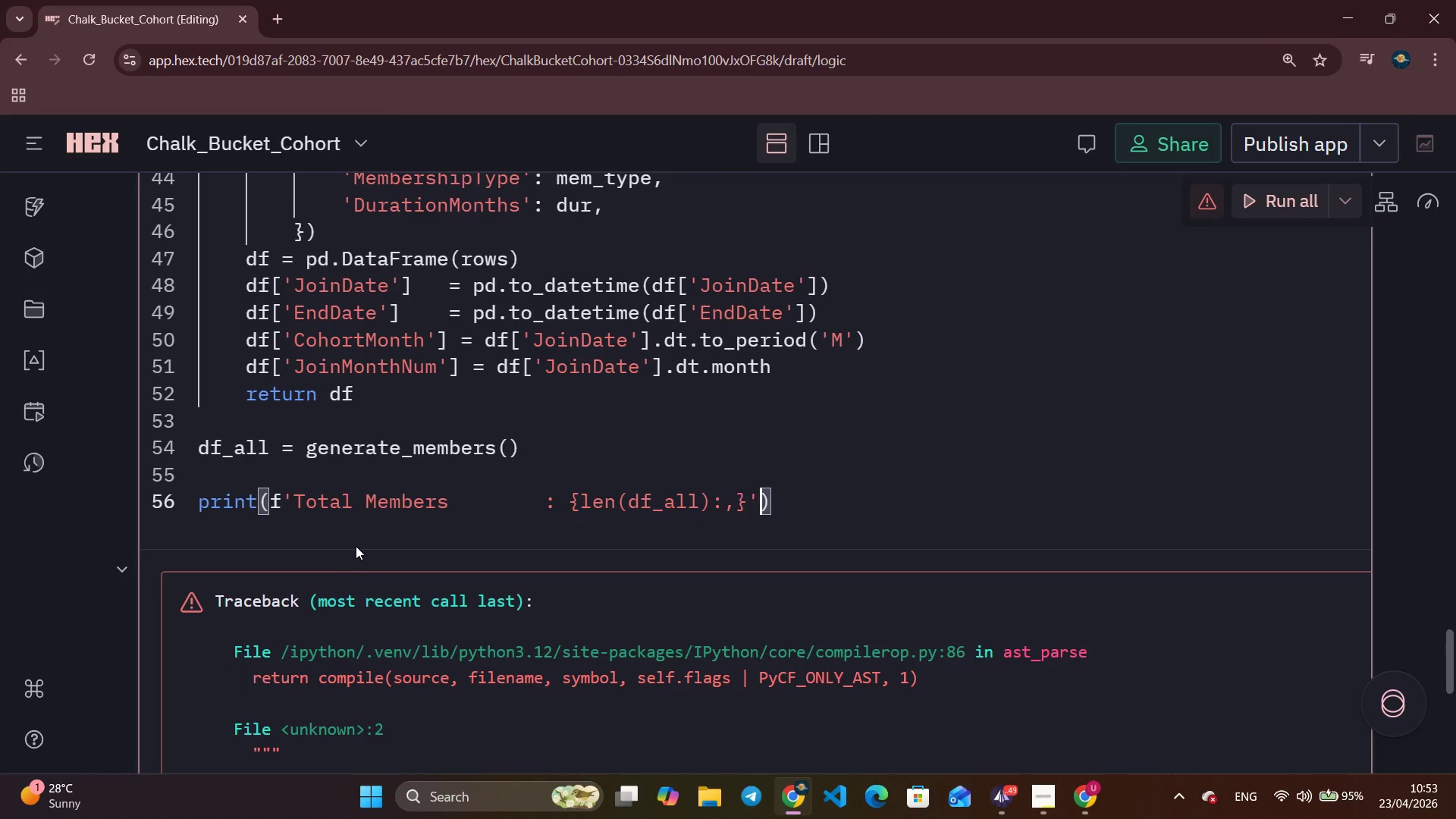 
key(ArrowRight)
 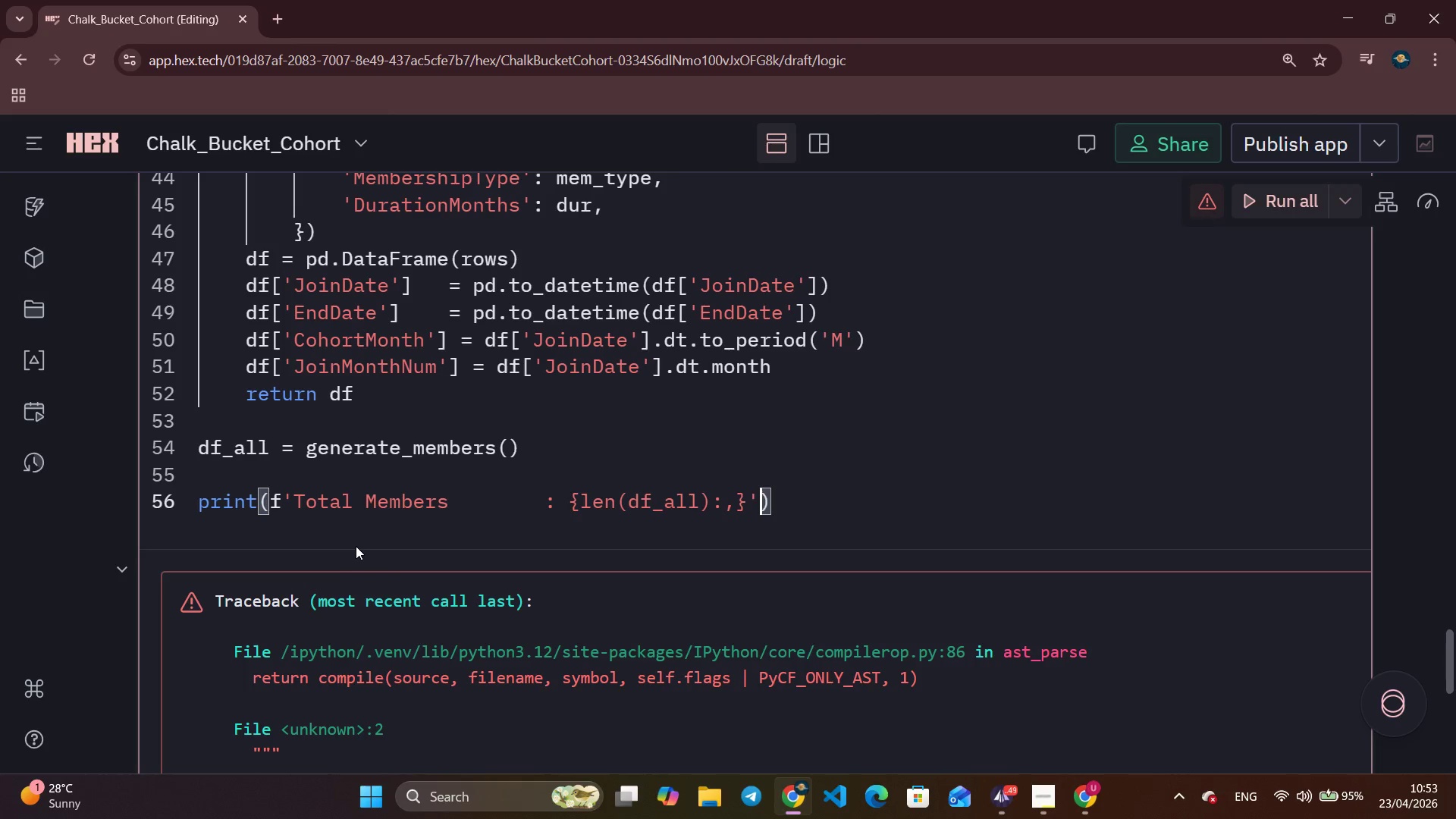 
key(ArrowRight)
 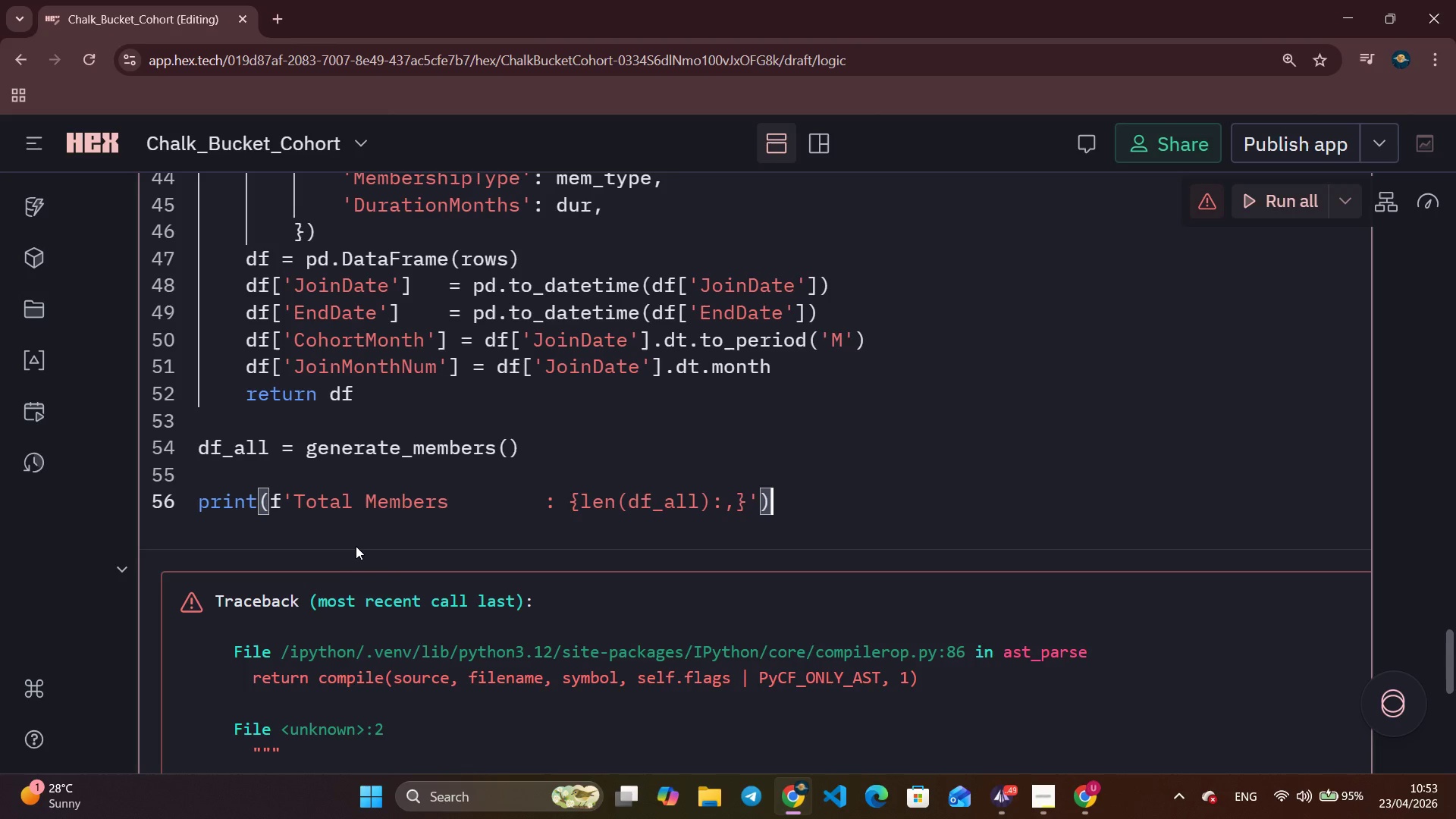 
wait(28.31)
 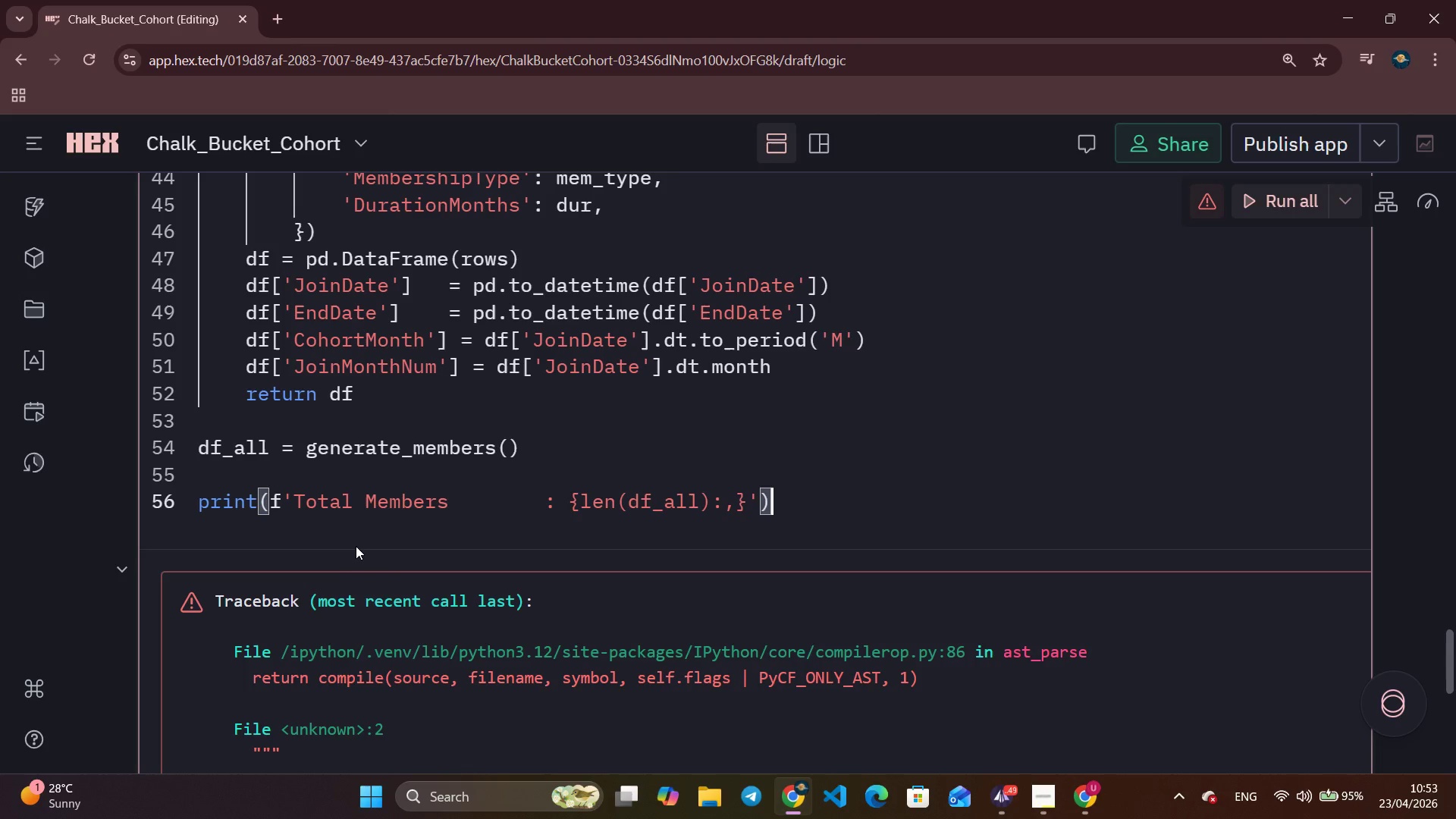 
key(Enter)
 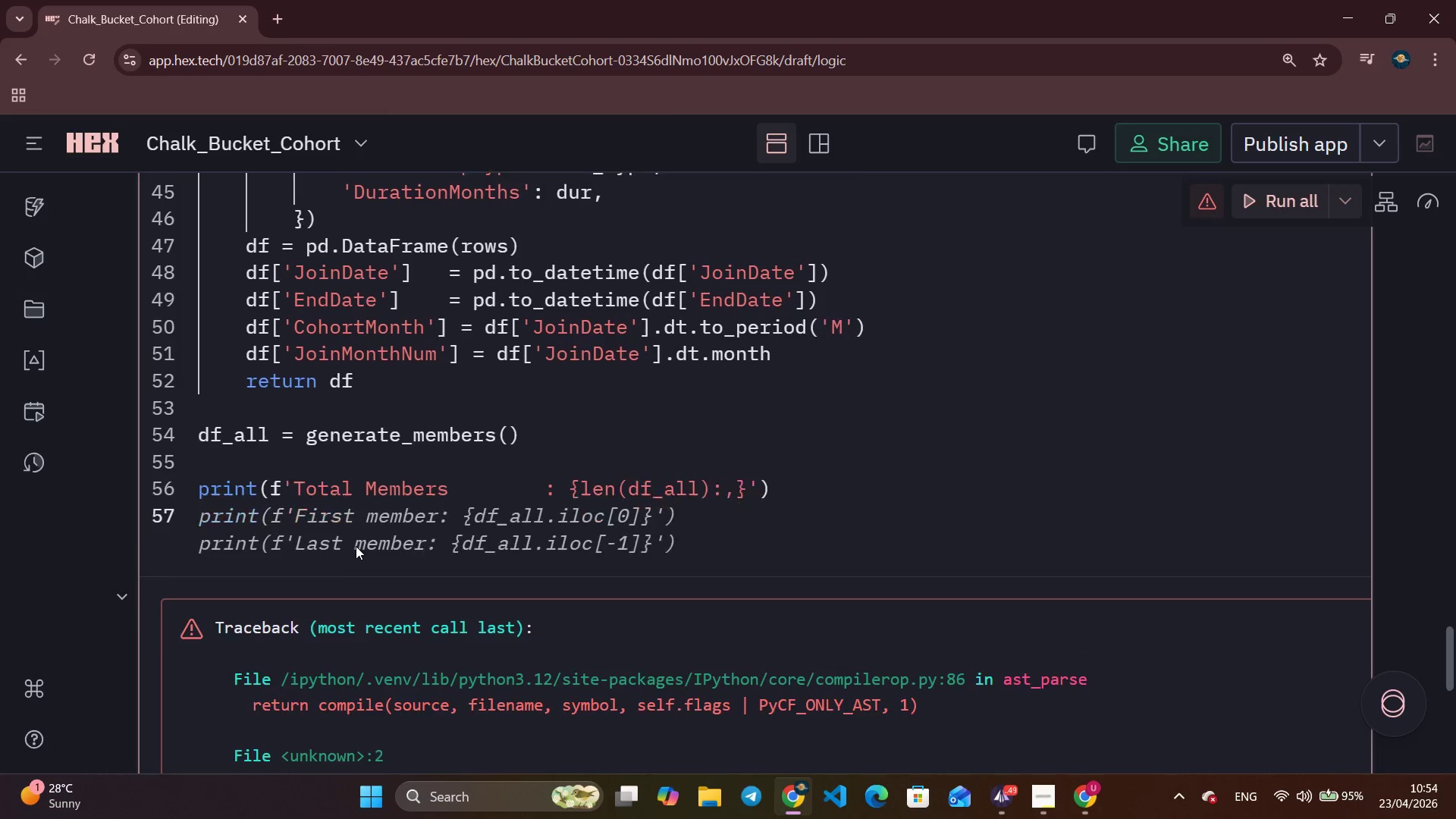 
type(print(f'Join widn)
key(Backspace)
key(Backspace)
type(ndow)
 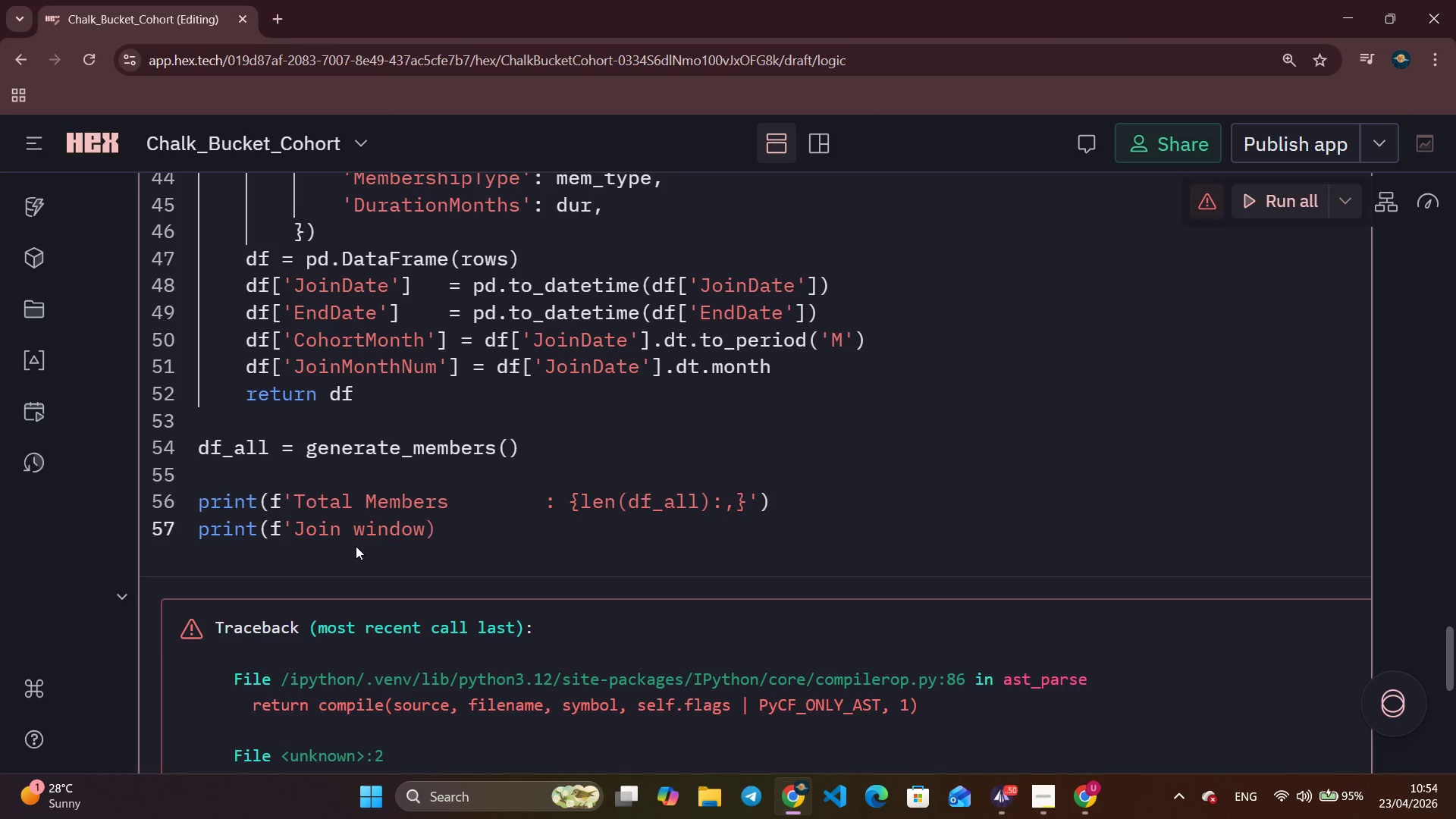 
hold_key(key=Space, duration=0.77)
 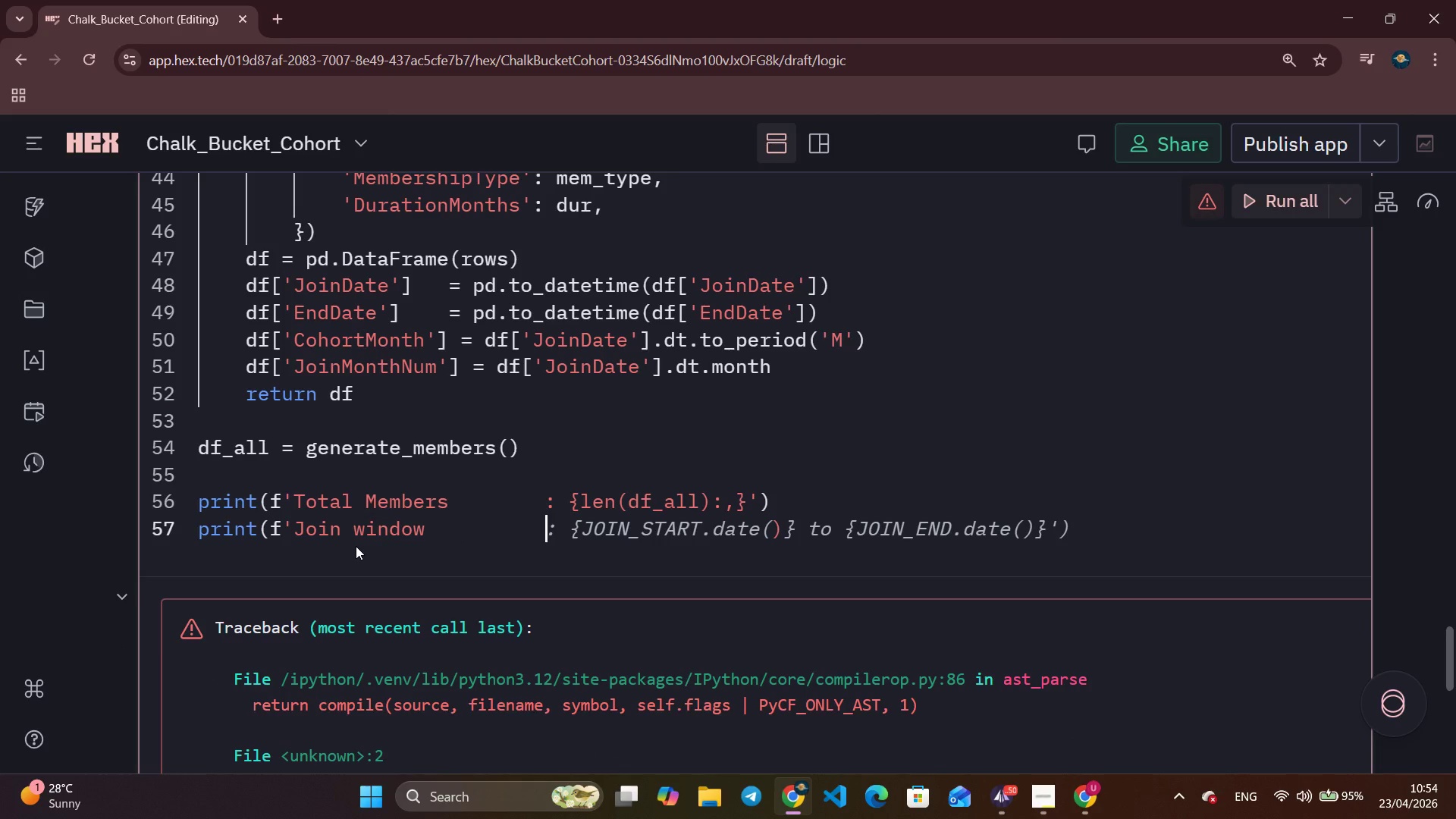 
type( : {df_all.JoinDate.min)
 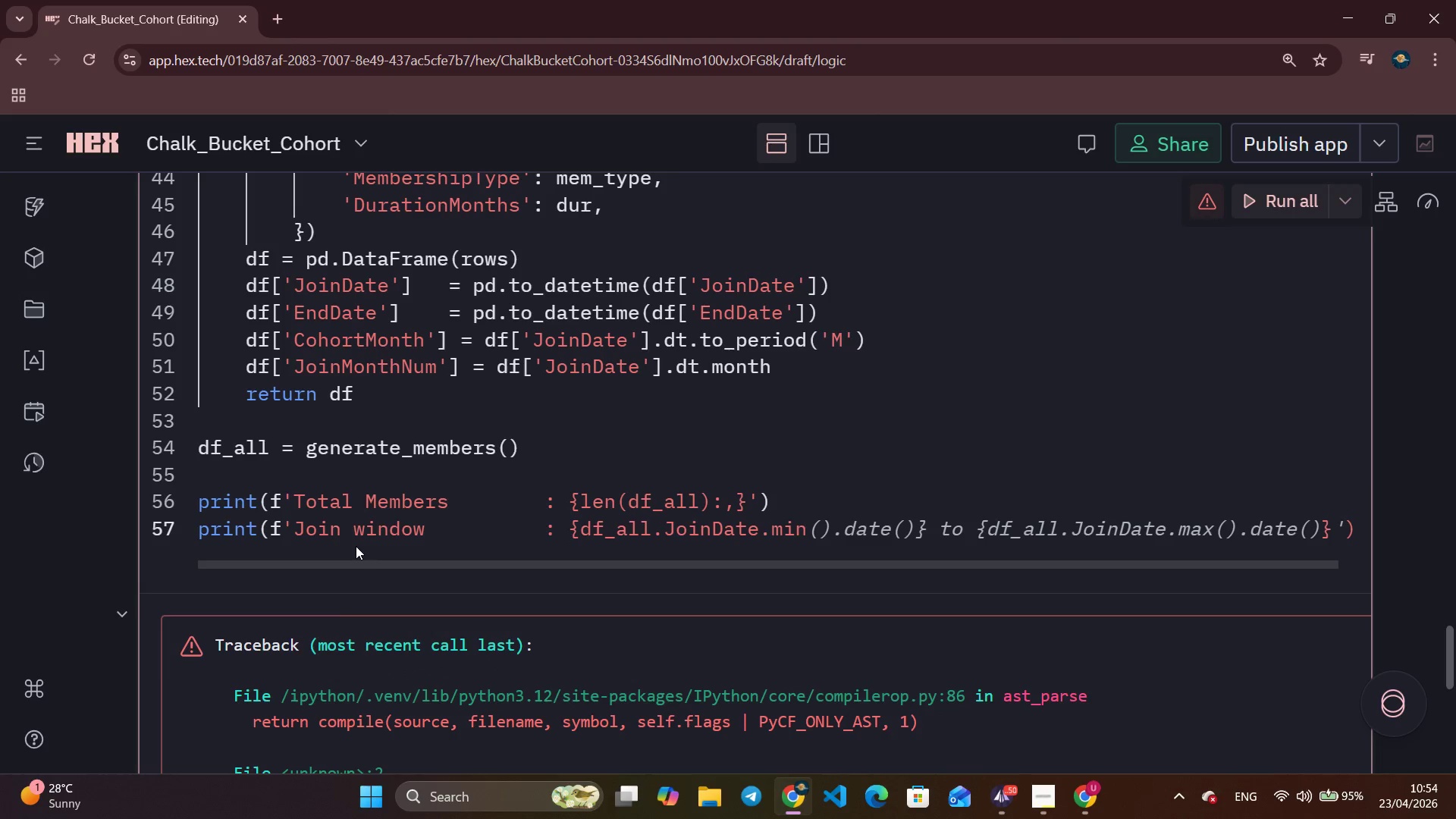 
key(Control+ArrowRight)
 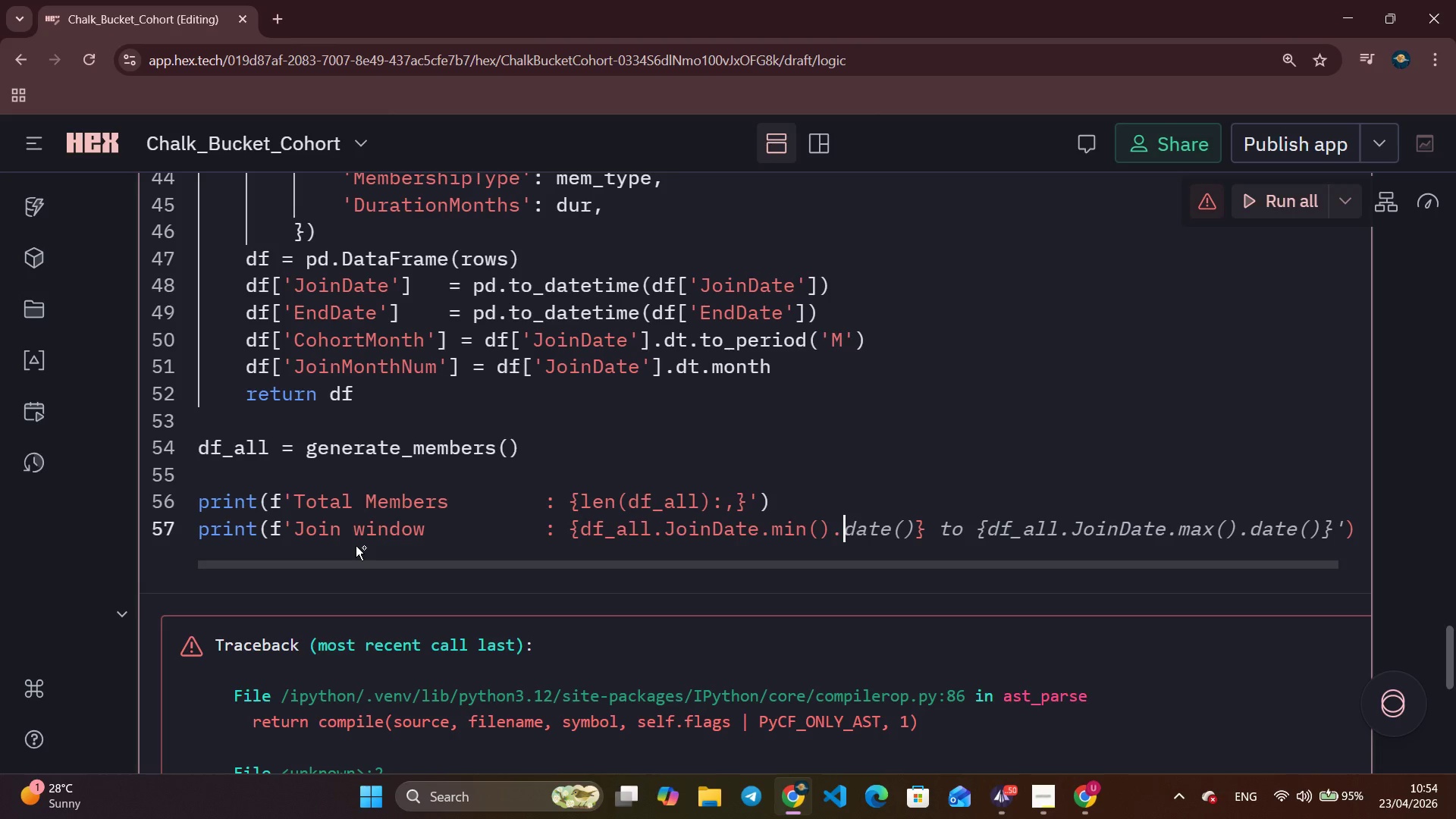 
key(Control+ArrowRight)
 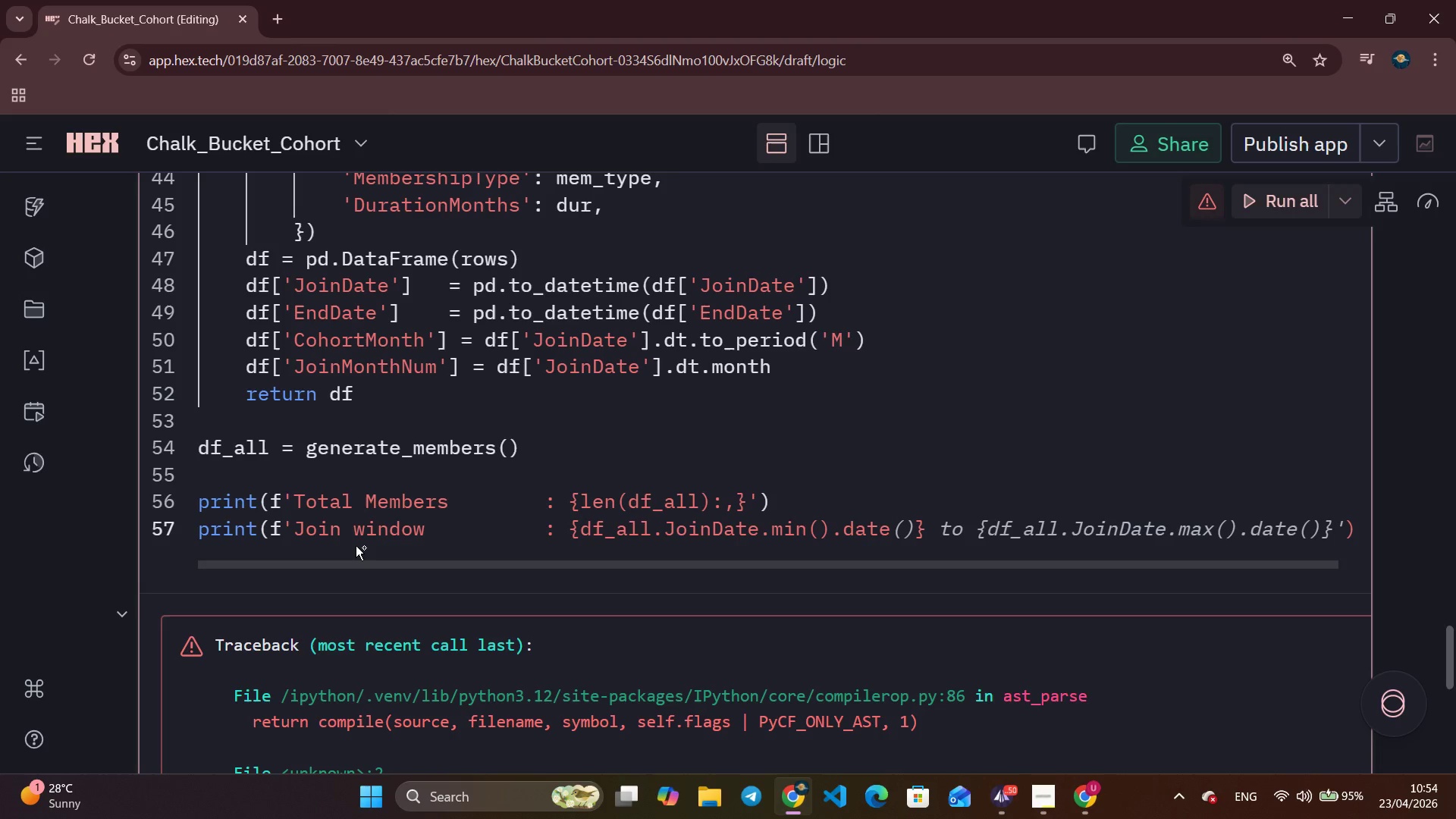 
key(Control+ArrowRight)
 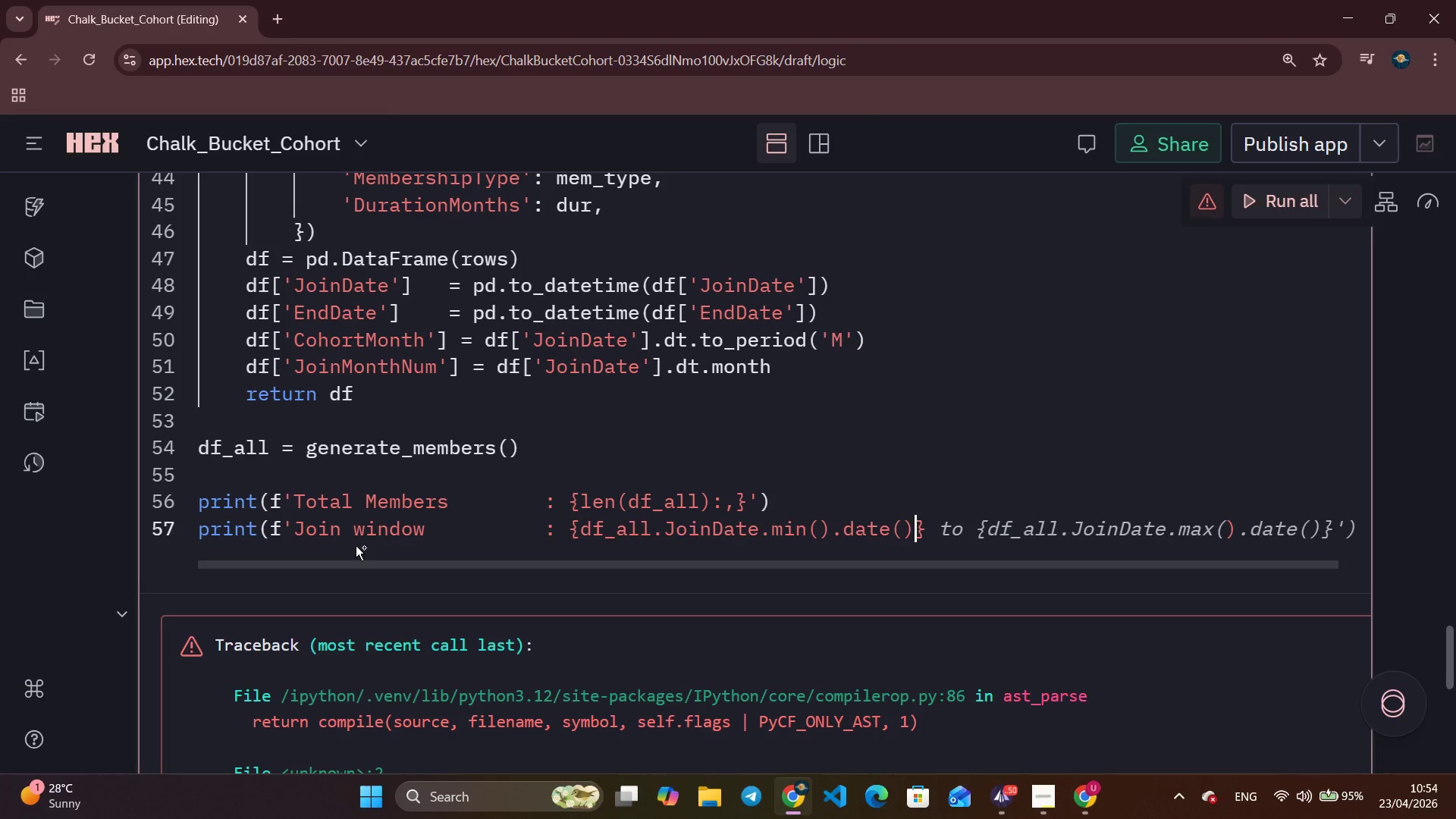 
key(Control+ArrowRight)
 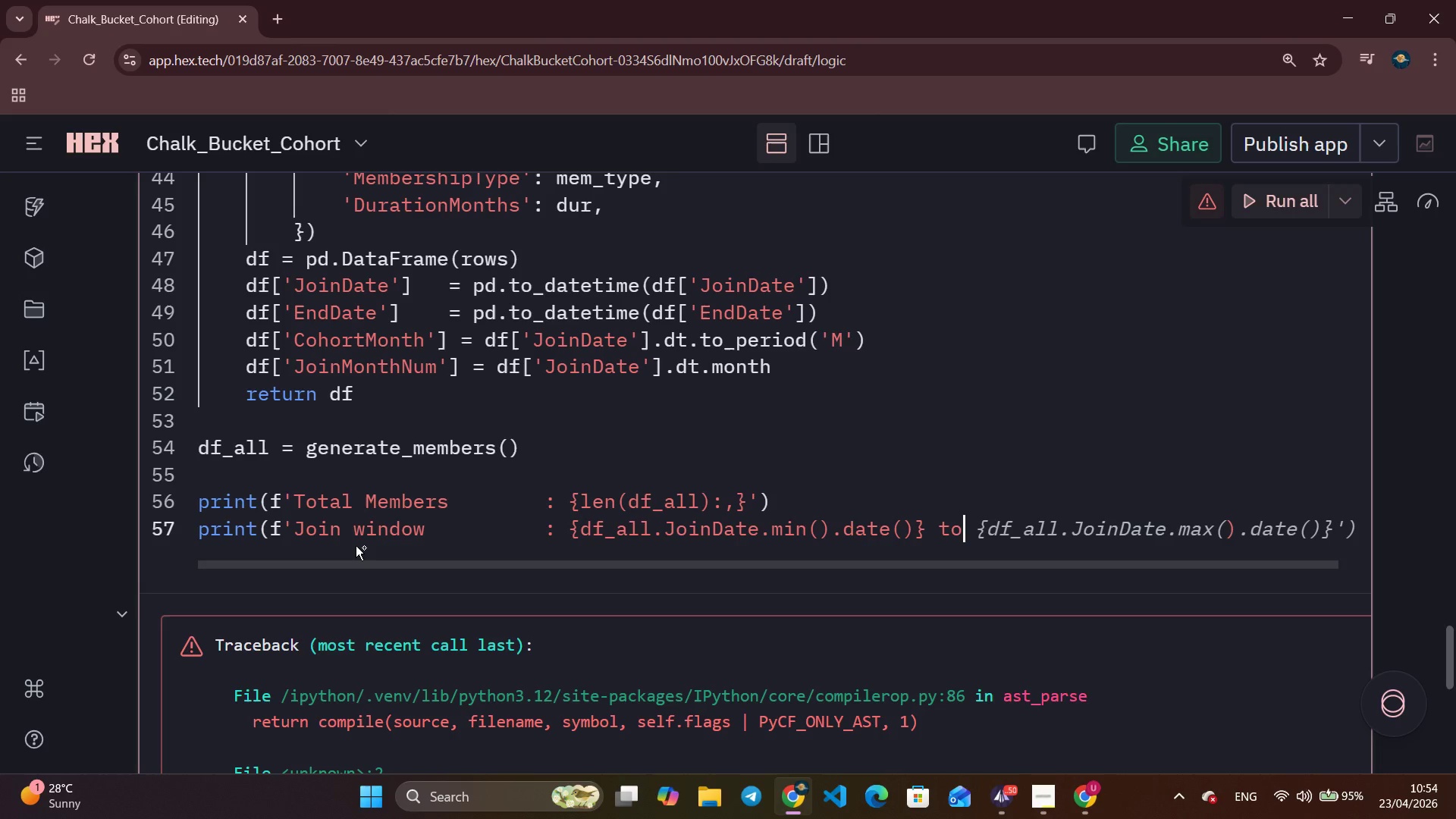 
key(Control+ArrowRight)
 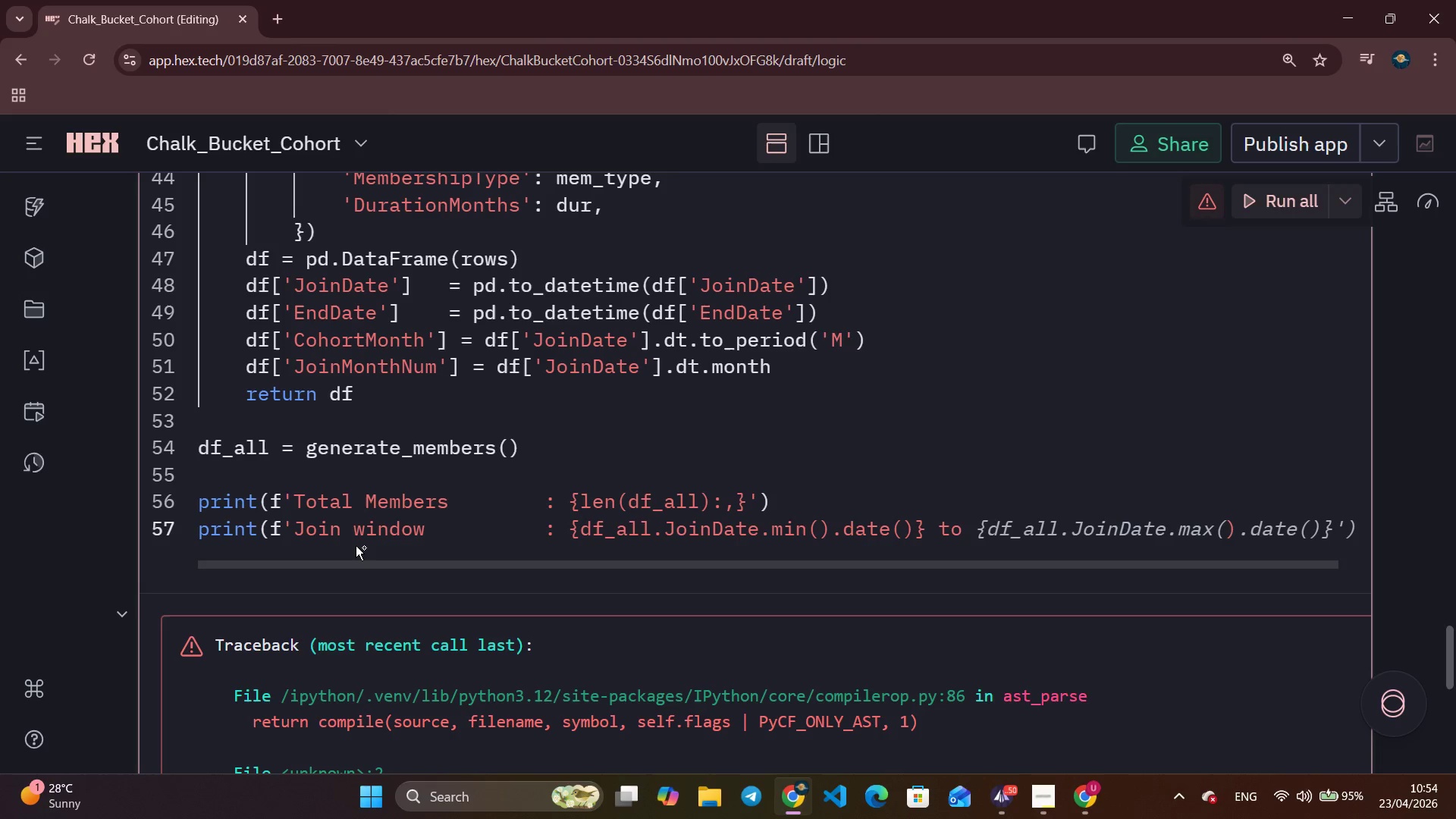 
key(Control+ArrowRight)
 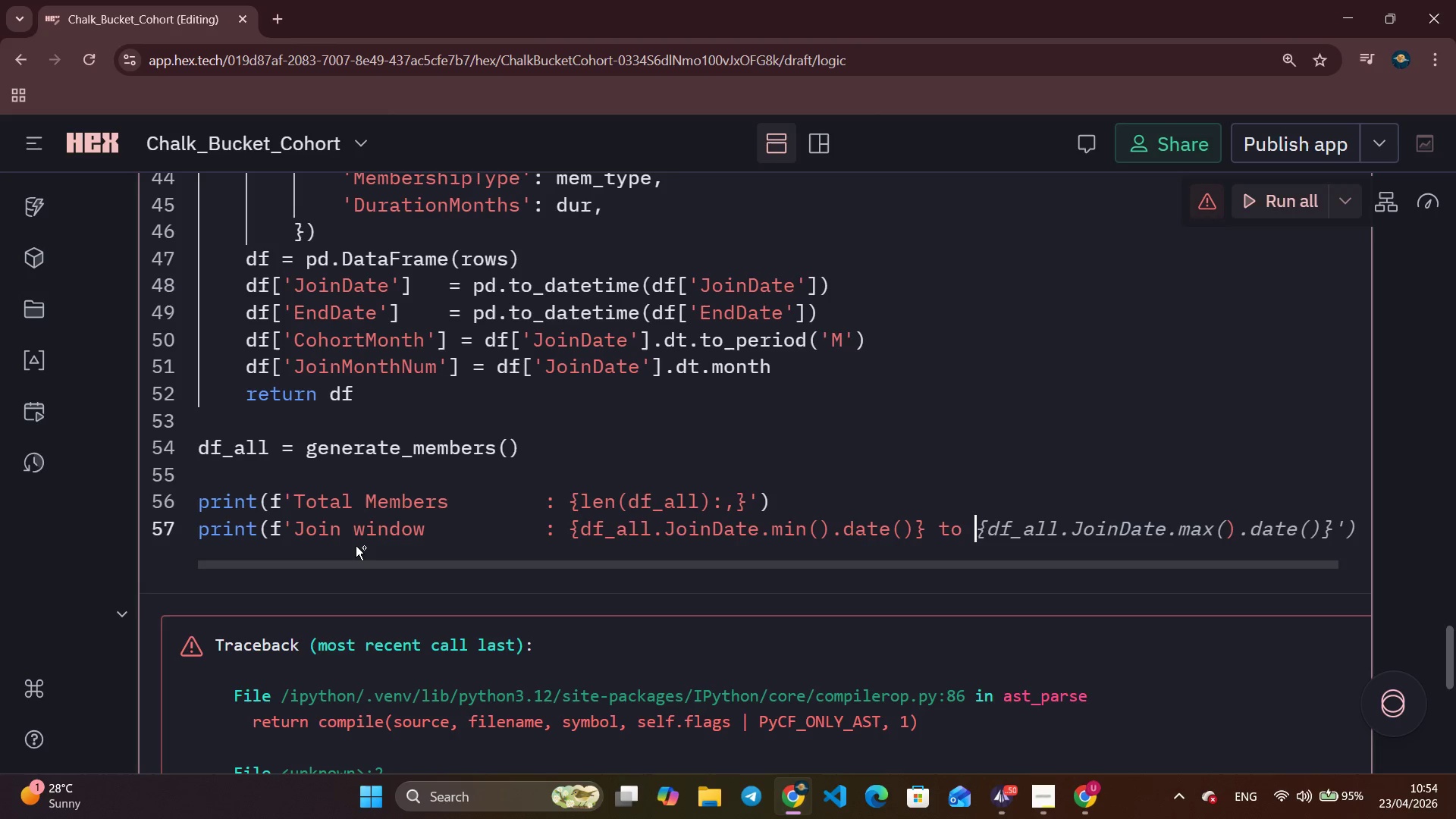 
key(Control+ArrowRight)
 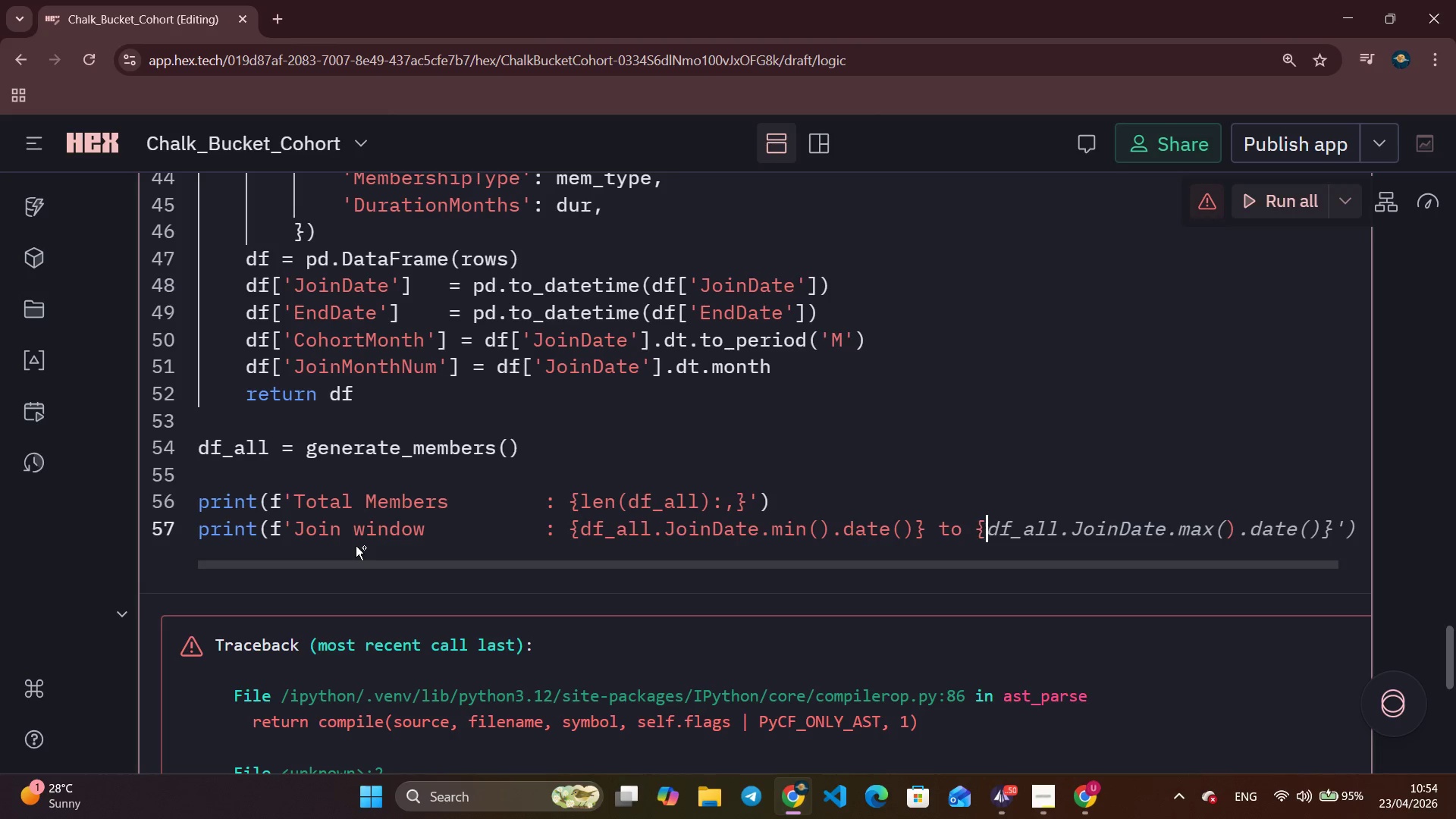 
key(Control+ArrowRight)
 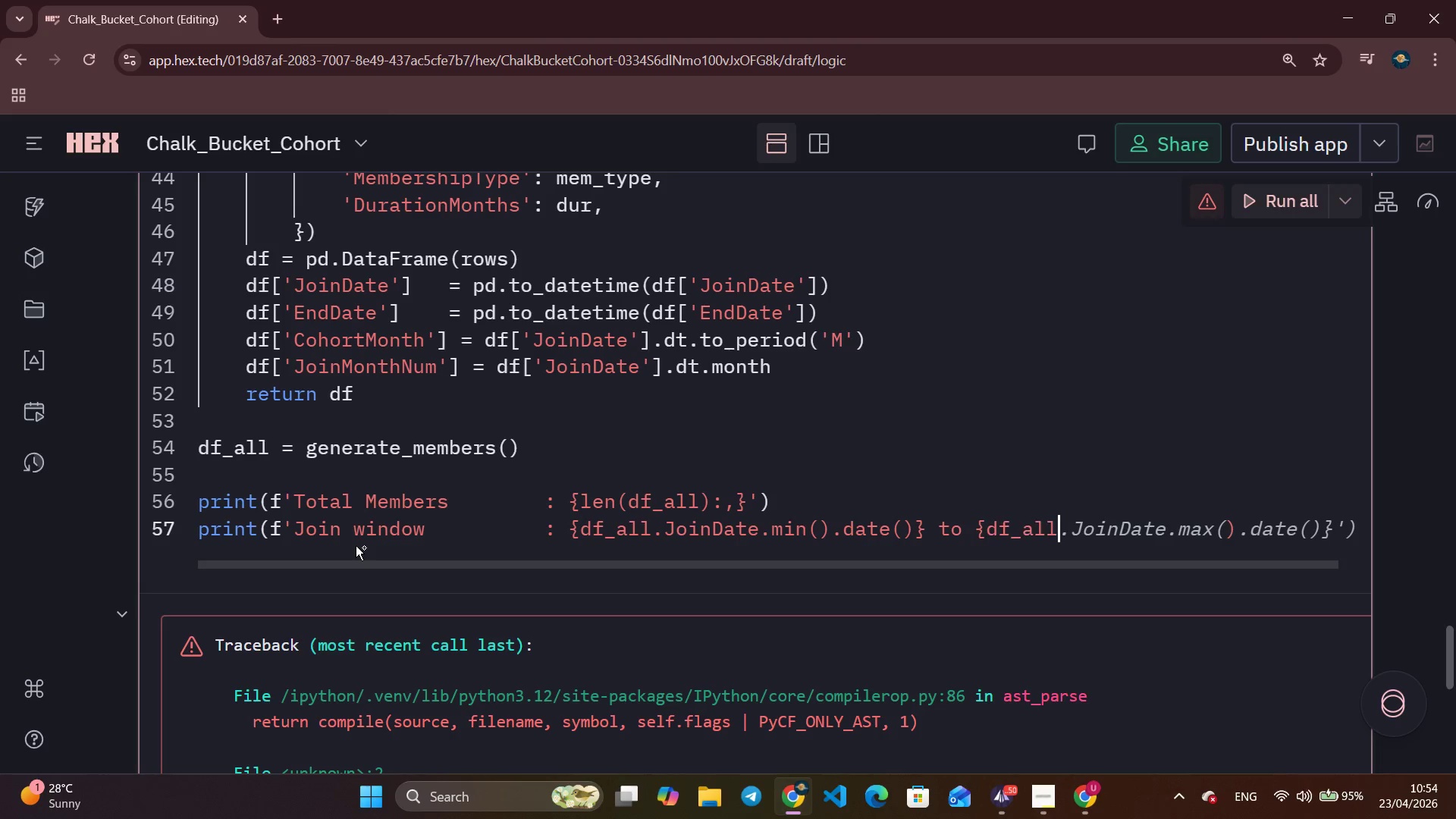 
key(Control+ArrowRight)
 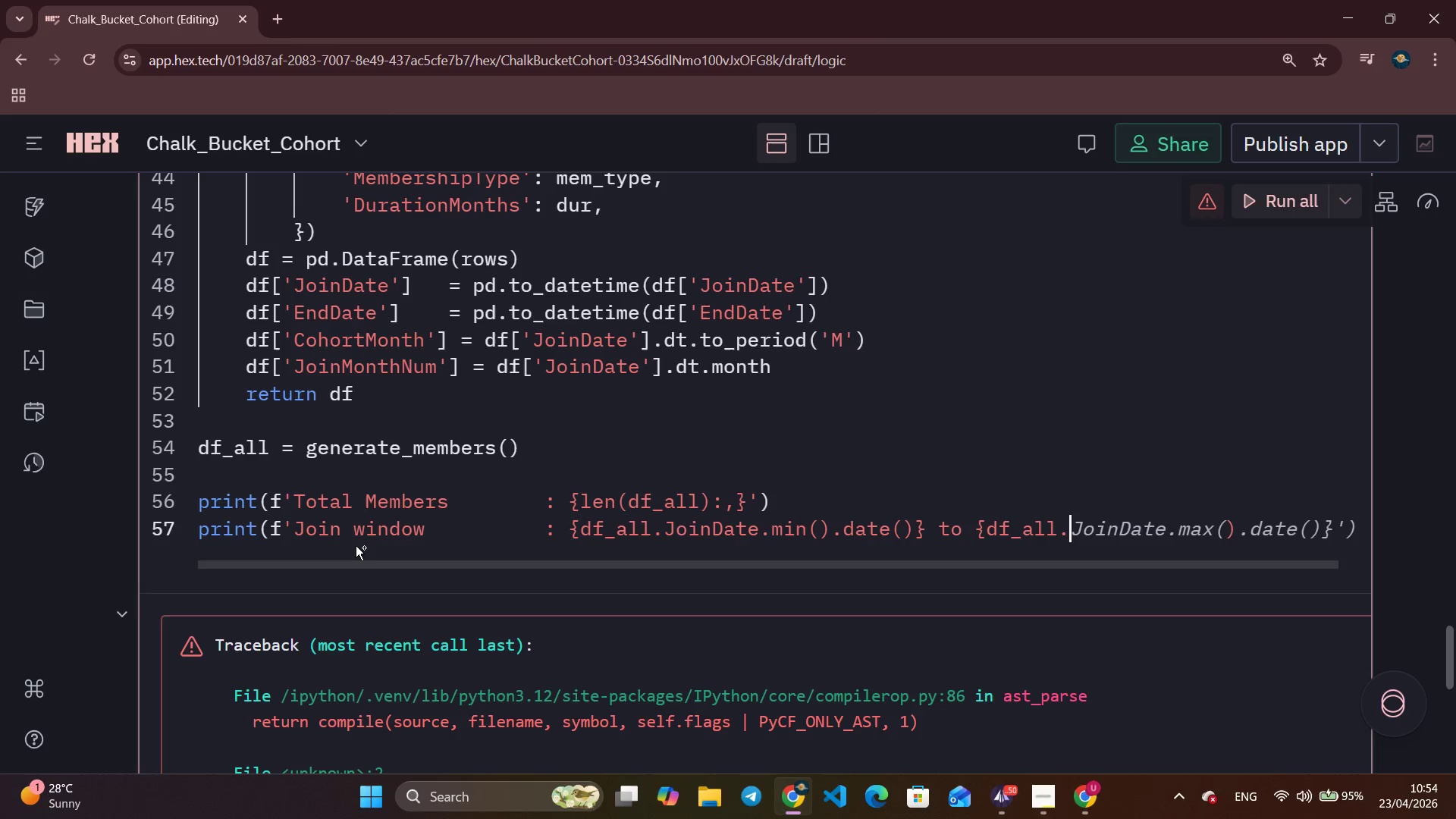 
key(Control+ArrowRight)
 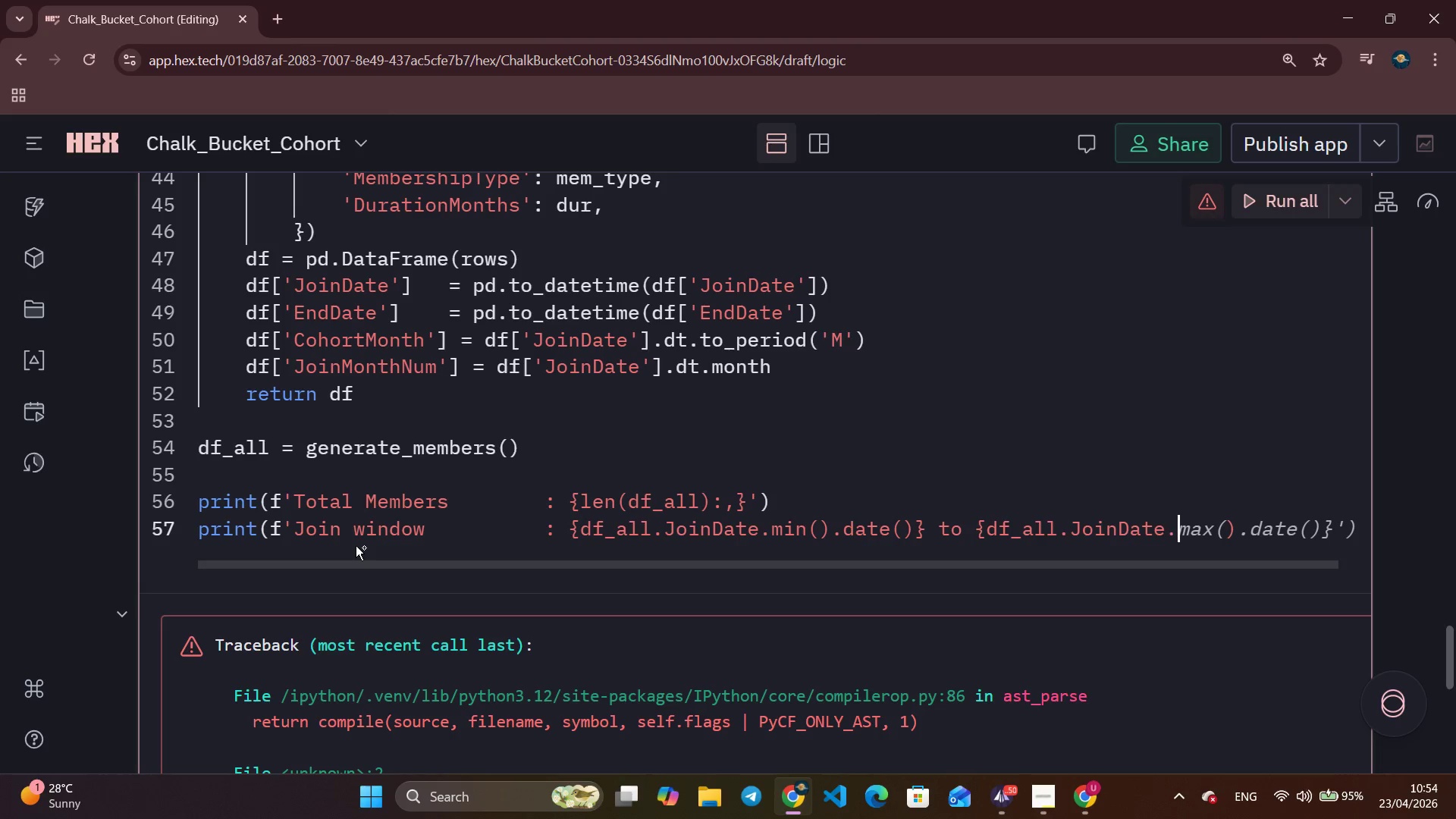 
key(Control+ArrowRight)
 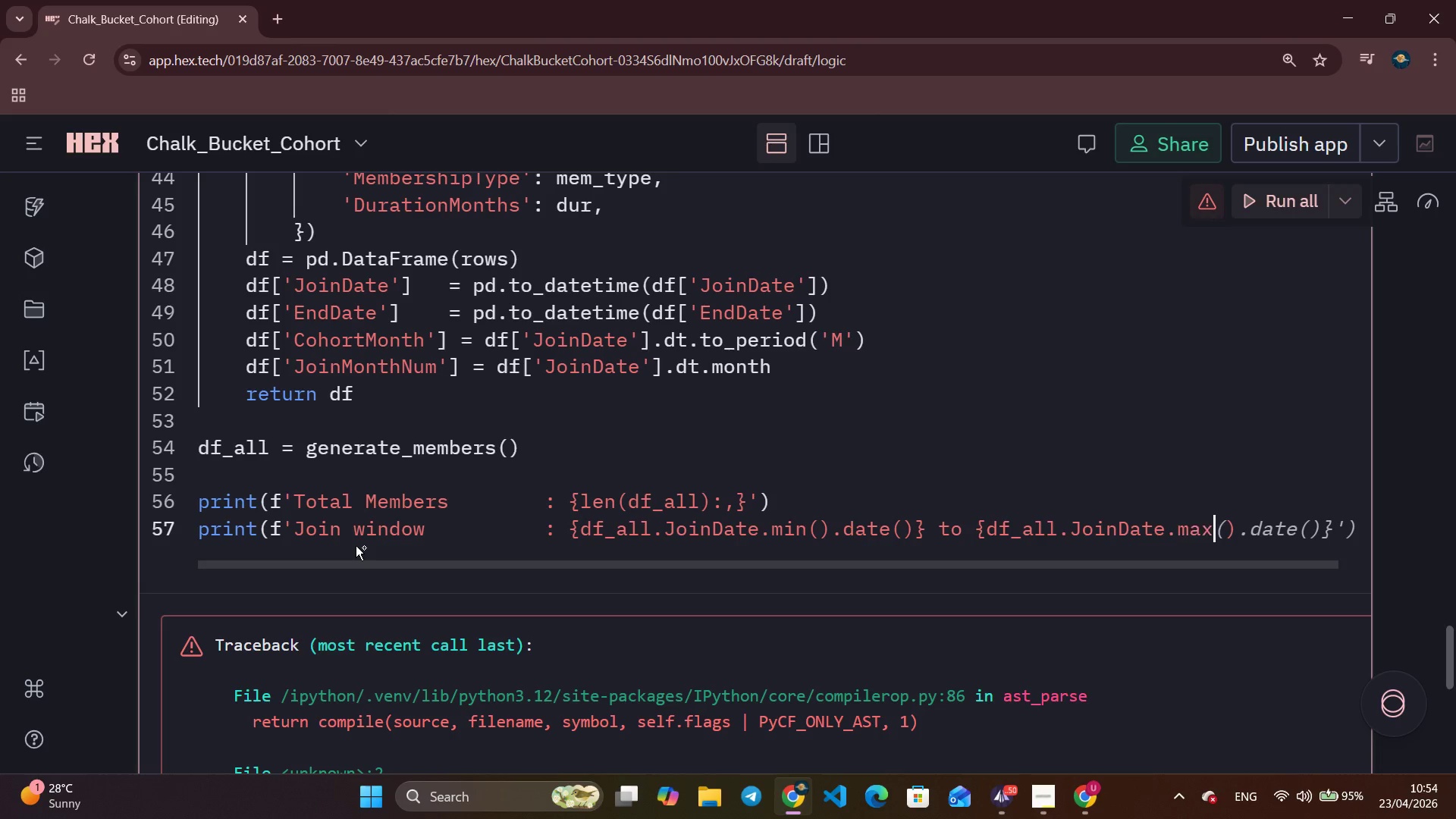 
key(Control+ArrowRight)
 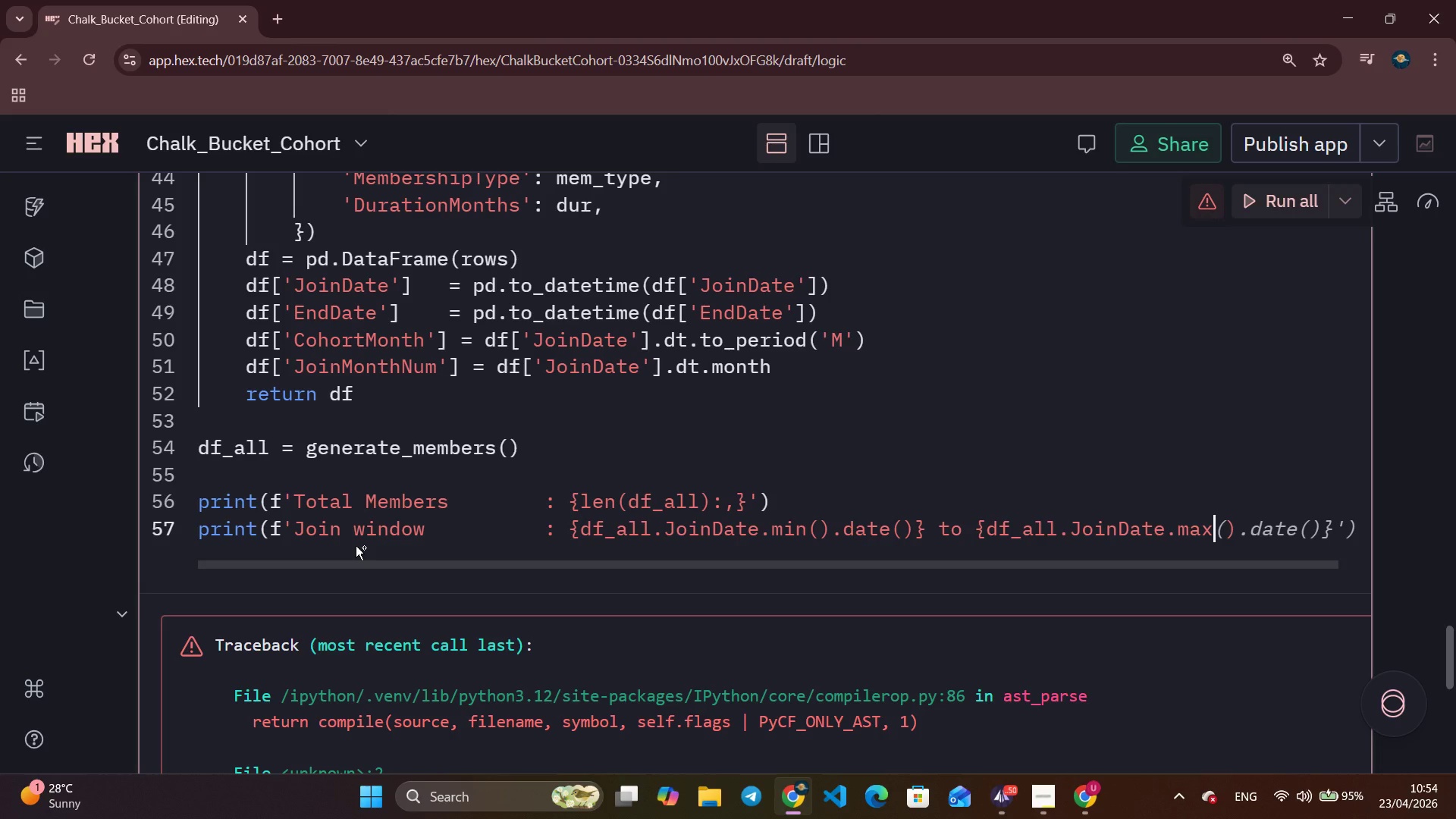 
key(Control+ArrowRight)
 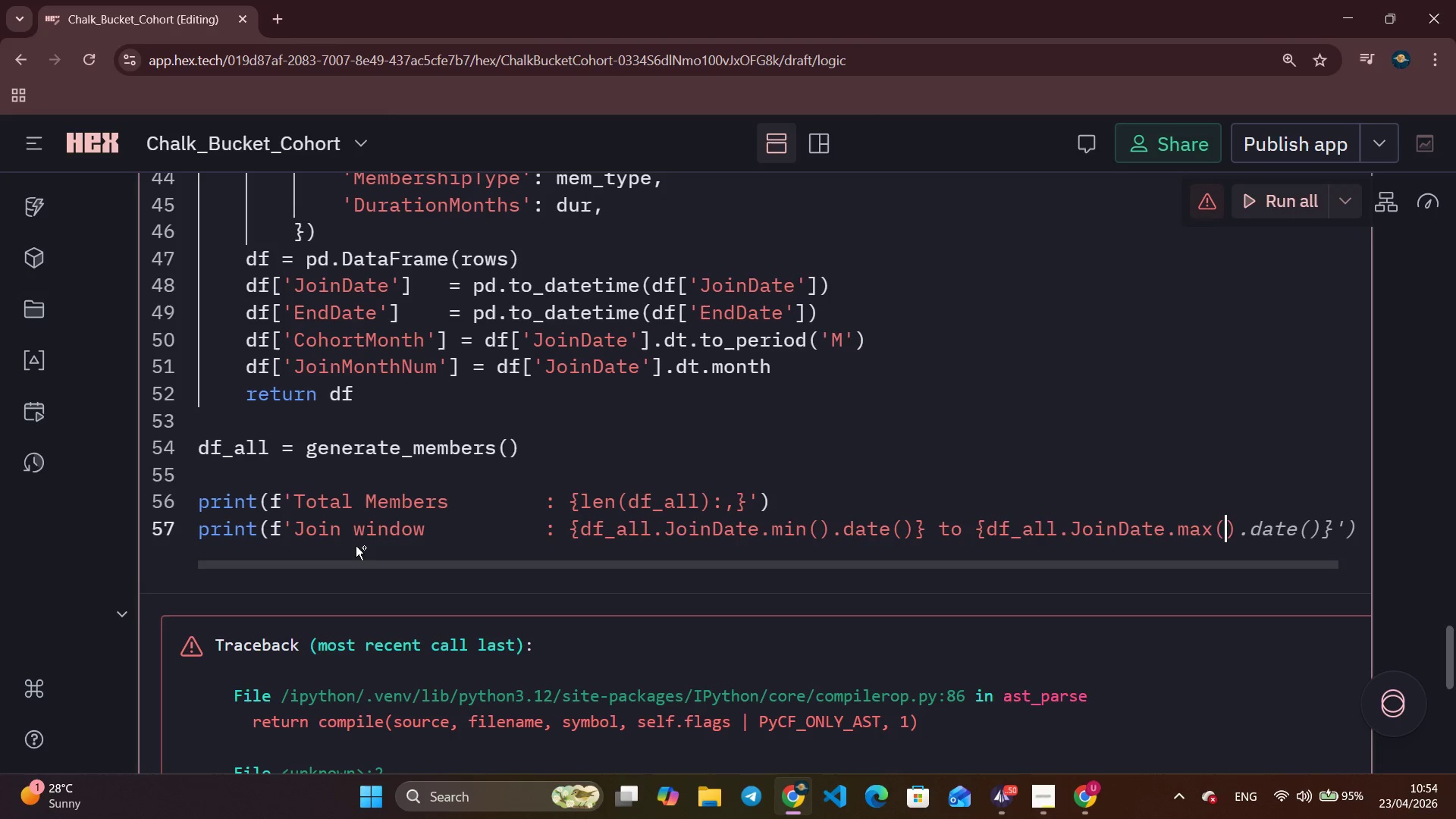 
key(Control+ArrowDown)
 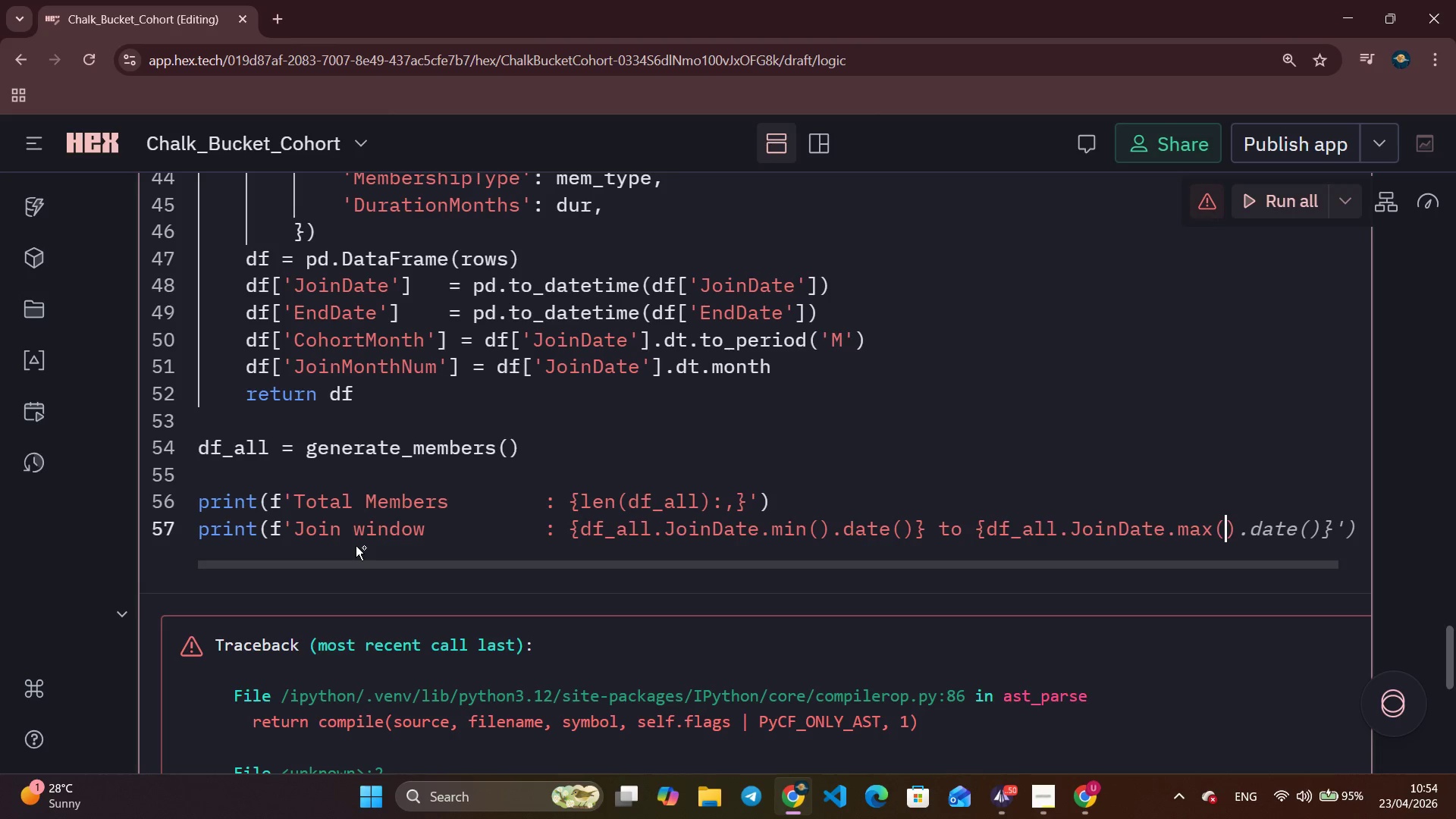 
key(Control+ArrowRight)
 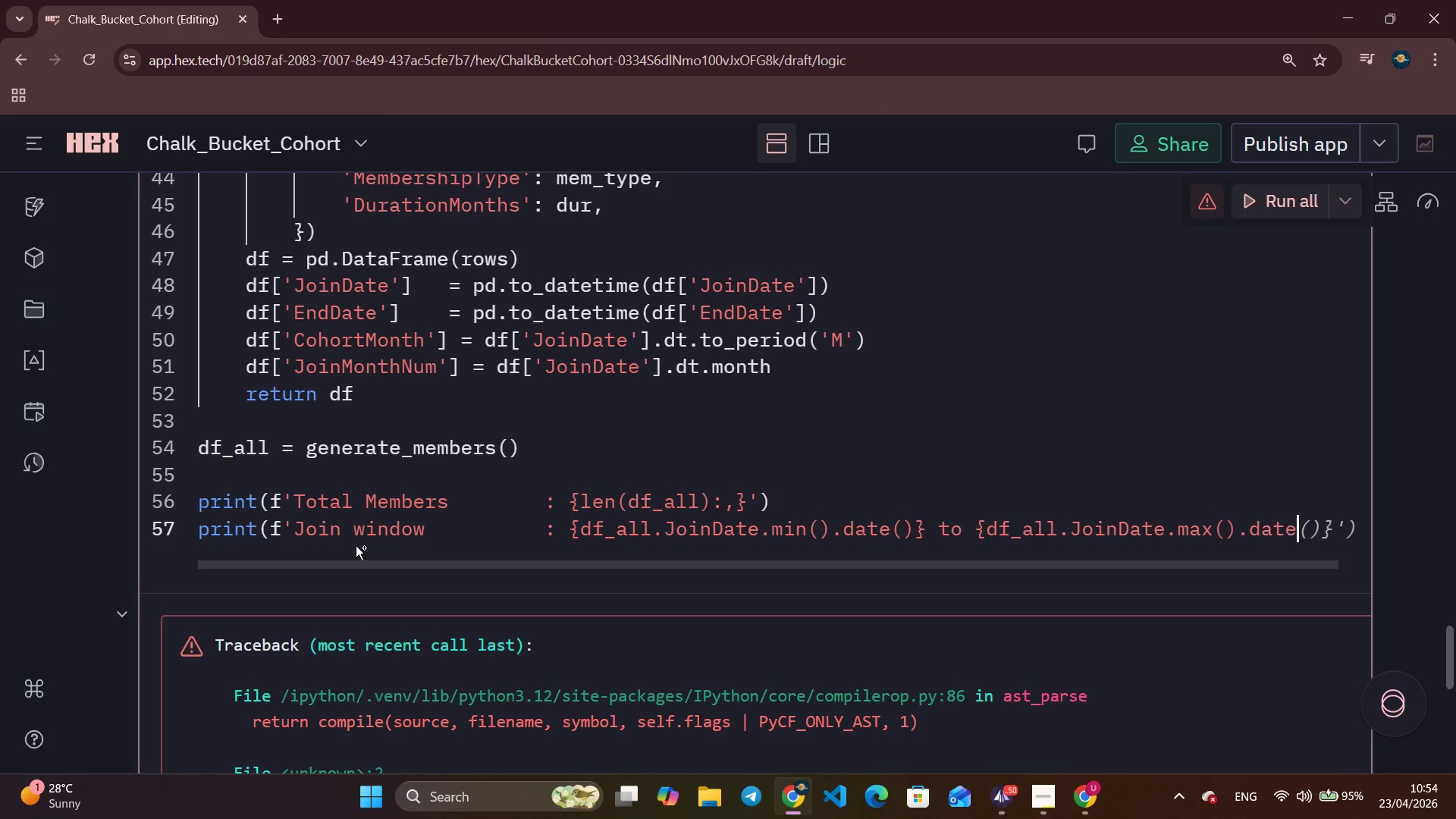 
key(Control+ArrowRight)
 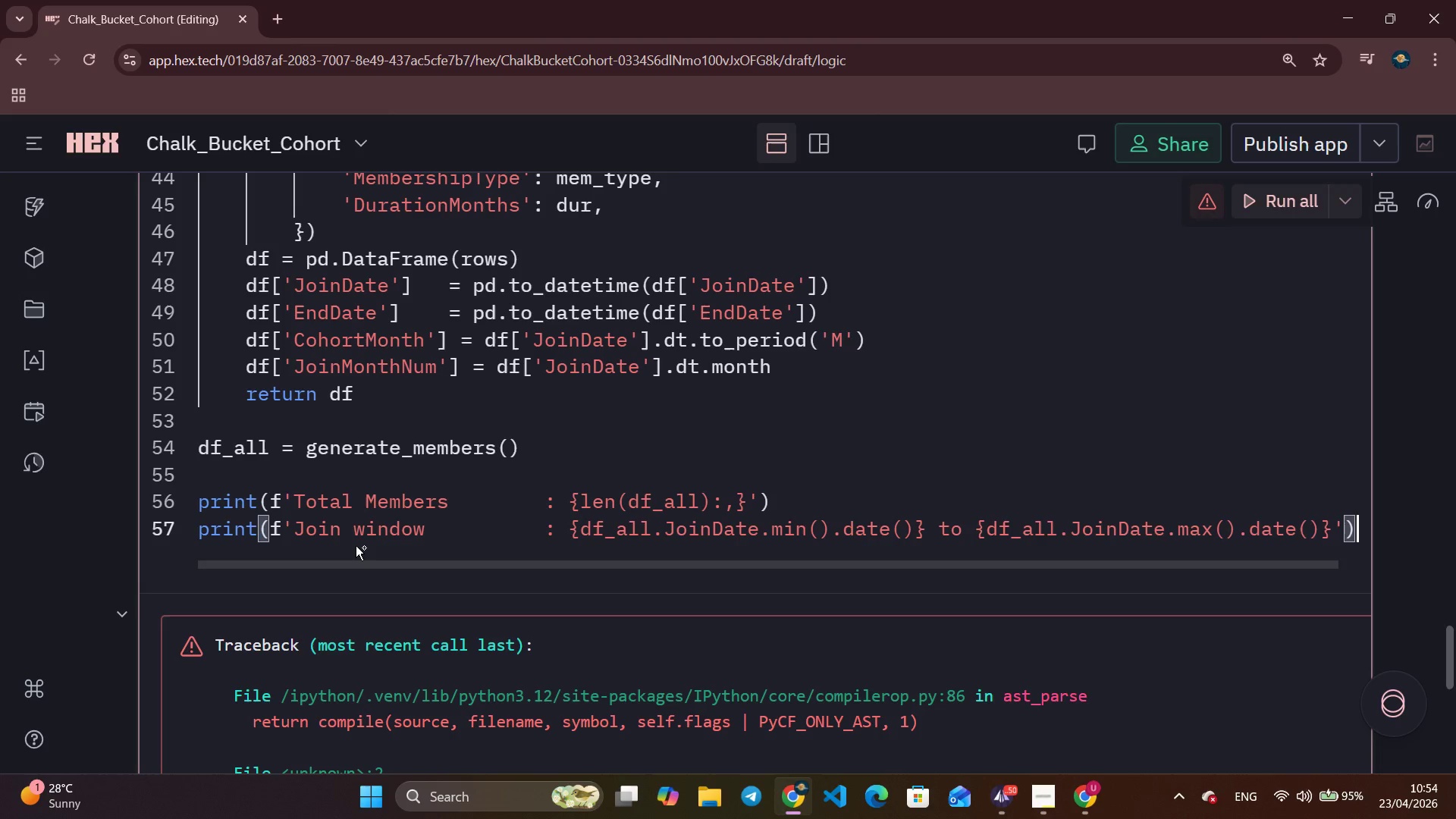 
key(Control+ArrowRight)
 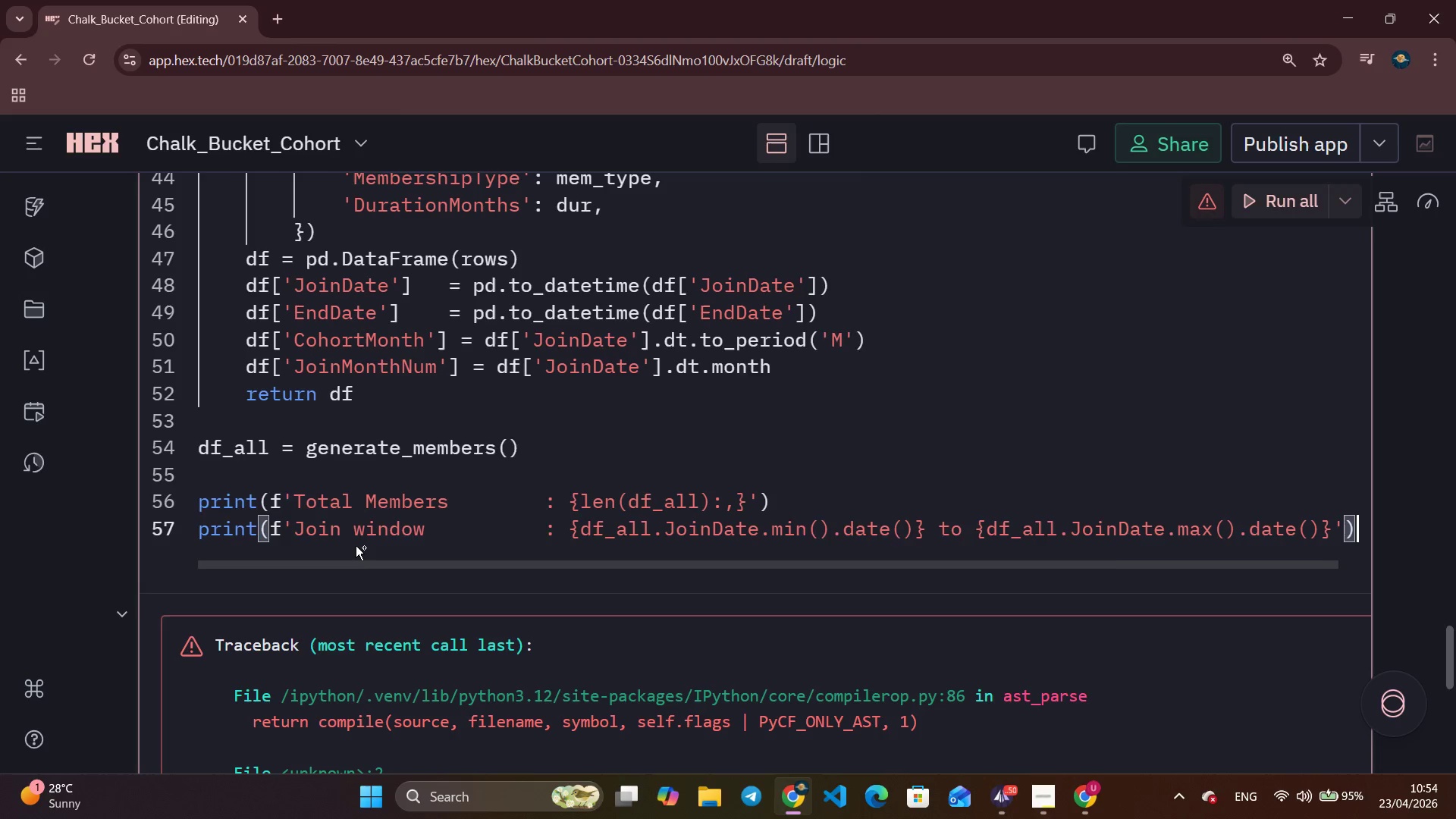 
key(Control+ArrowRight)
 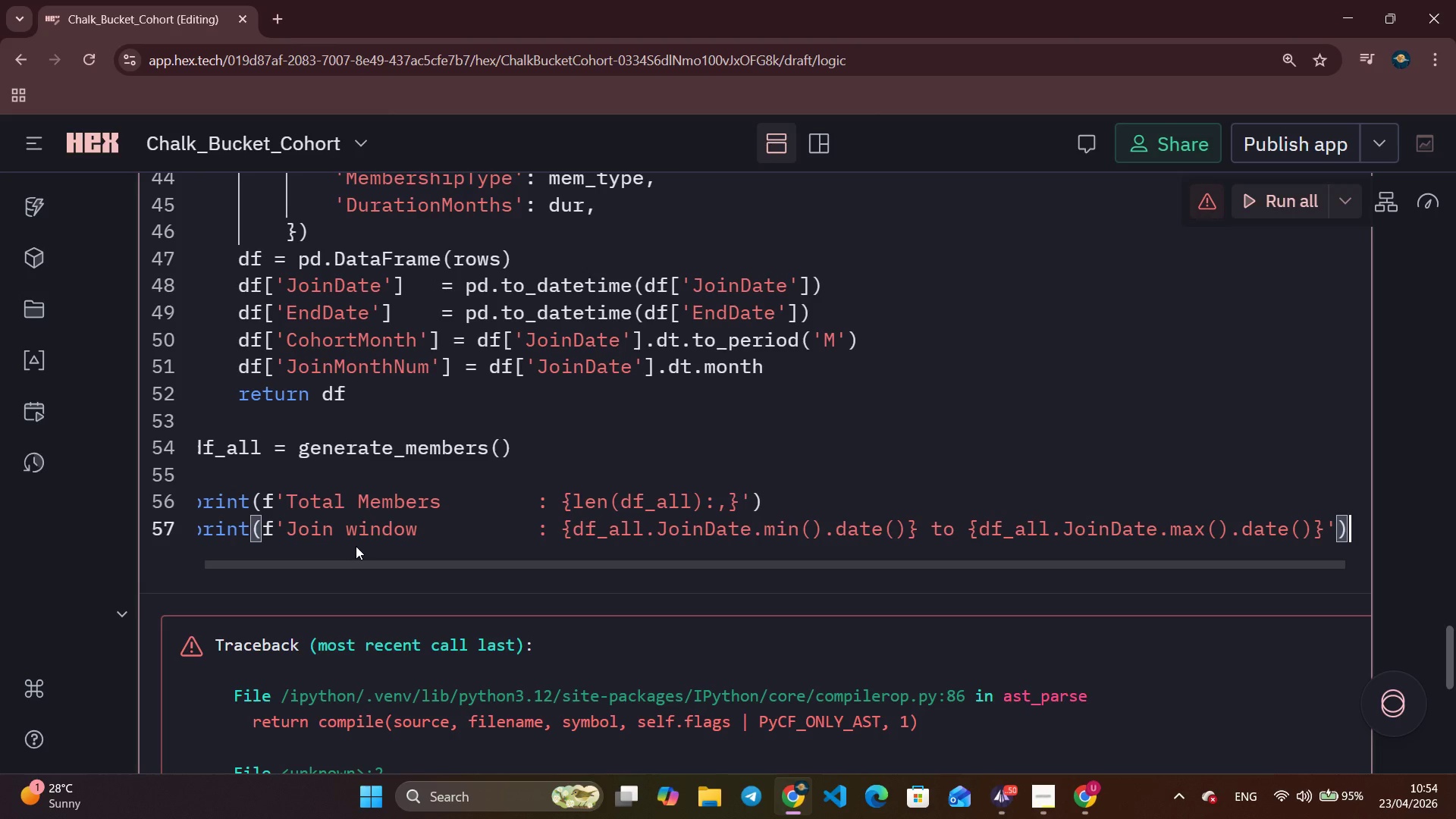 
key(Enter)
 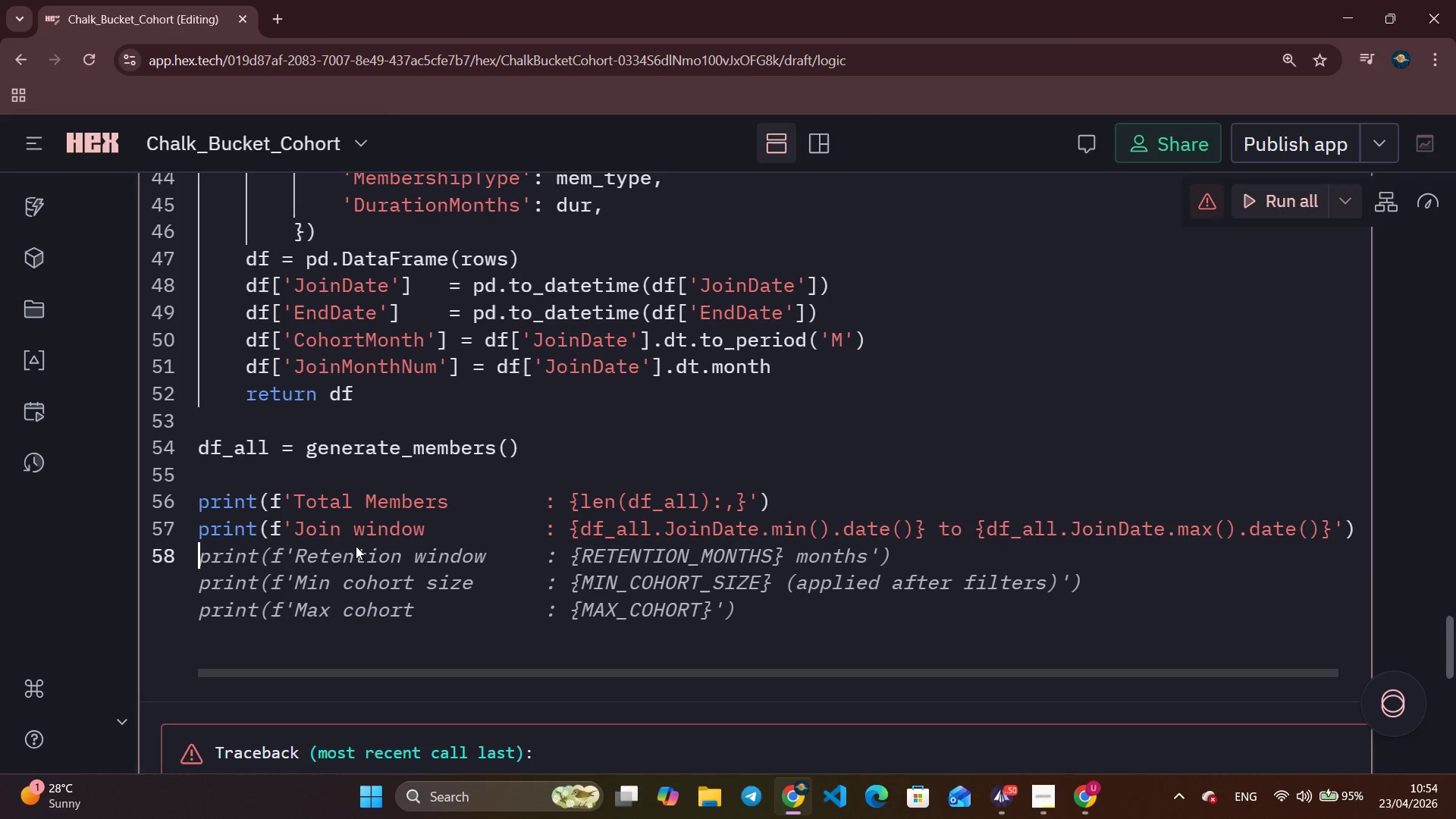 
wait(10.05)
 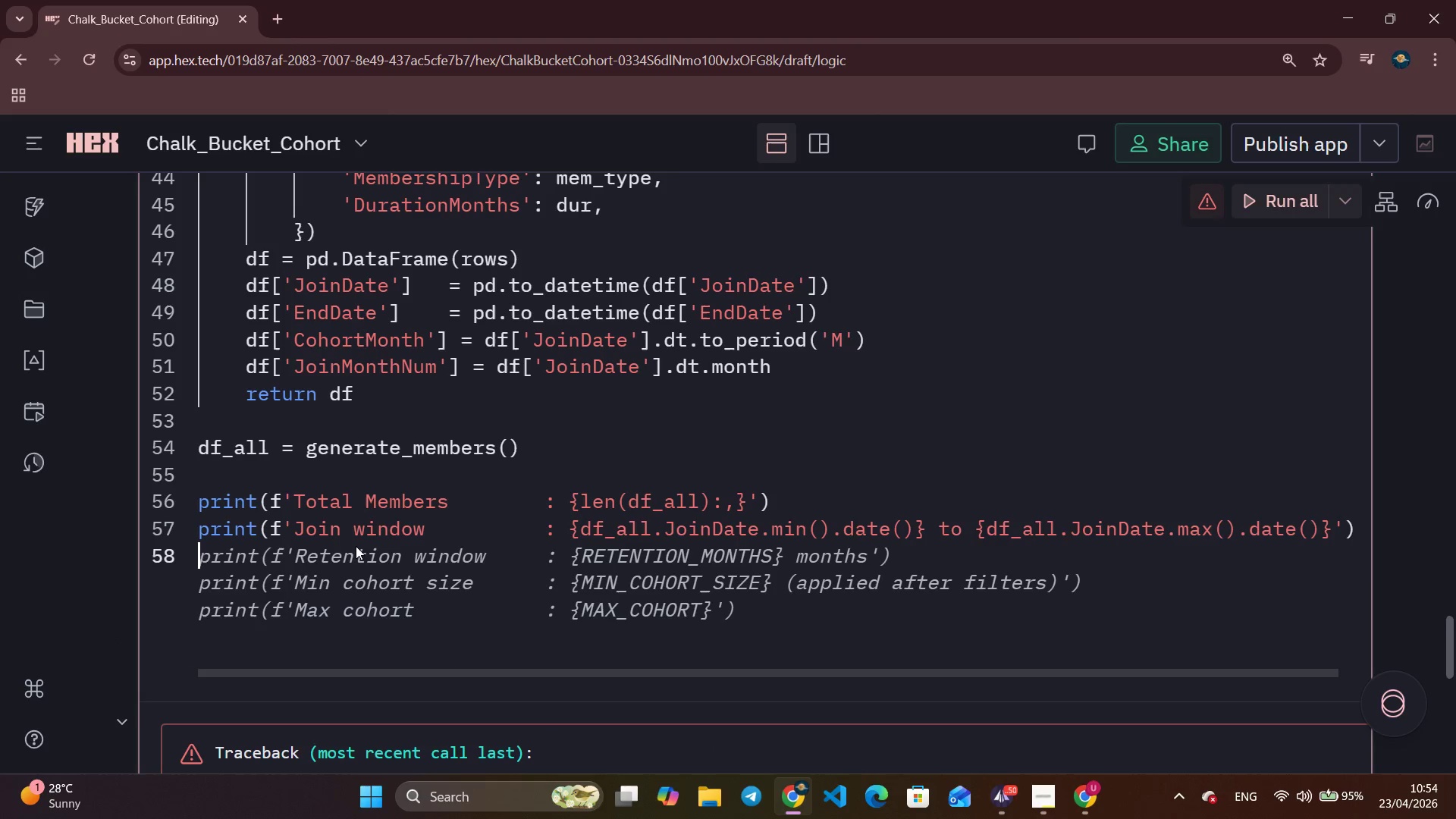 
type(print()
 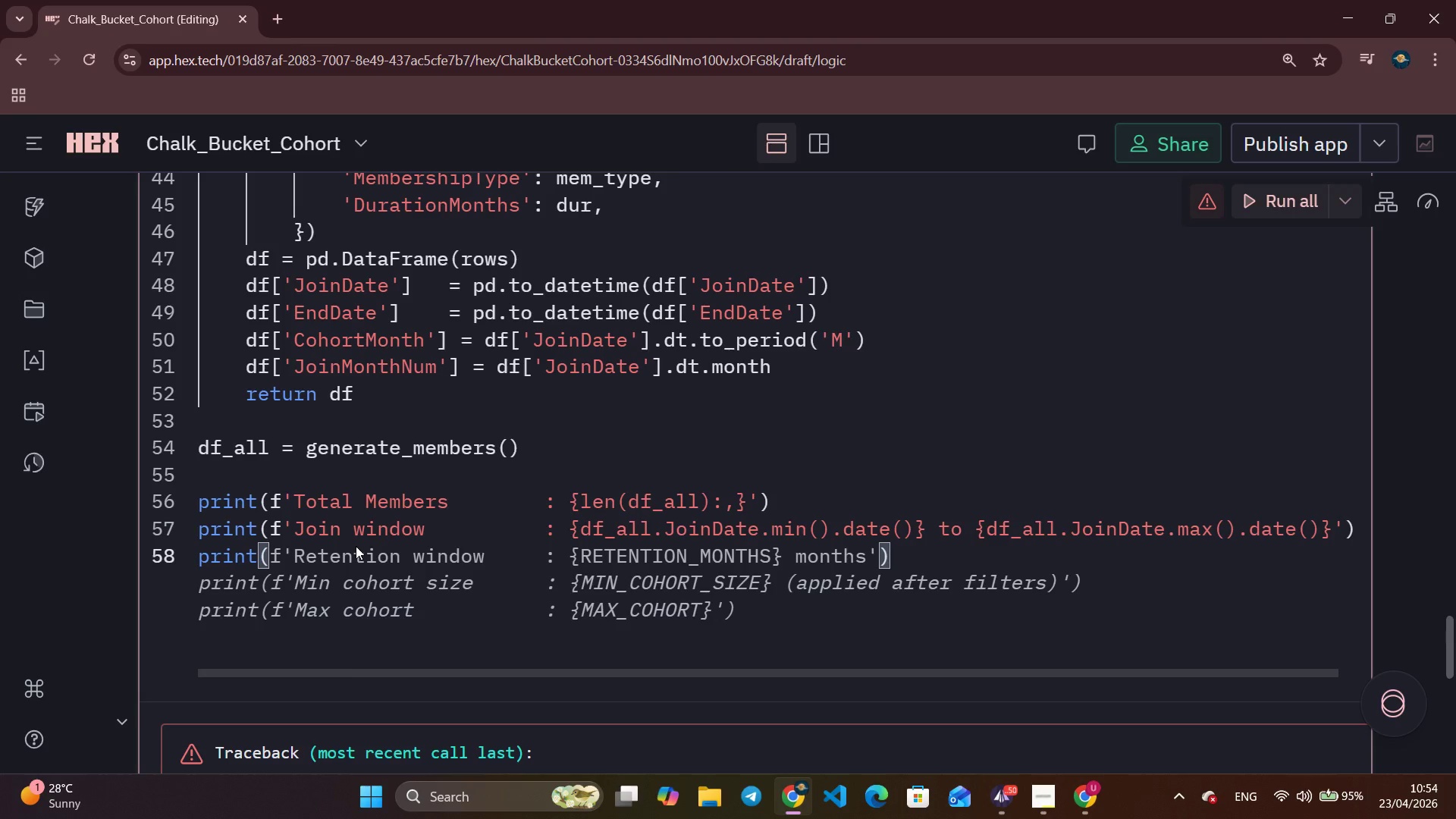 
key(ArrowRight)
 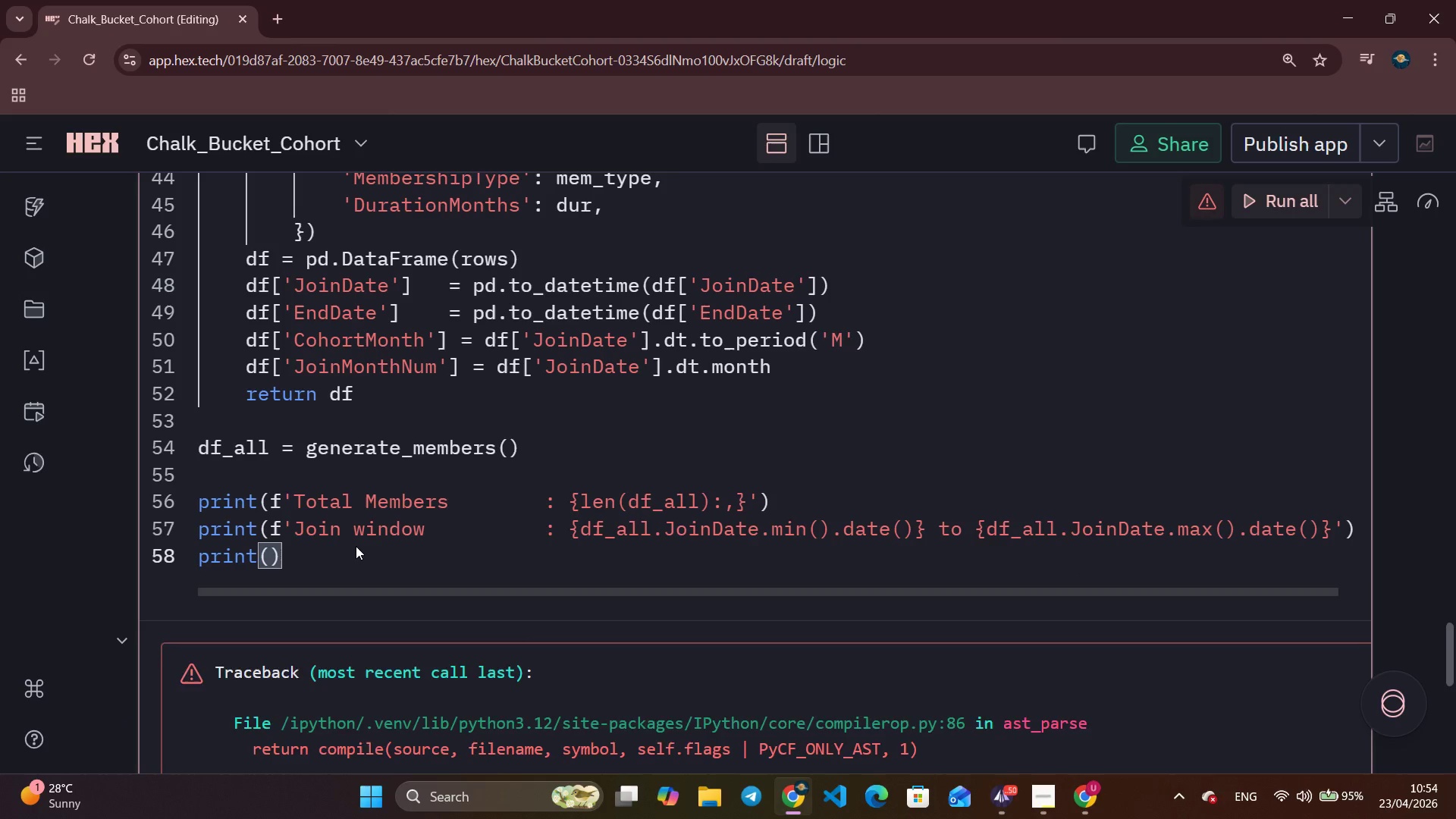 
key(Enter)
 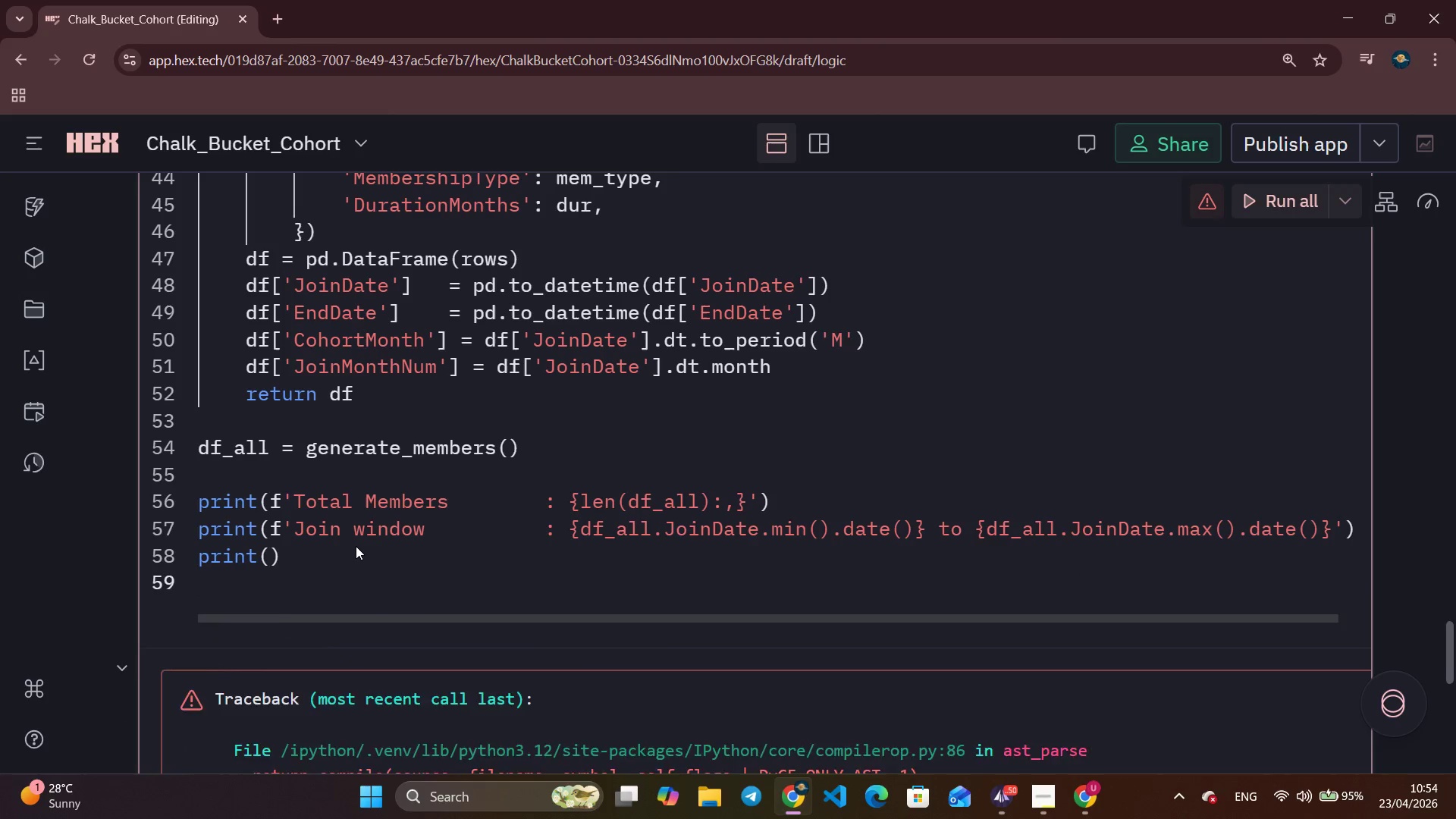 
type(priint)
key(Backspace)
key(Backspace)
key(Backspace)
type(t)
key(Backspace)
type(nt('Membership type distribution:)
 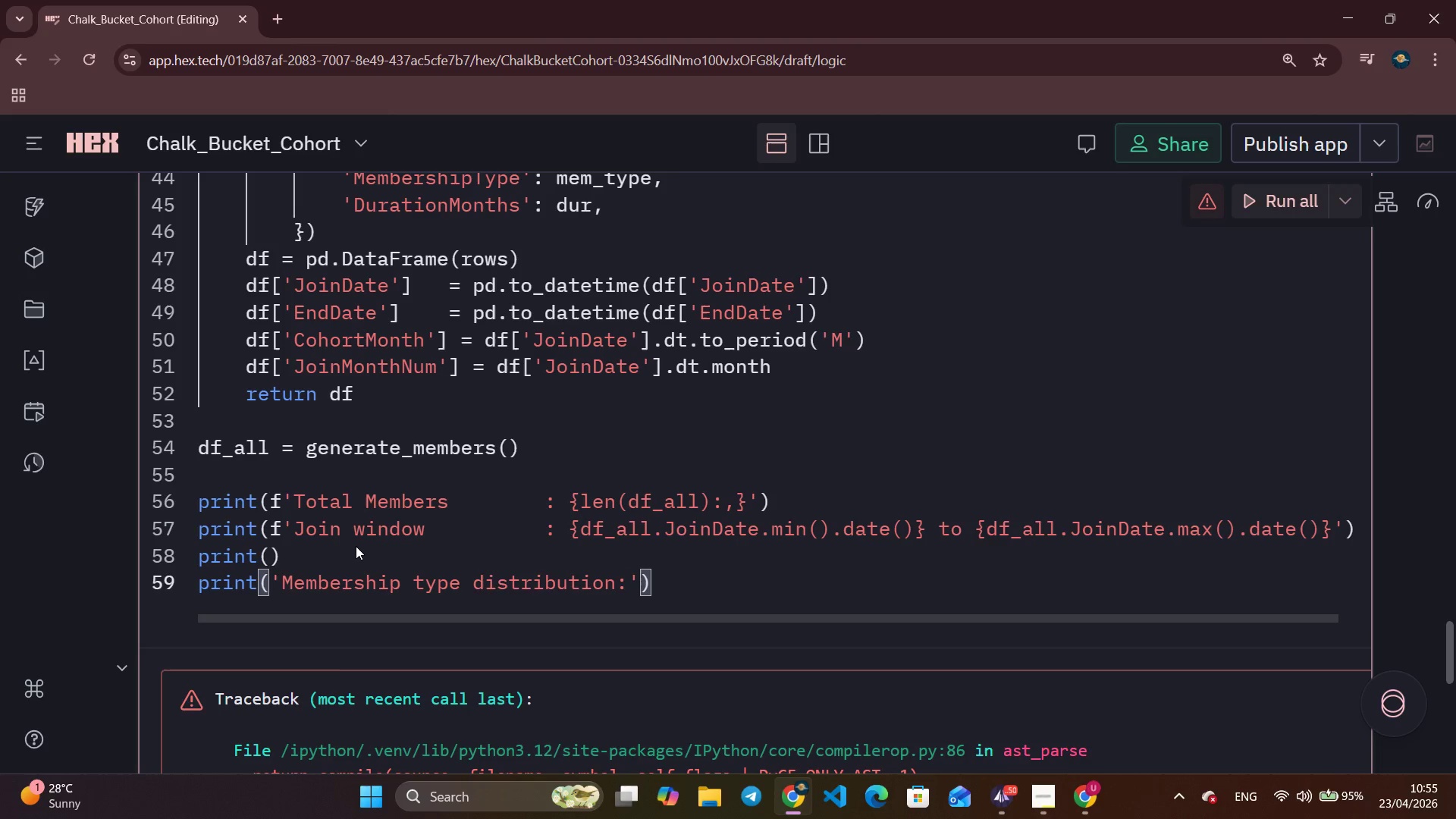 
key(ArrowRight)
 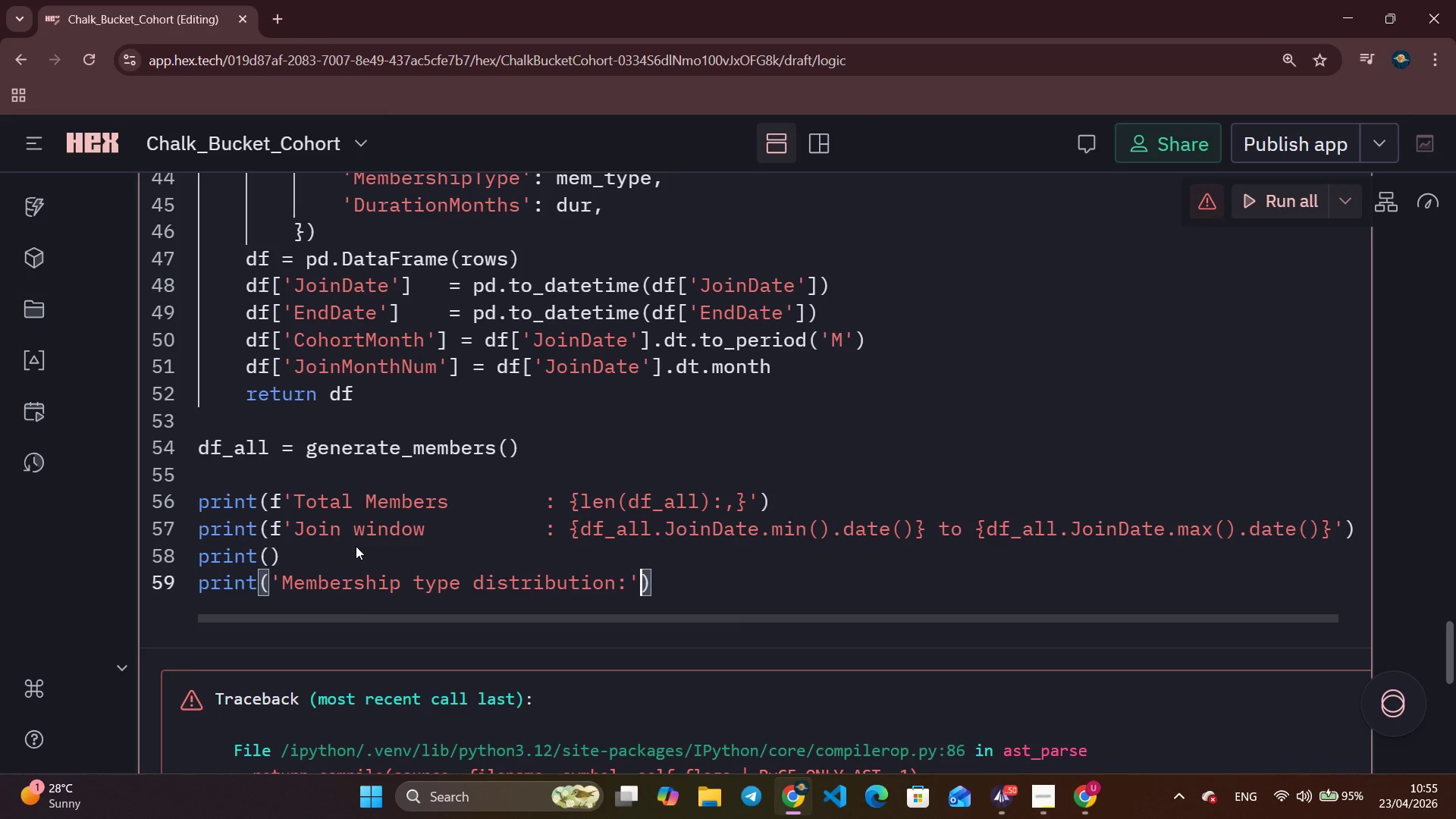 
key(ArrowRight)
 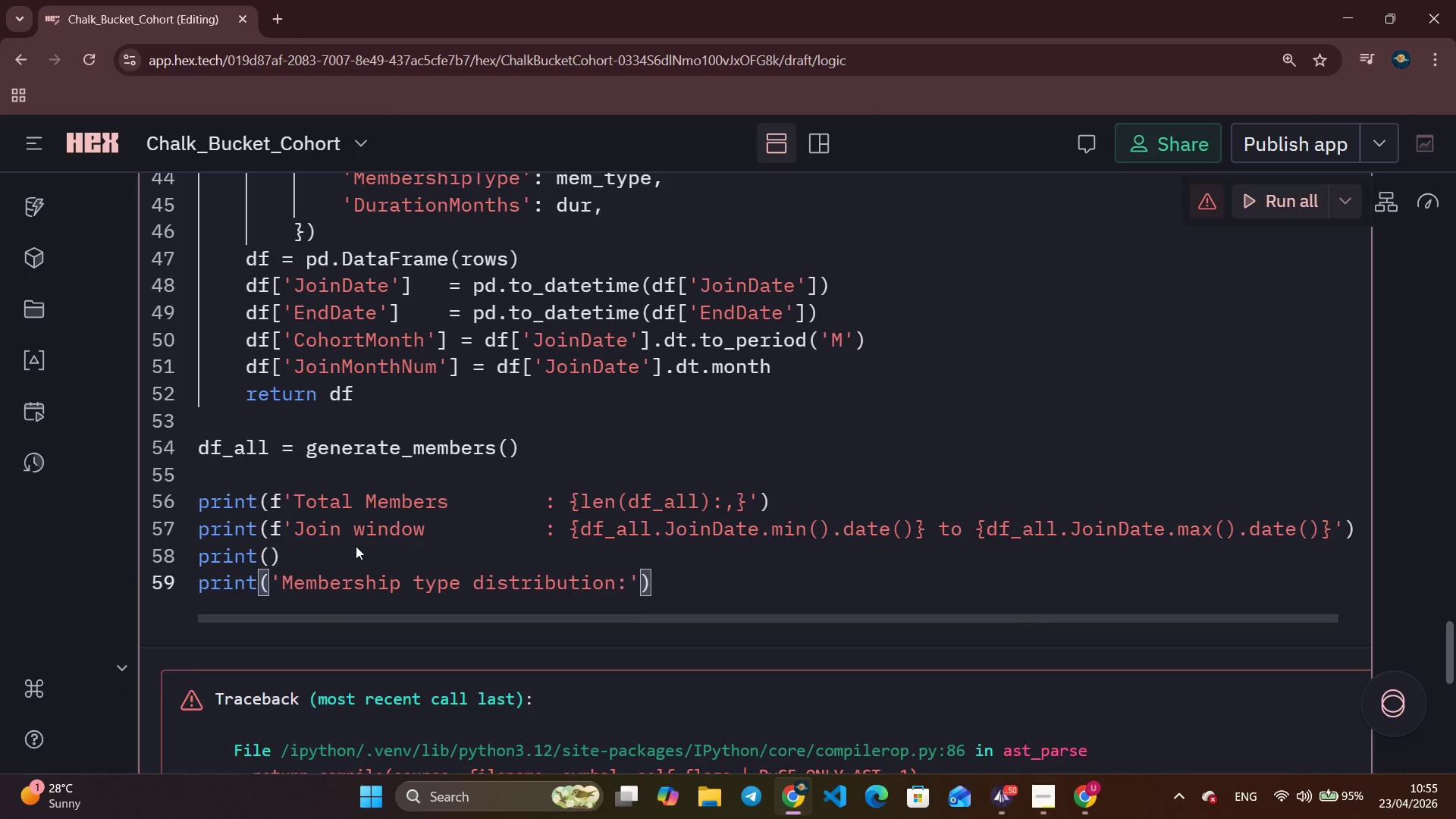 
key(Enter)
 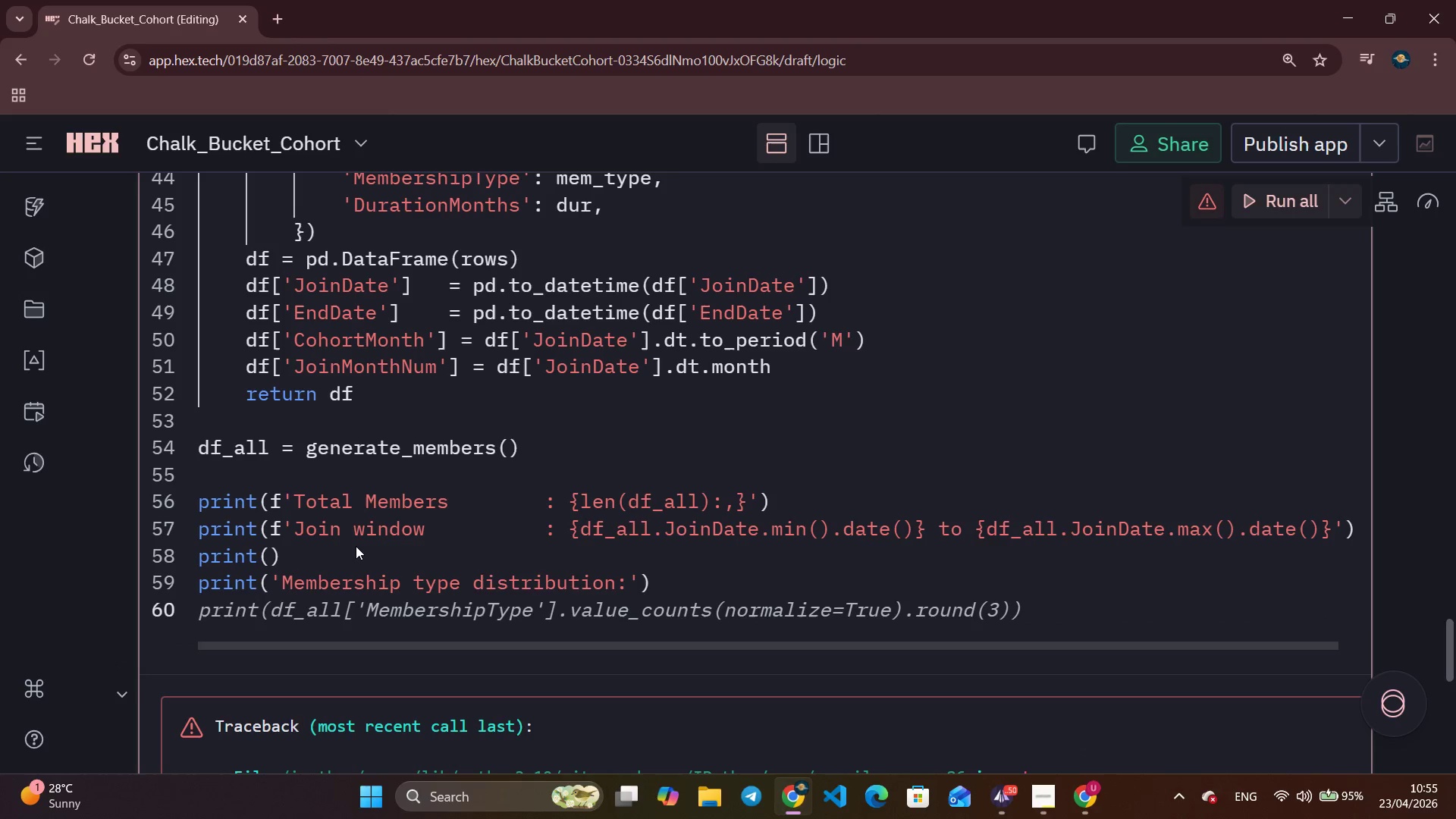 
type(for mt, cnt in df_all['Membes)
key(Backspace)
type(rshipType)
 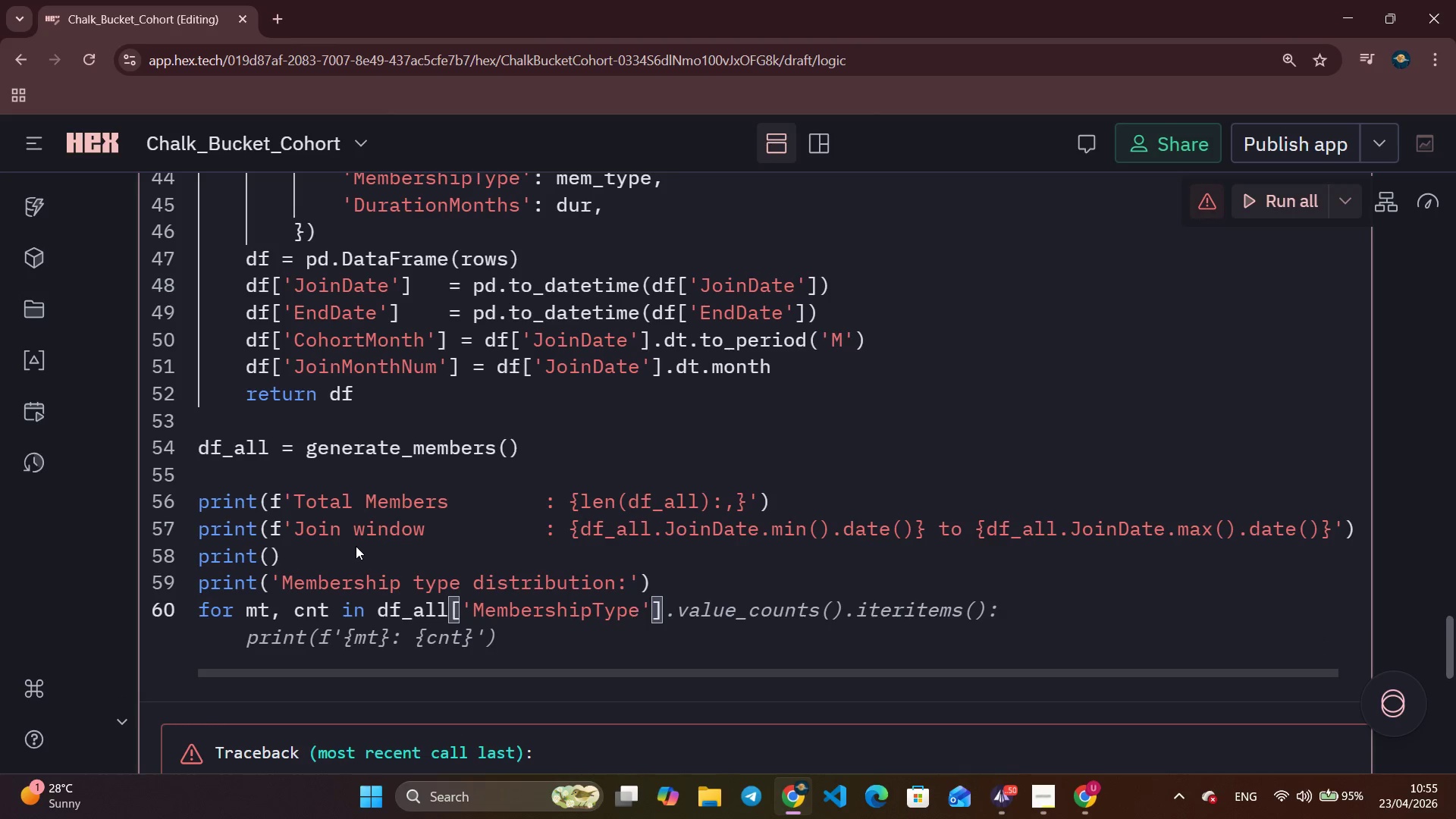 
key(ArrowRight)
 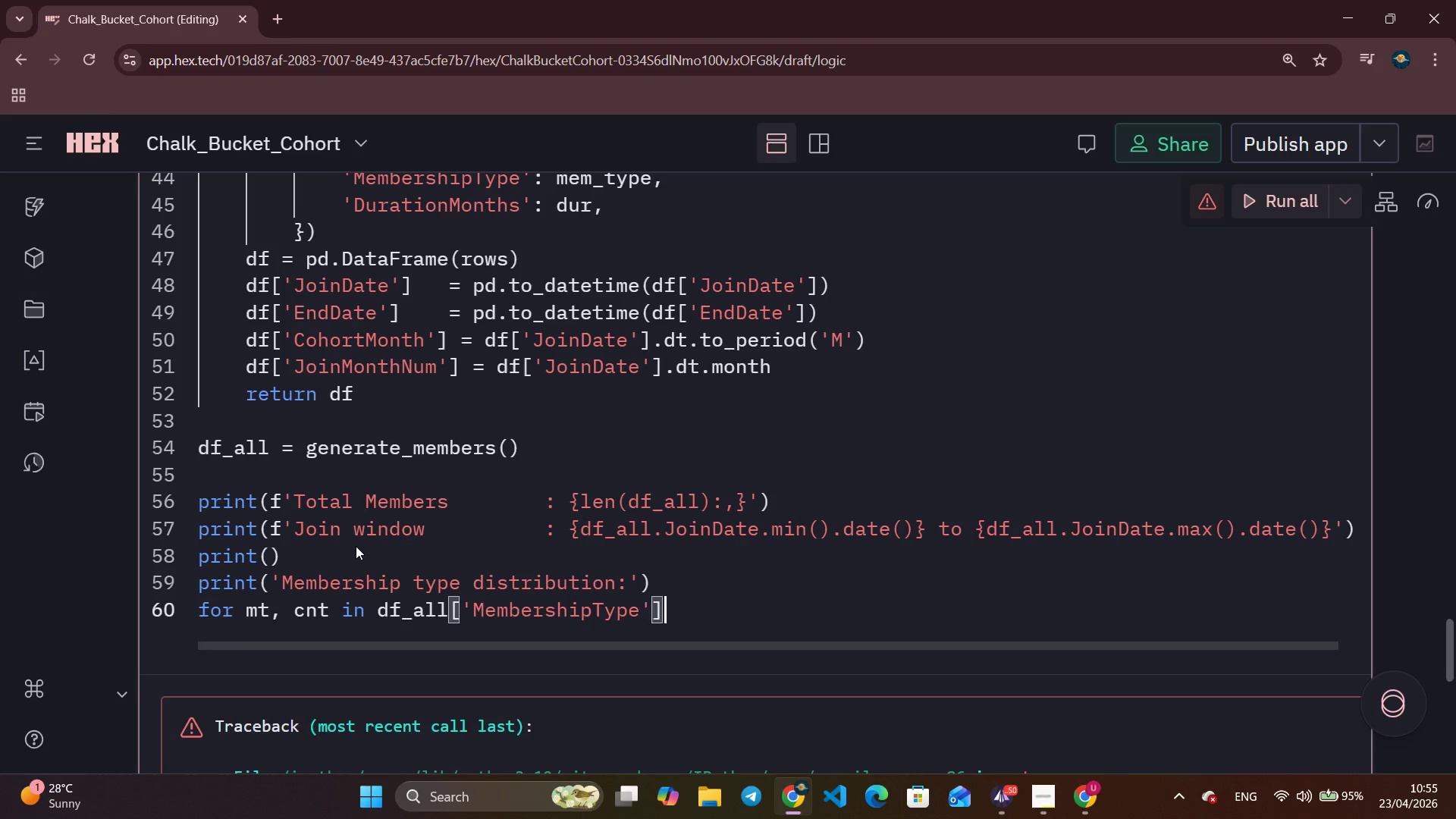 
key(ArrowRight)
 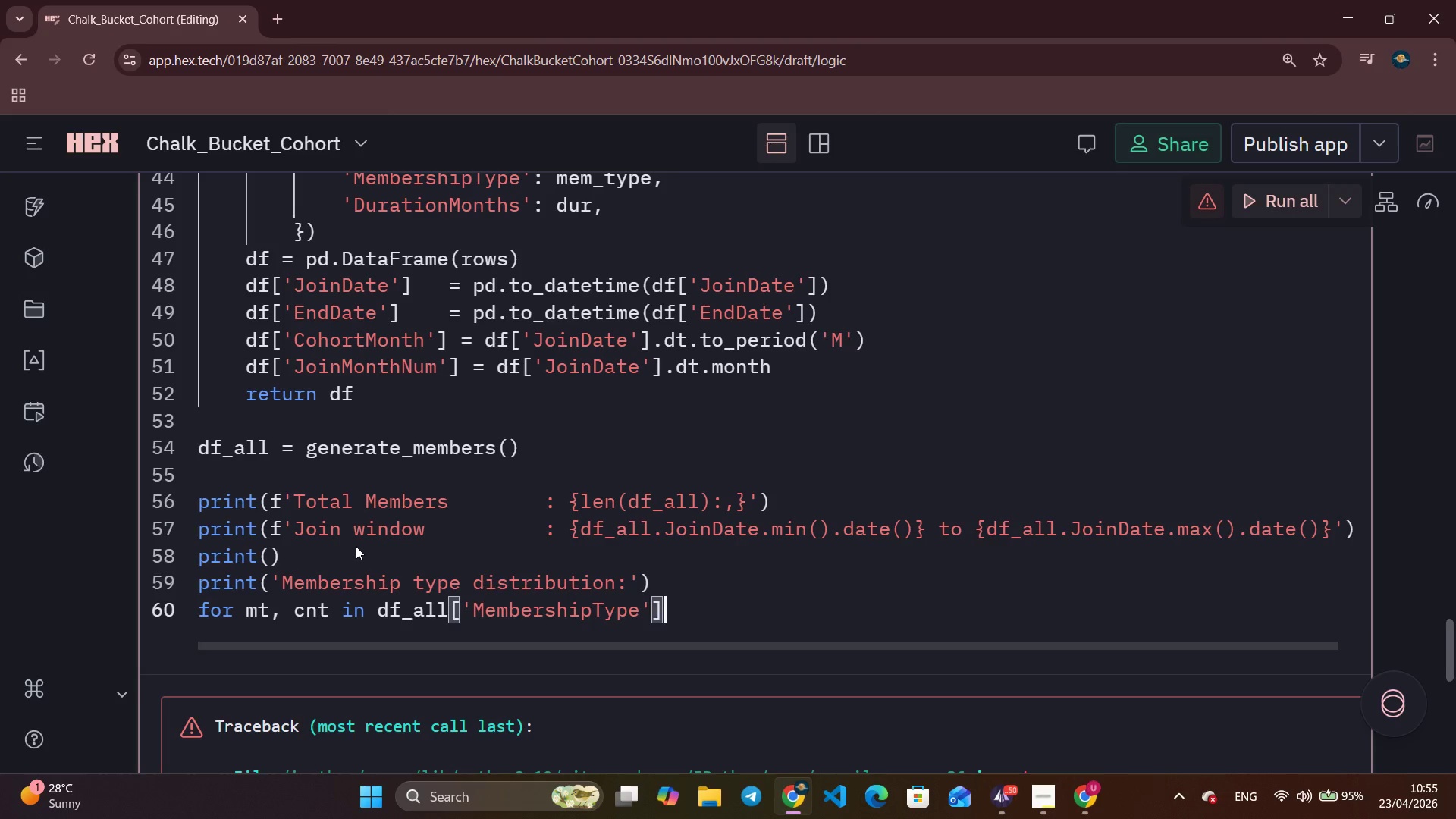 
type(.value_)
 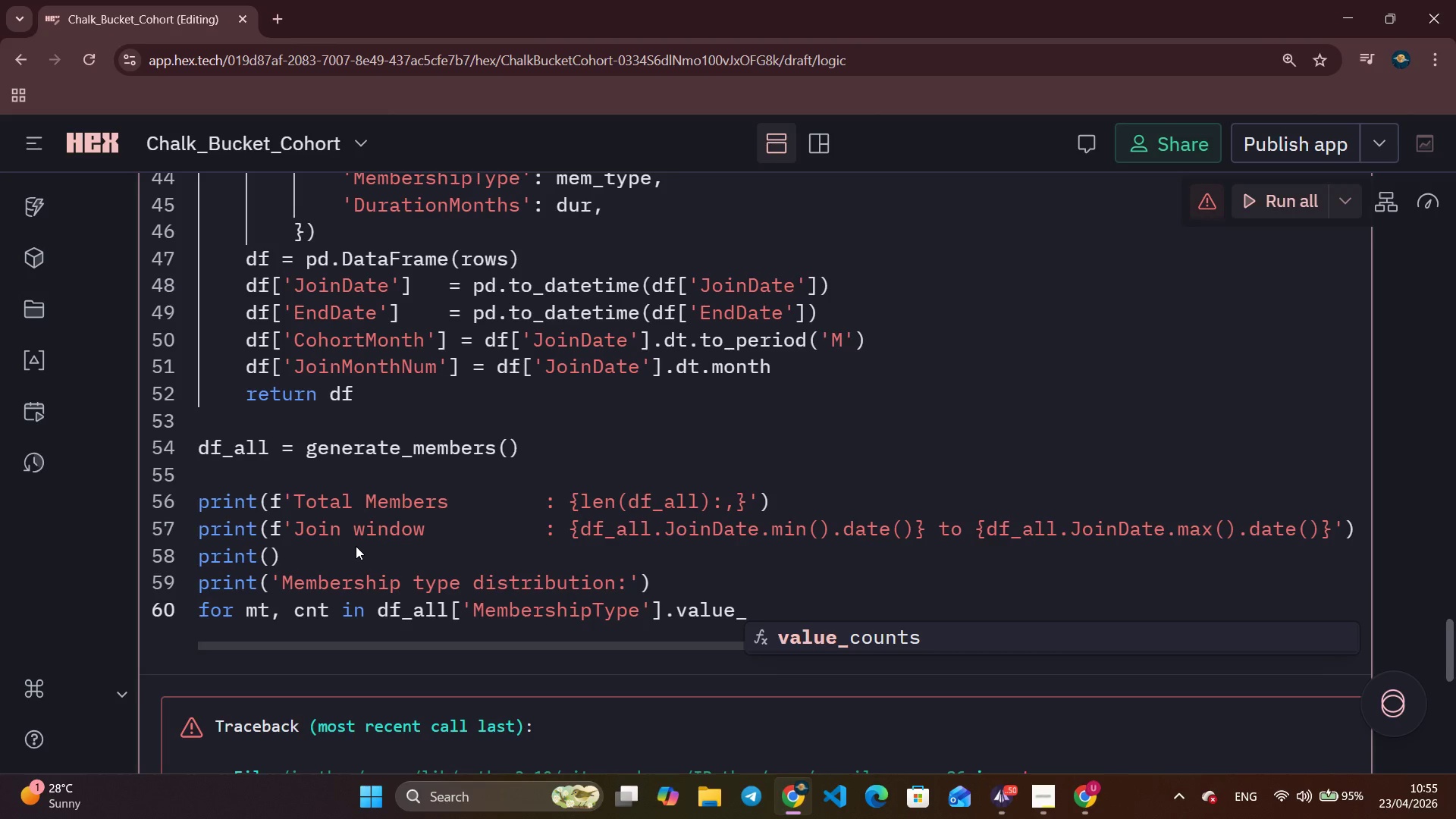 
wait(5.17)
 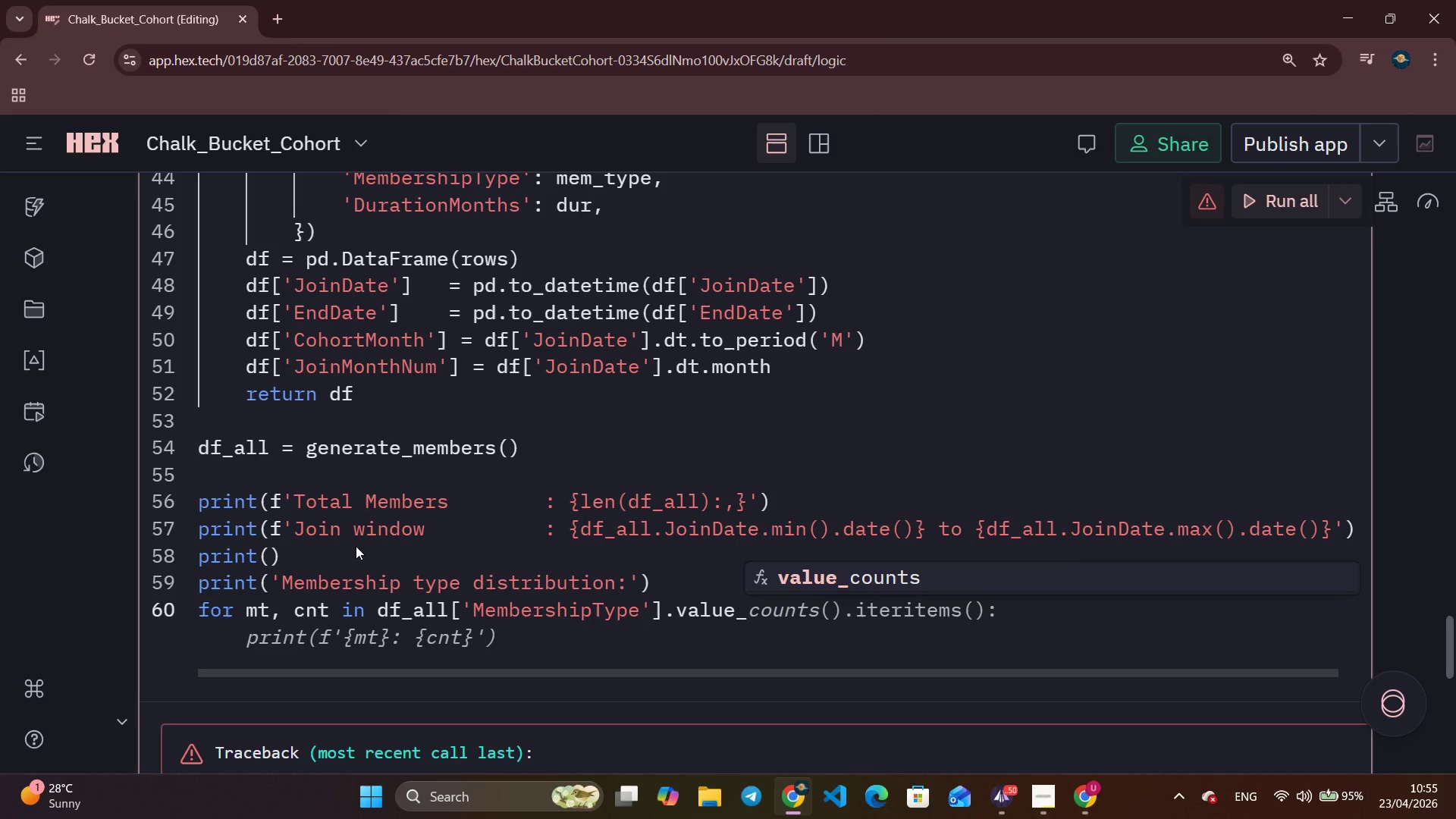 
key(Control+ArrowRight)
 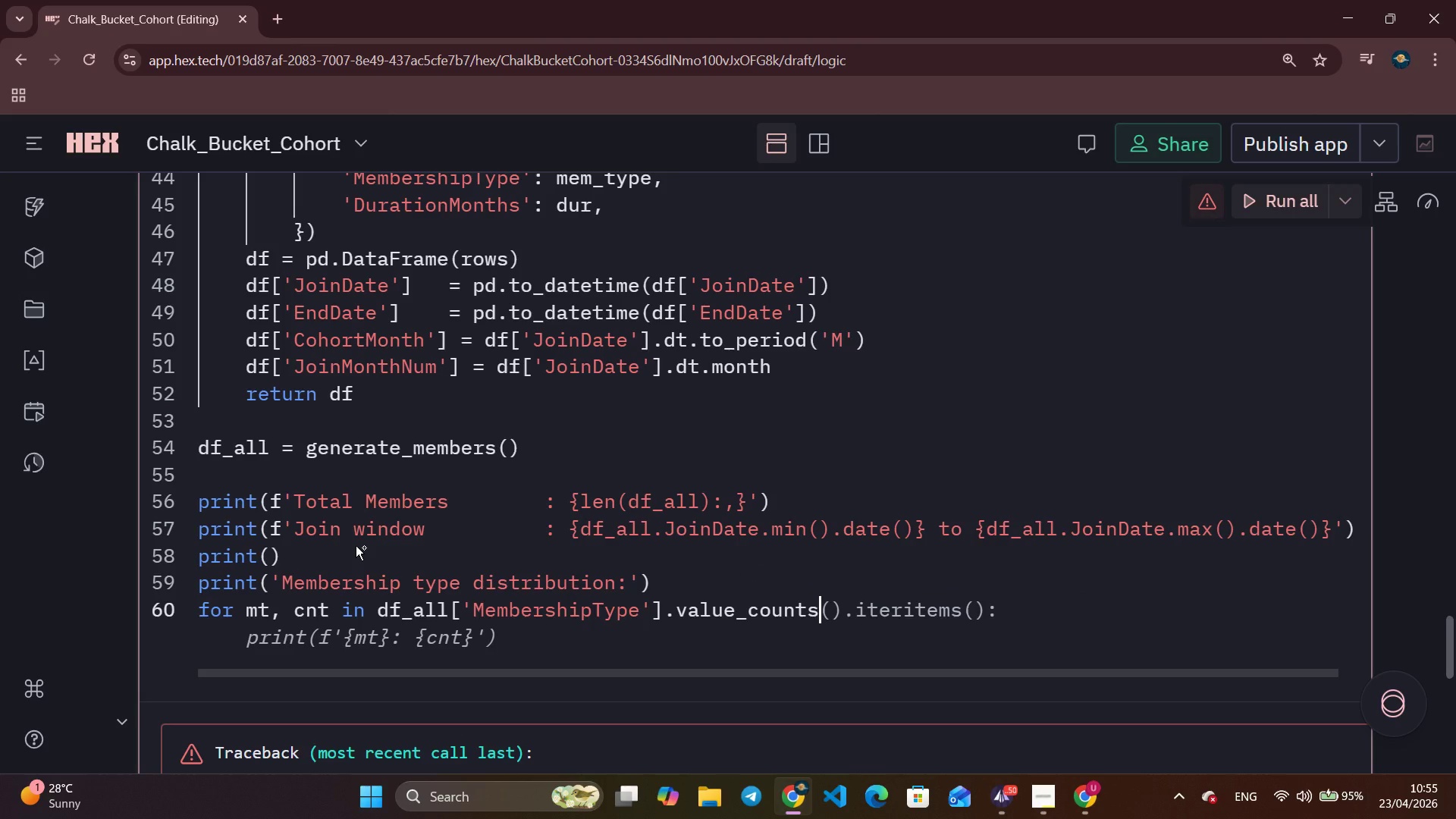 
key(Control+ArrowRight)
 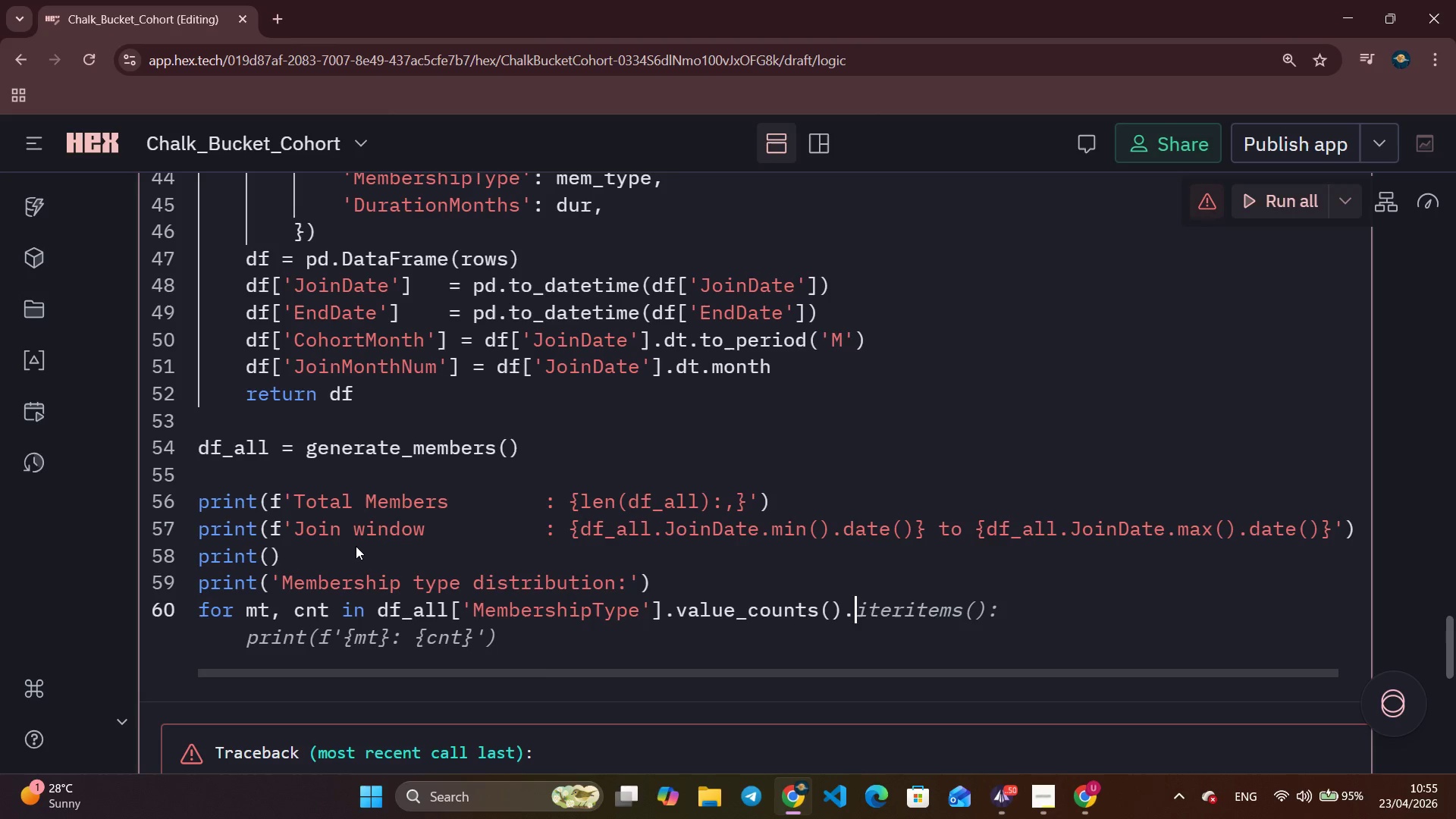 
type(items()
 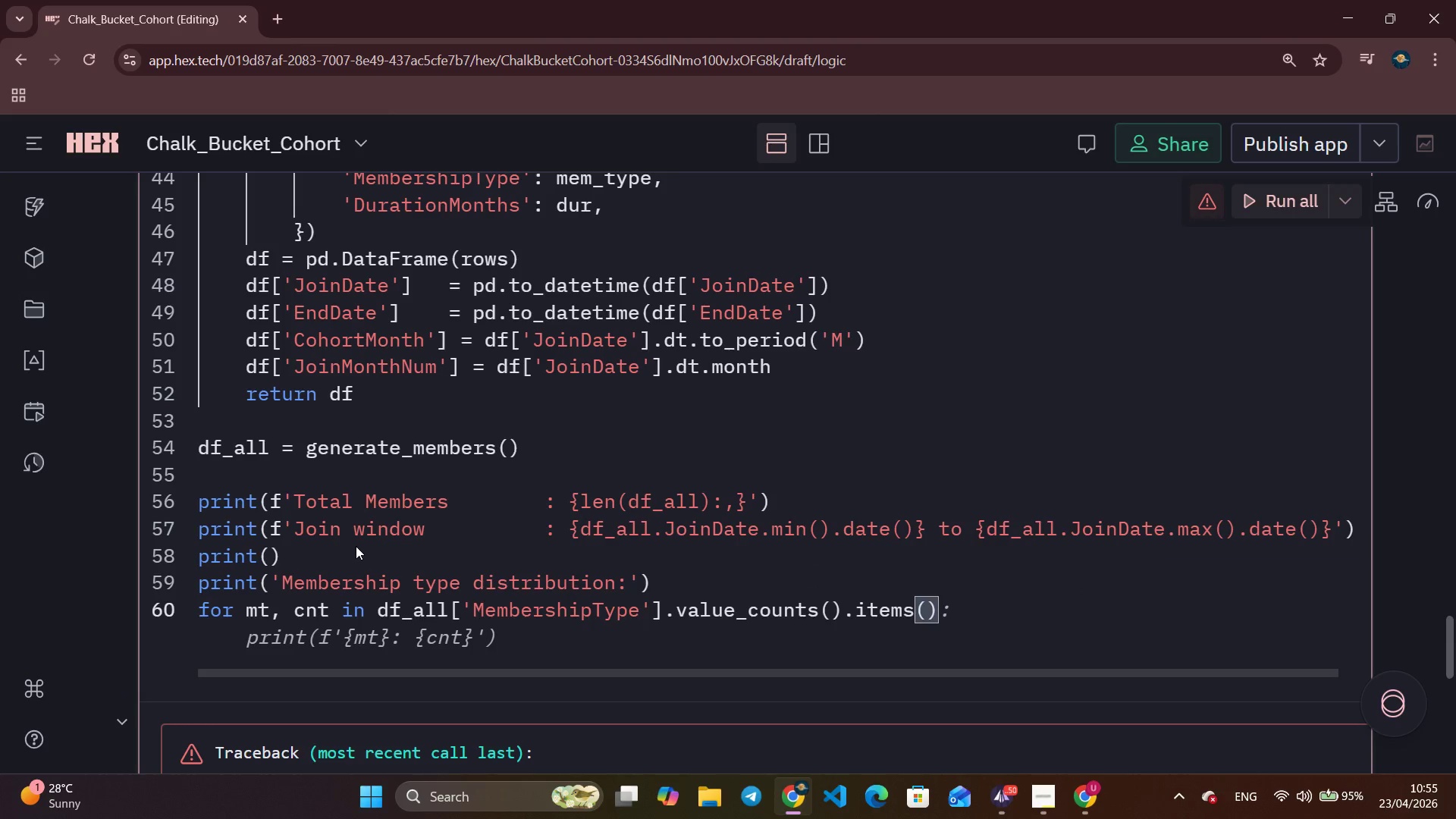 
key(Control+ArrowRight)
 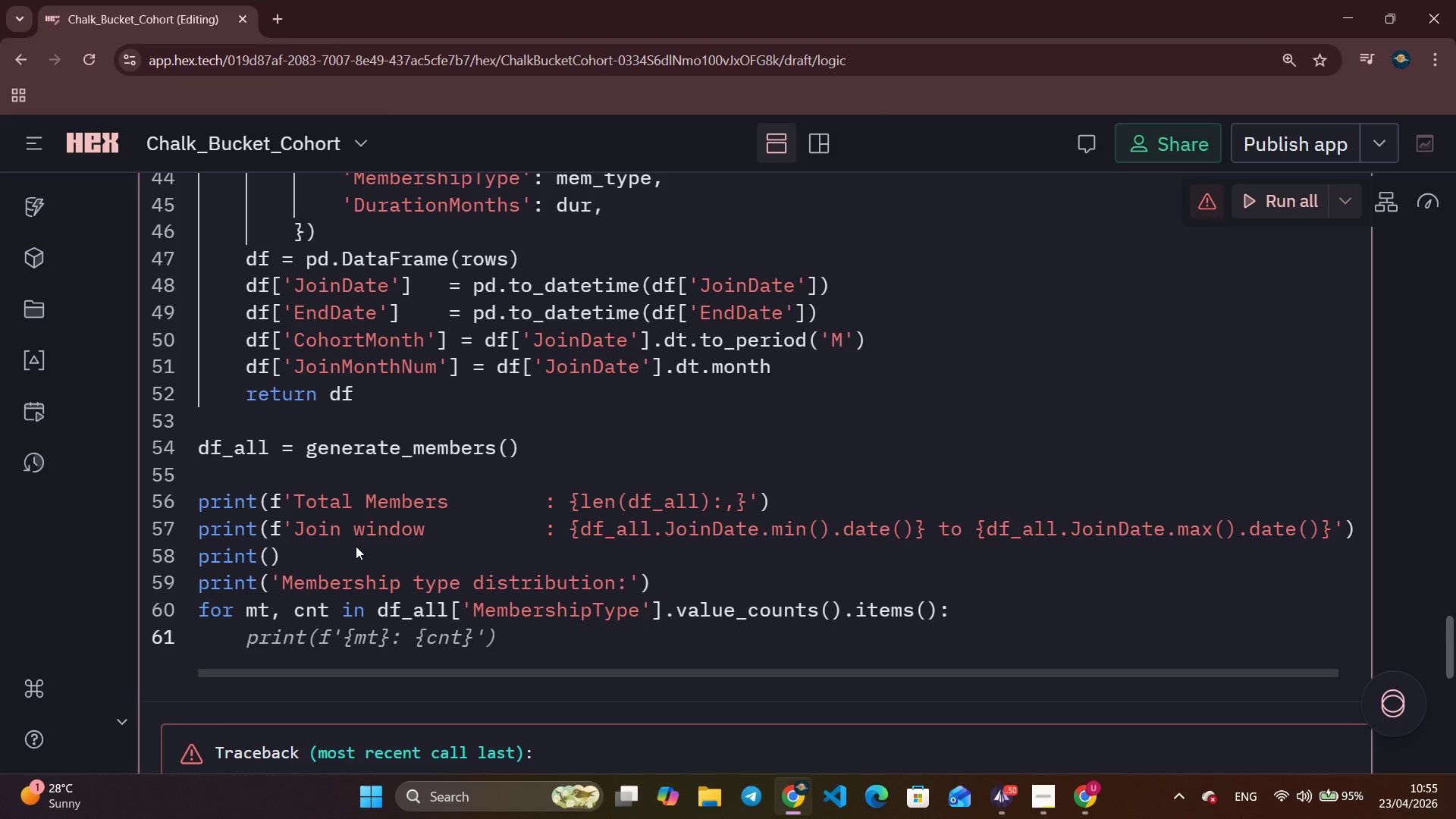 
type(note = )
 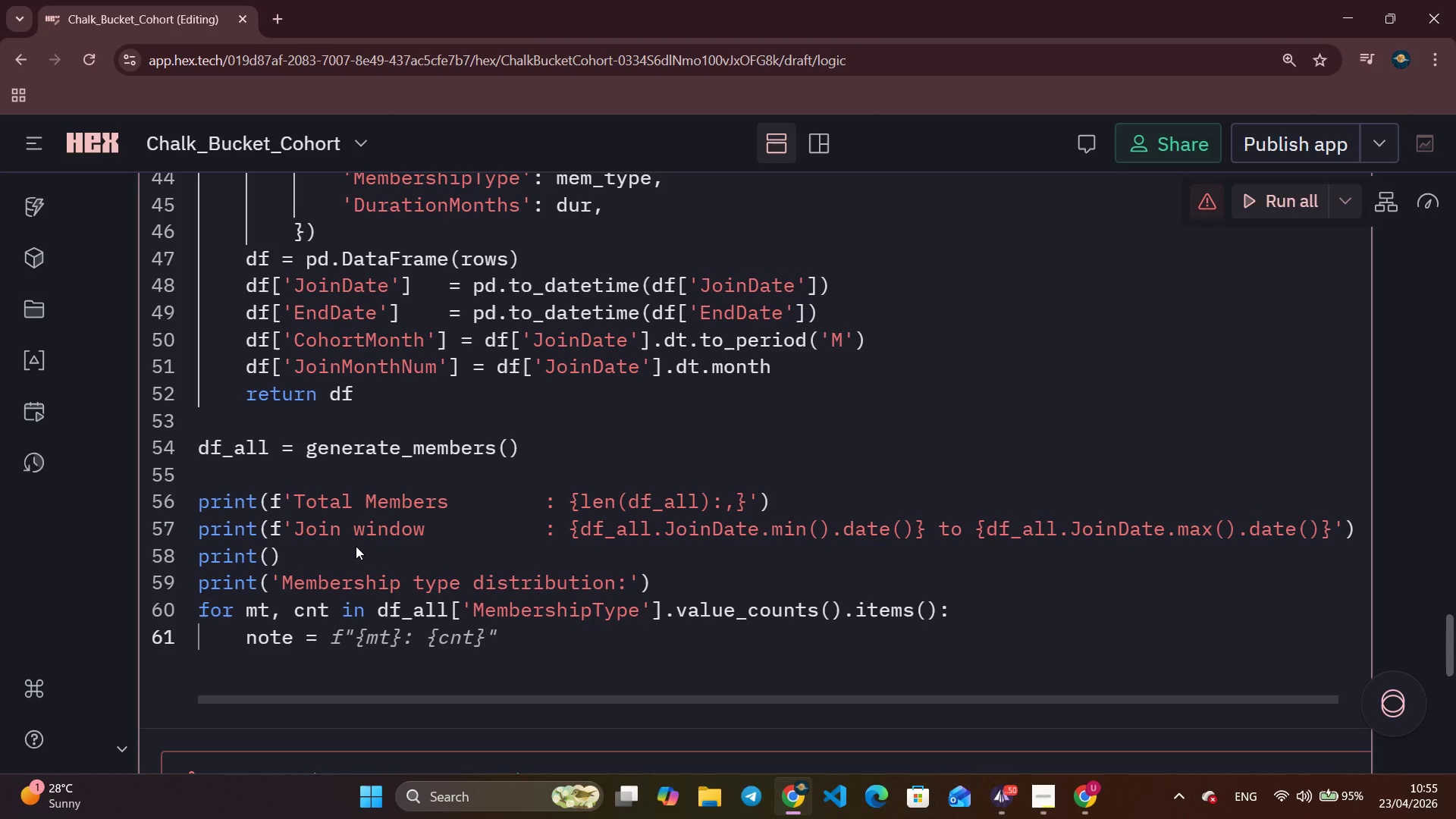 
key(Quote)
 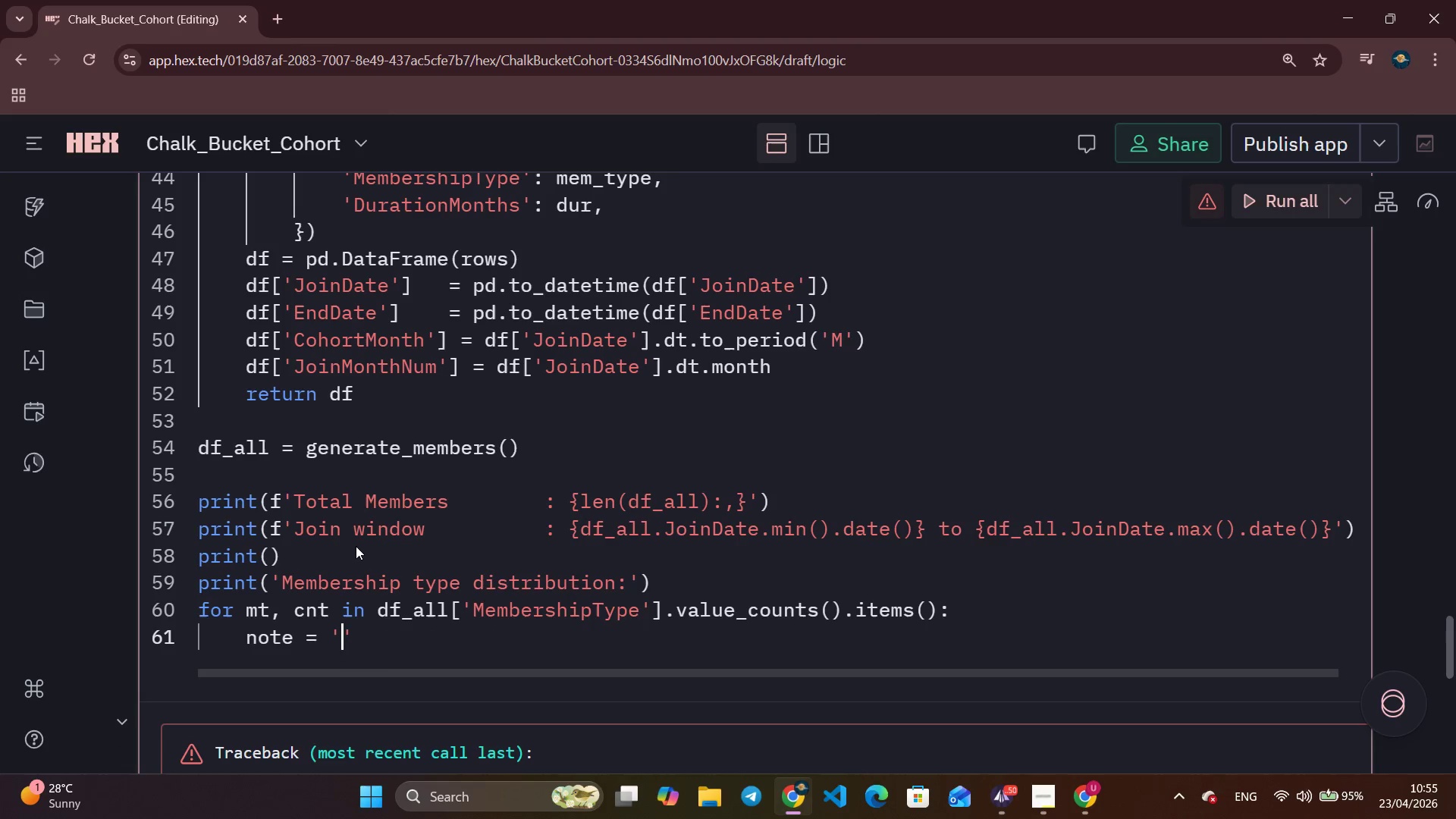 
key(Space)
 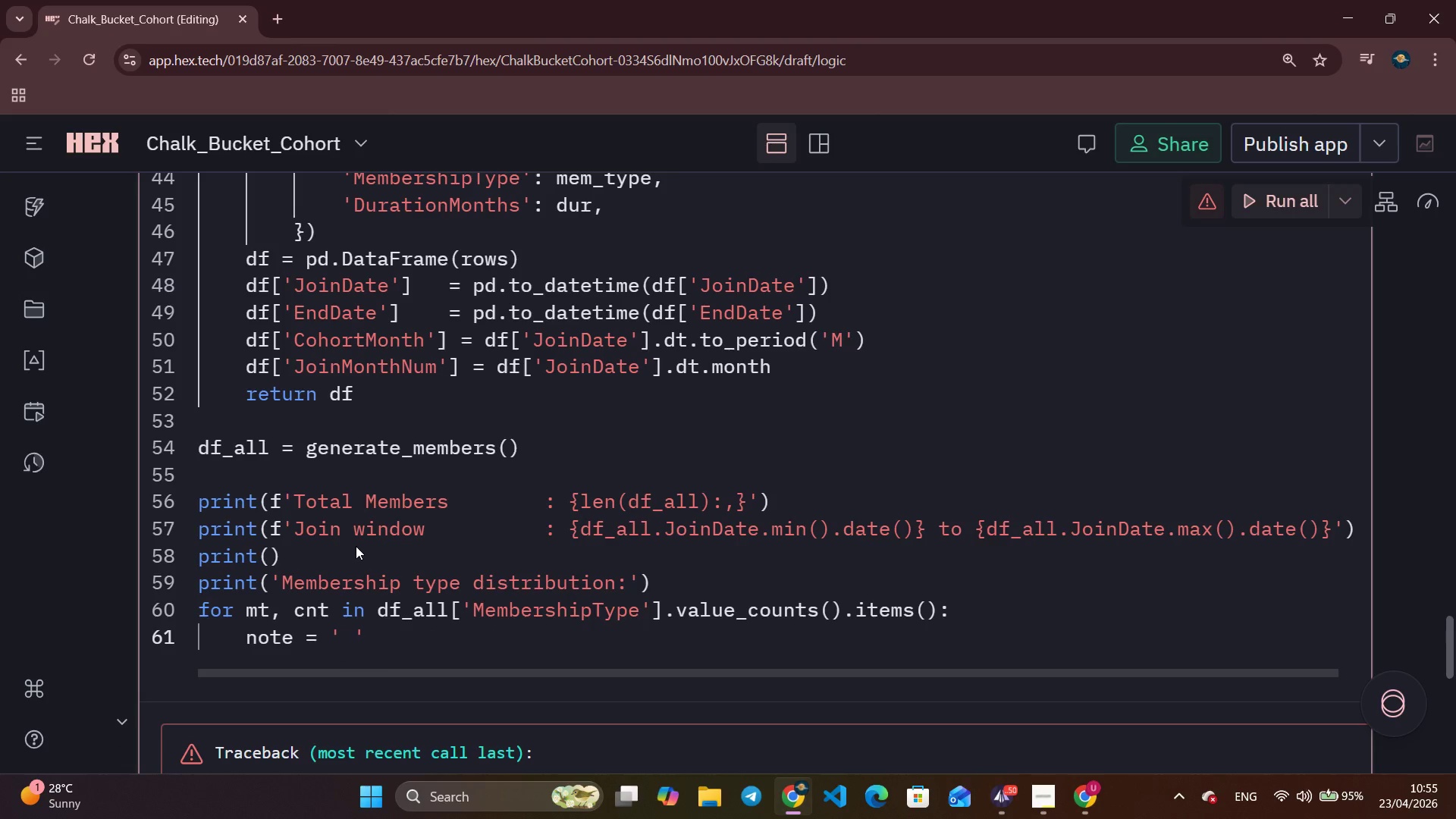 
key(Shift+Comma)
 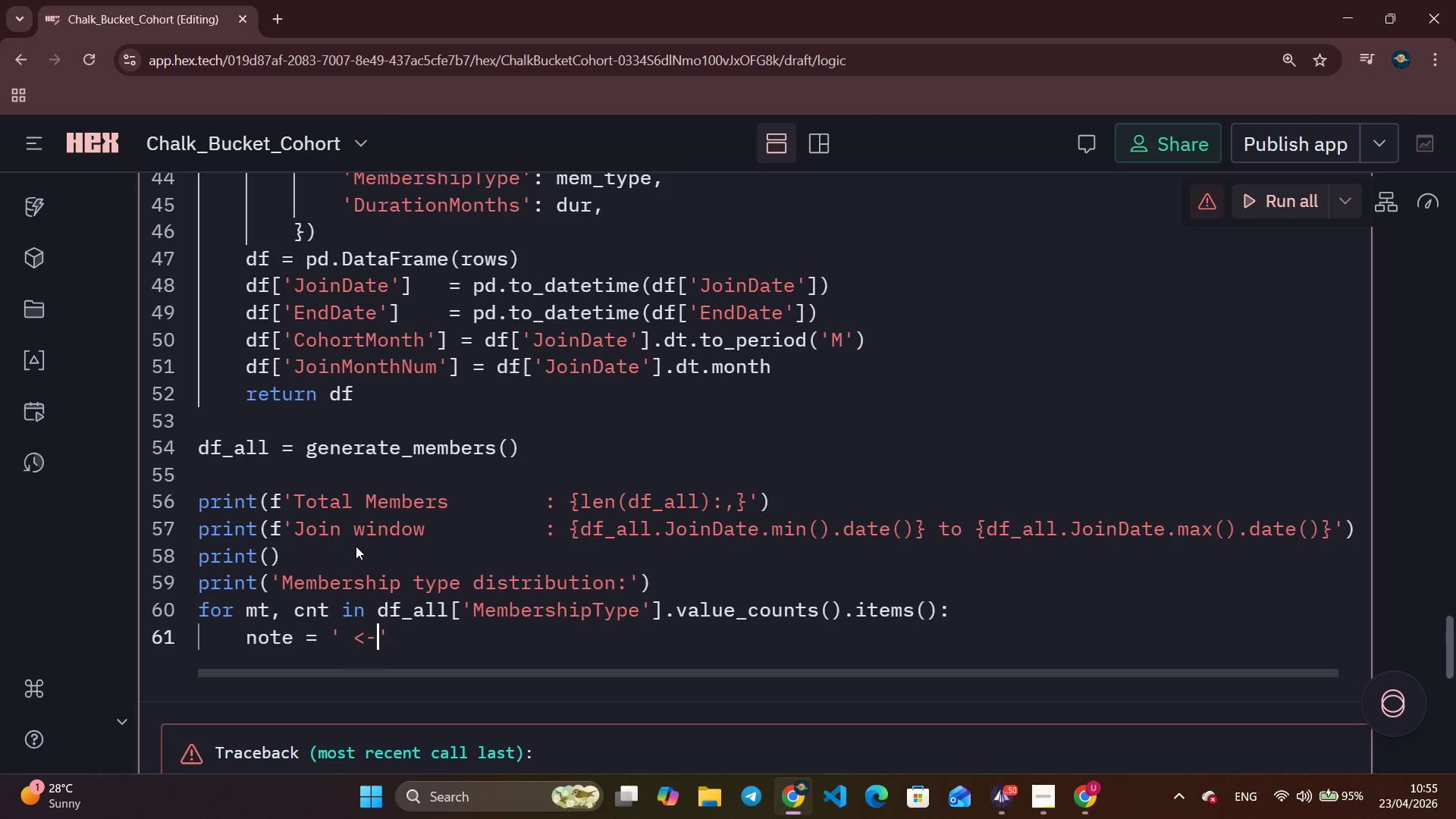 
key(Minus)
 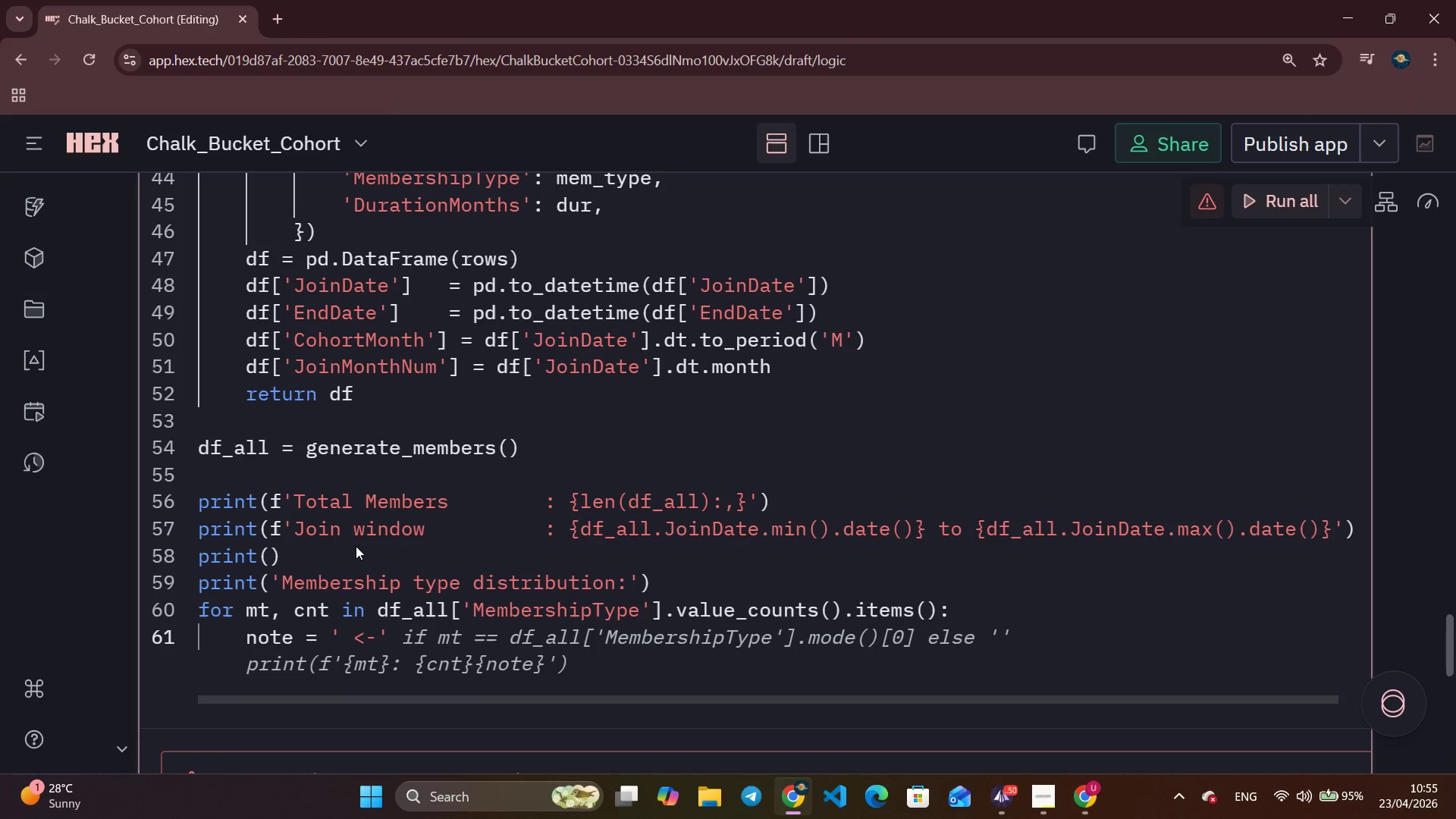 
wait(8.77)
 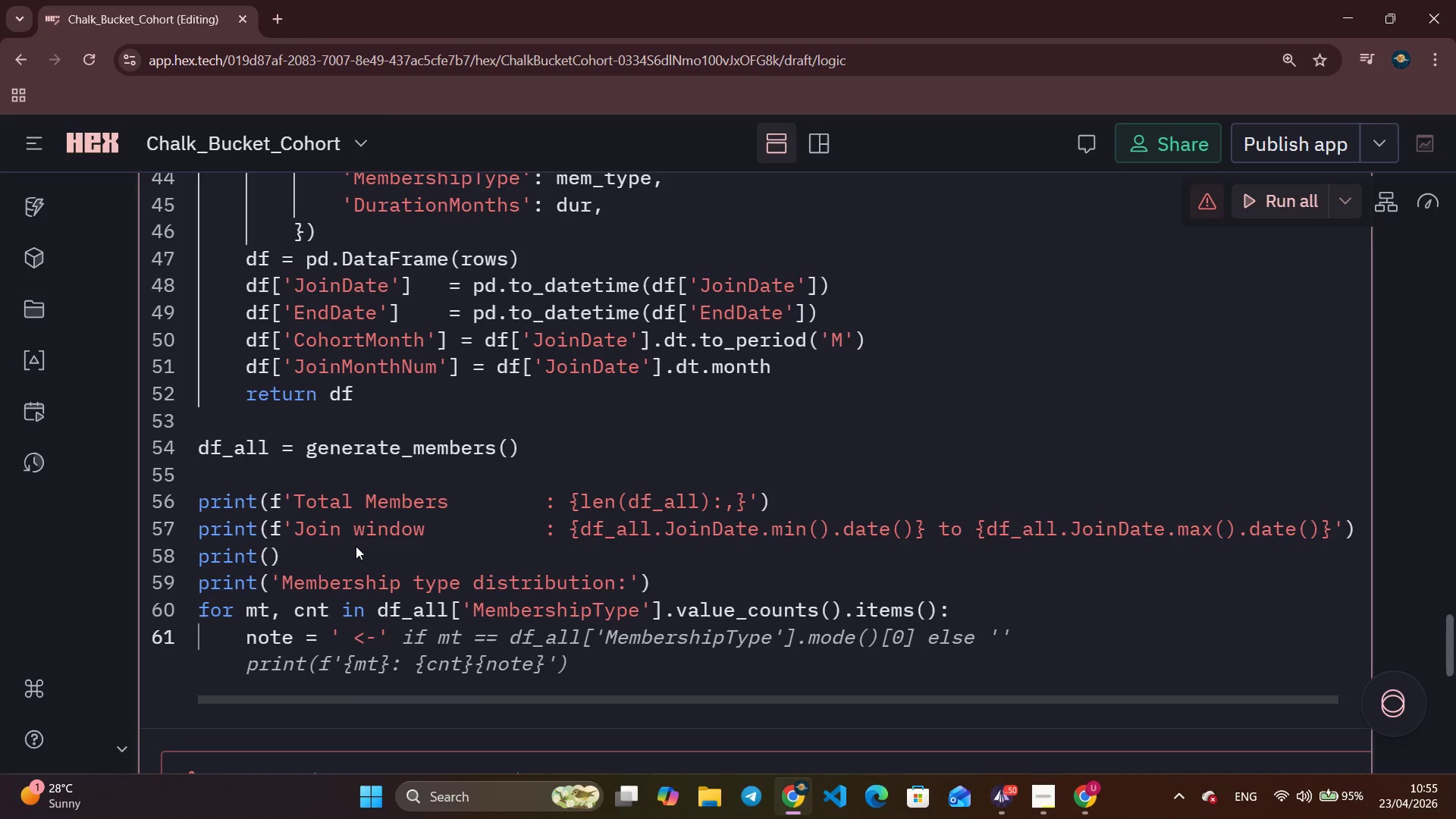 
type( exluded from t)
key(Backspace)
type(retention' if mt == ')
 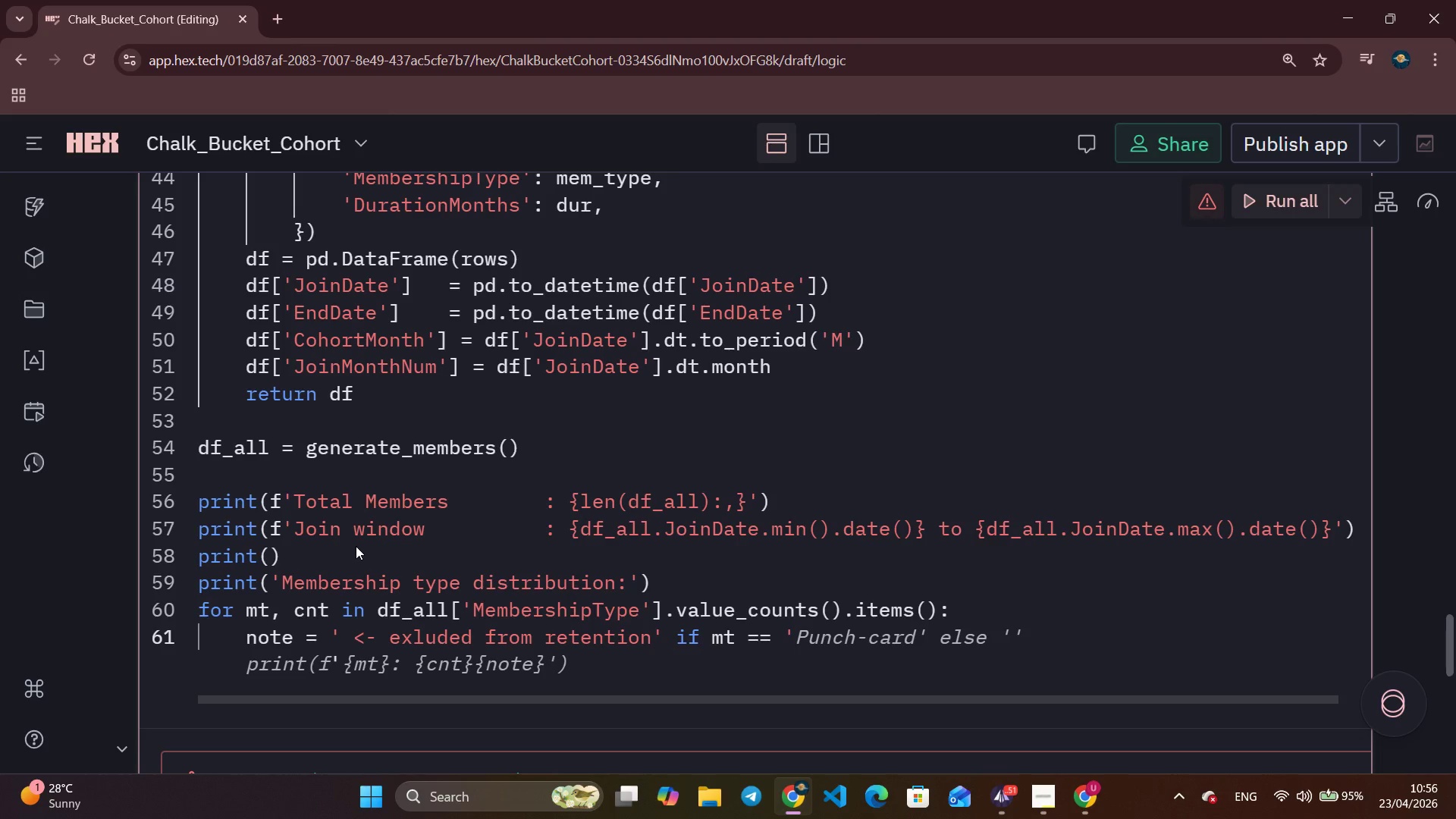 
key(Control+ArrowRight)
 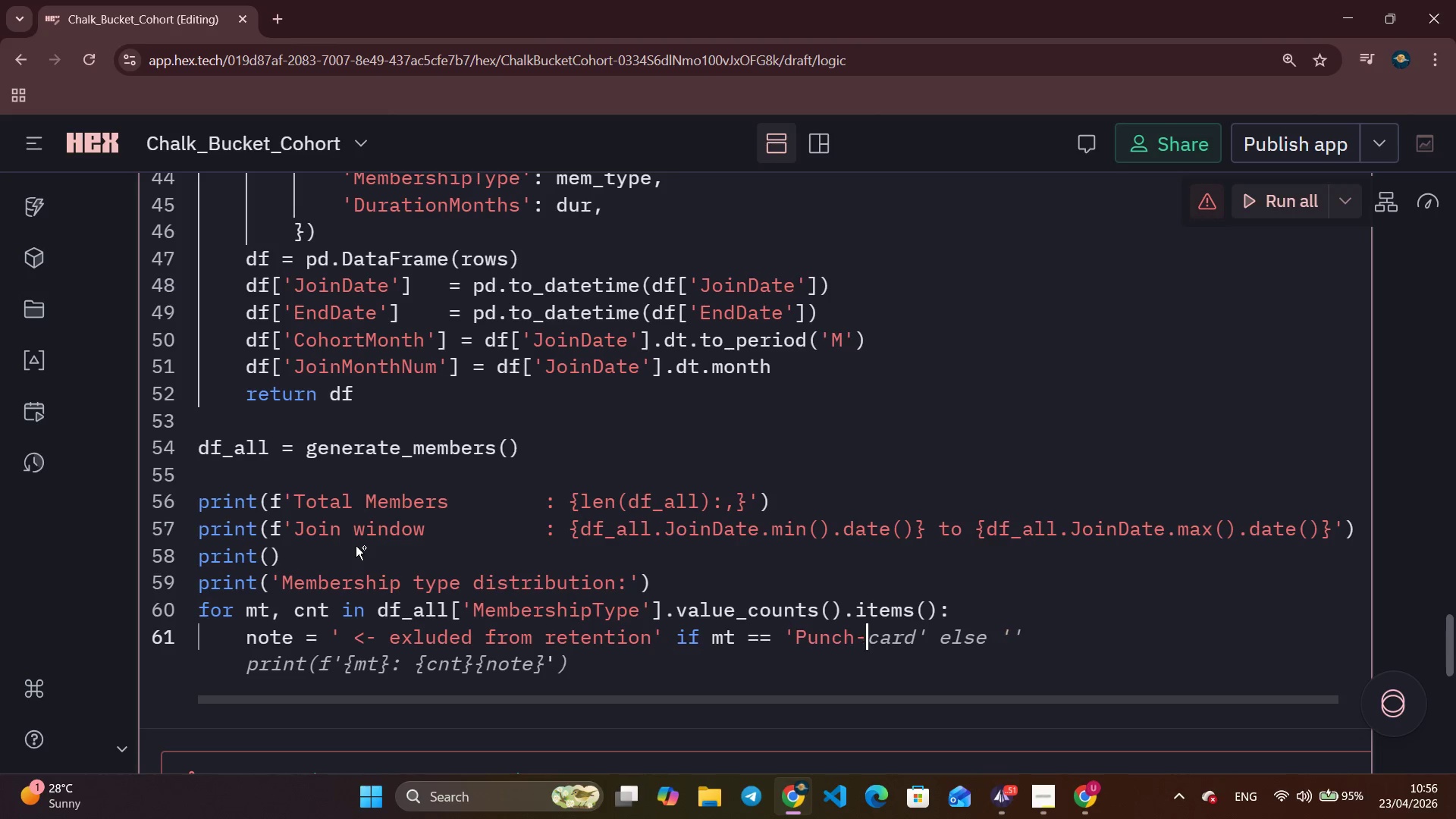 
key(Control+ArrowRight)
 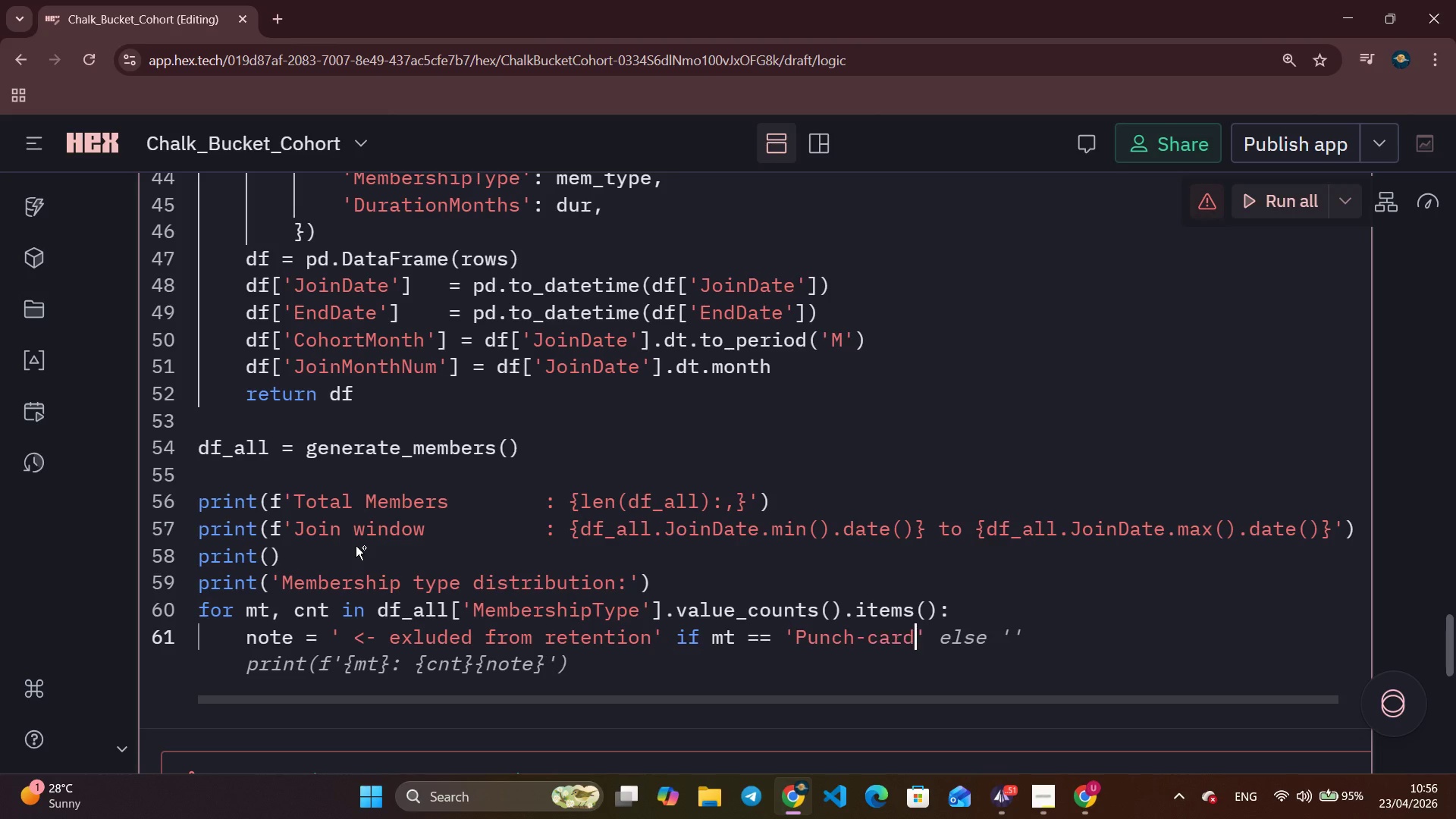 
key(Control+ArrowRight)
 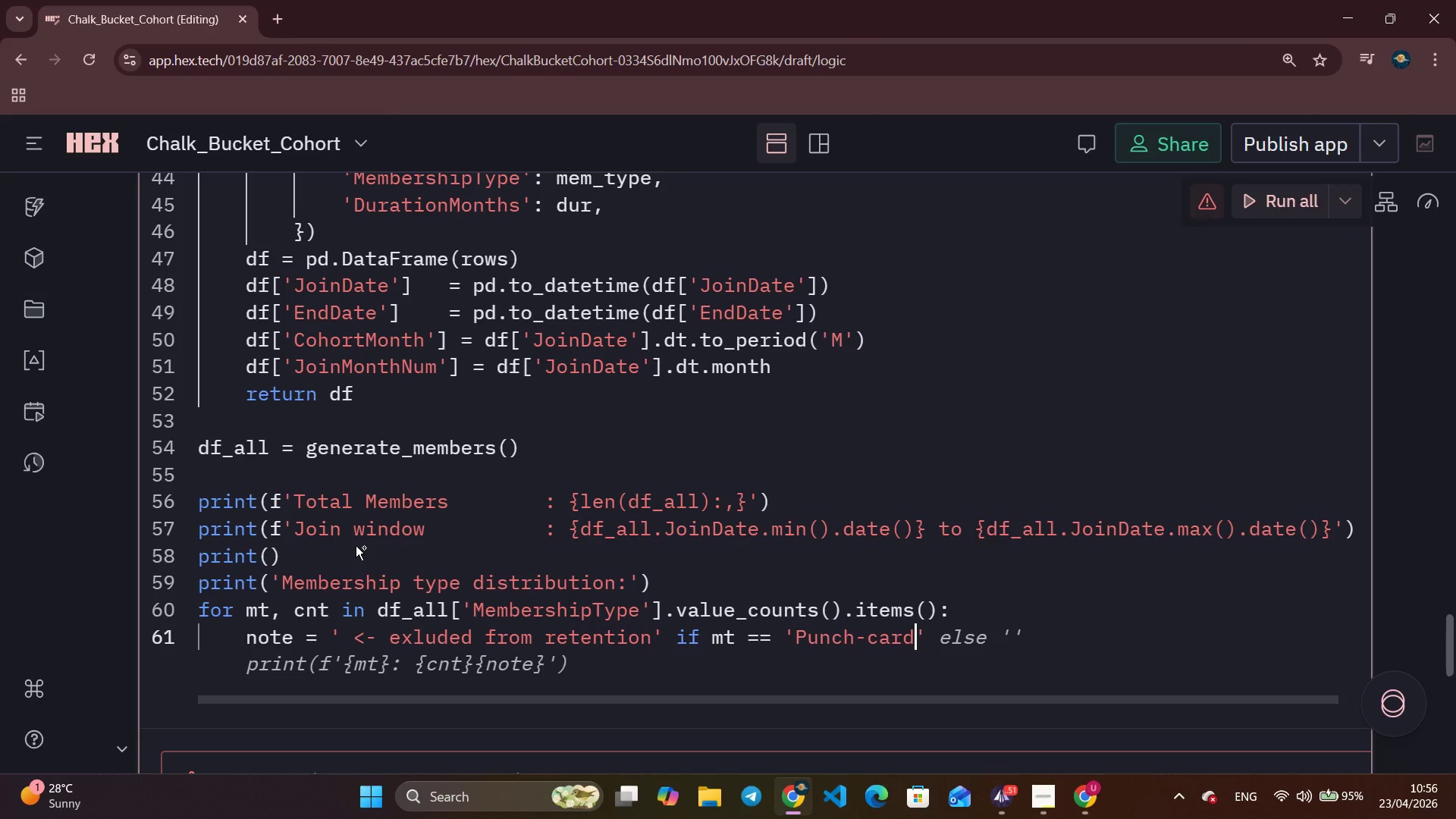 
key(Control+ArrowRight)
 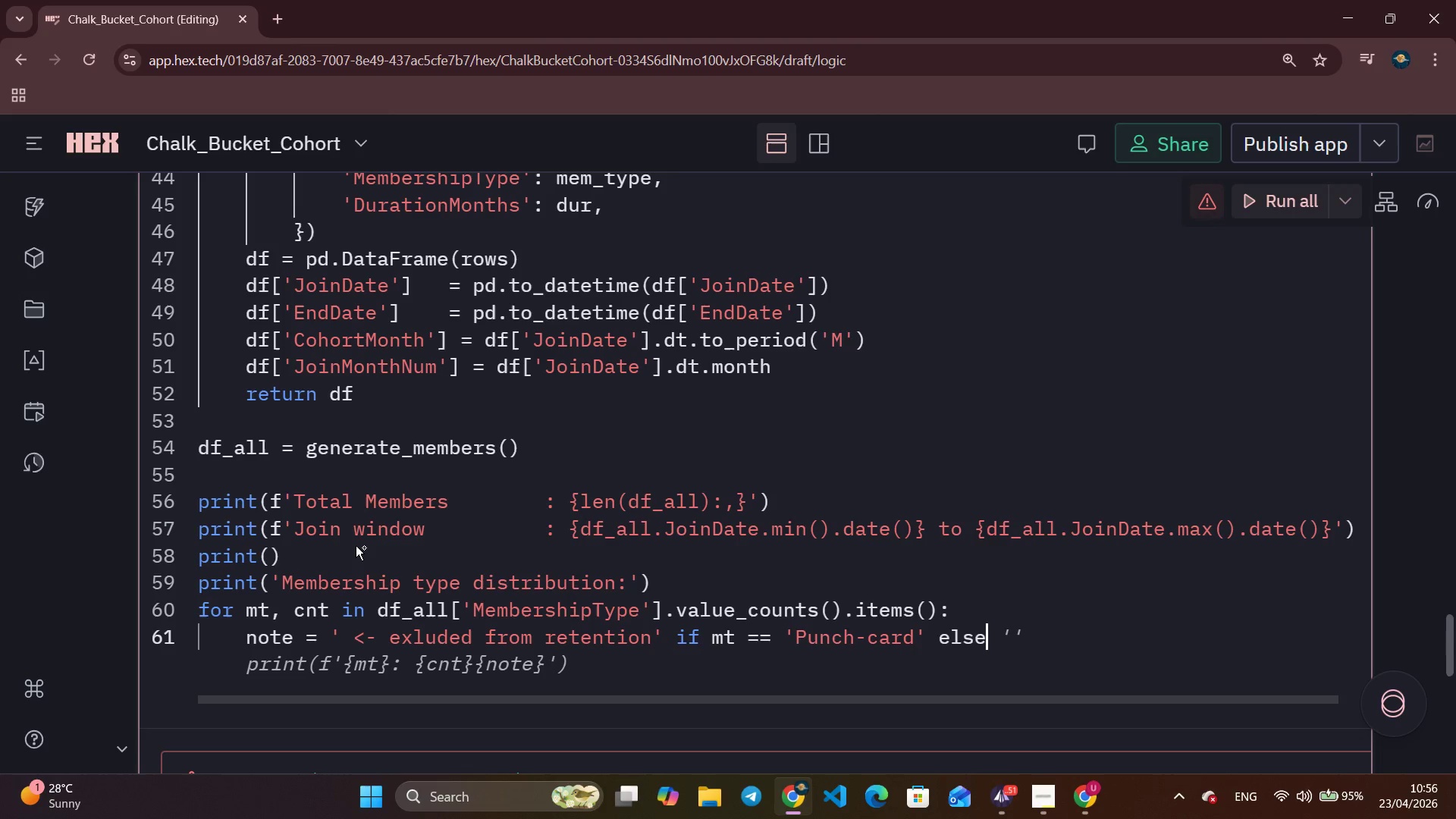 
key(Control+ArrowRight)
 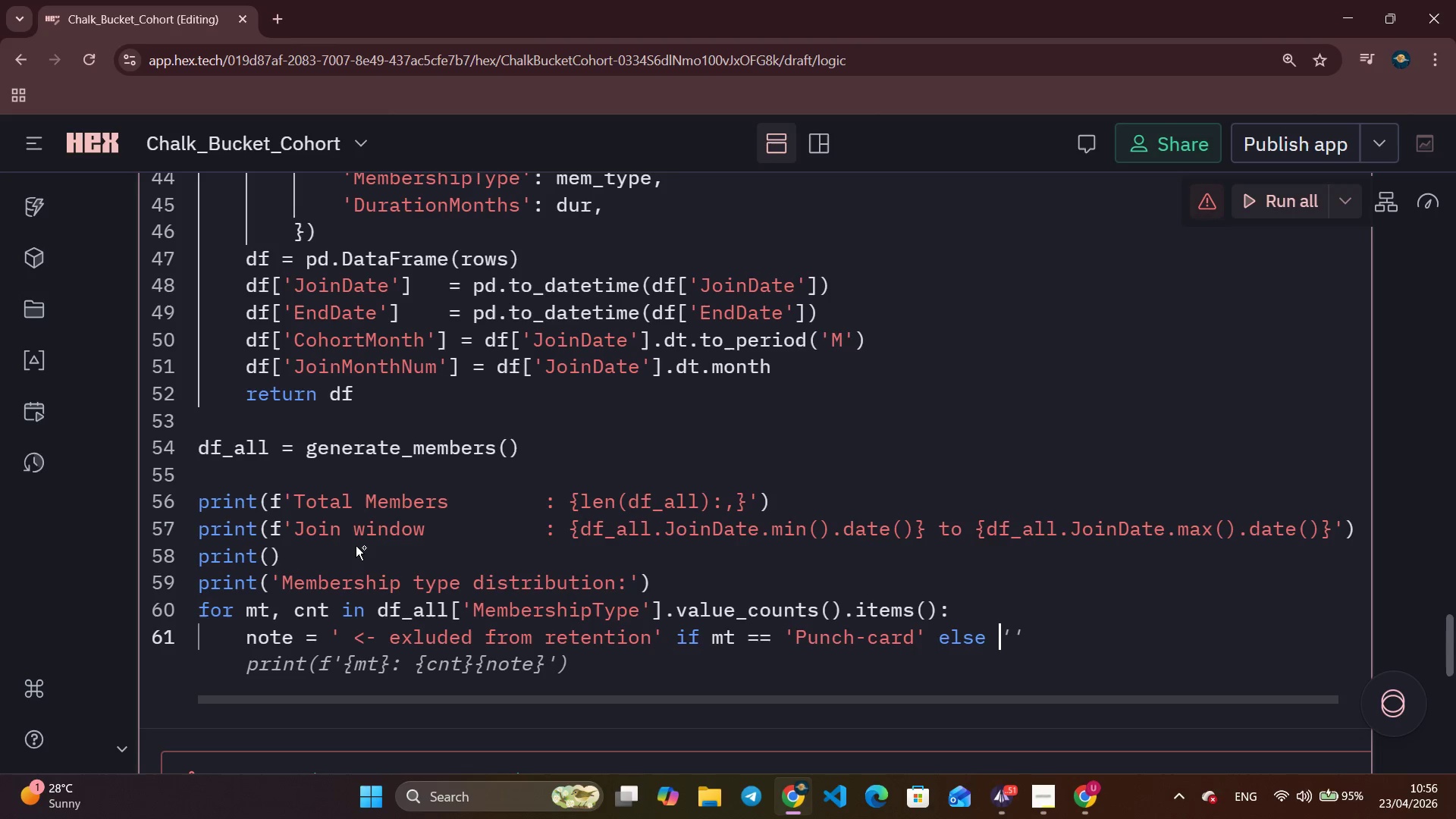 
key(Control+ArrowRight)
 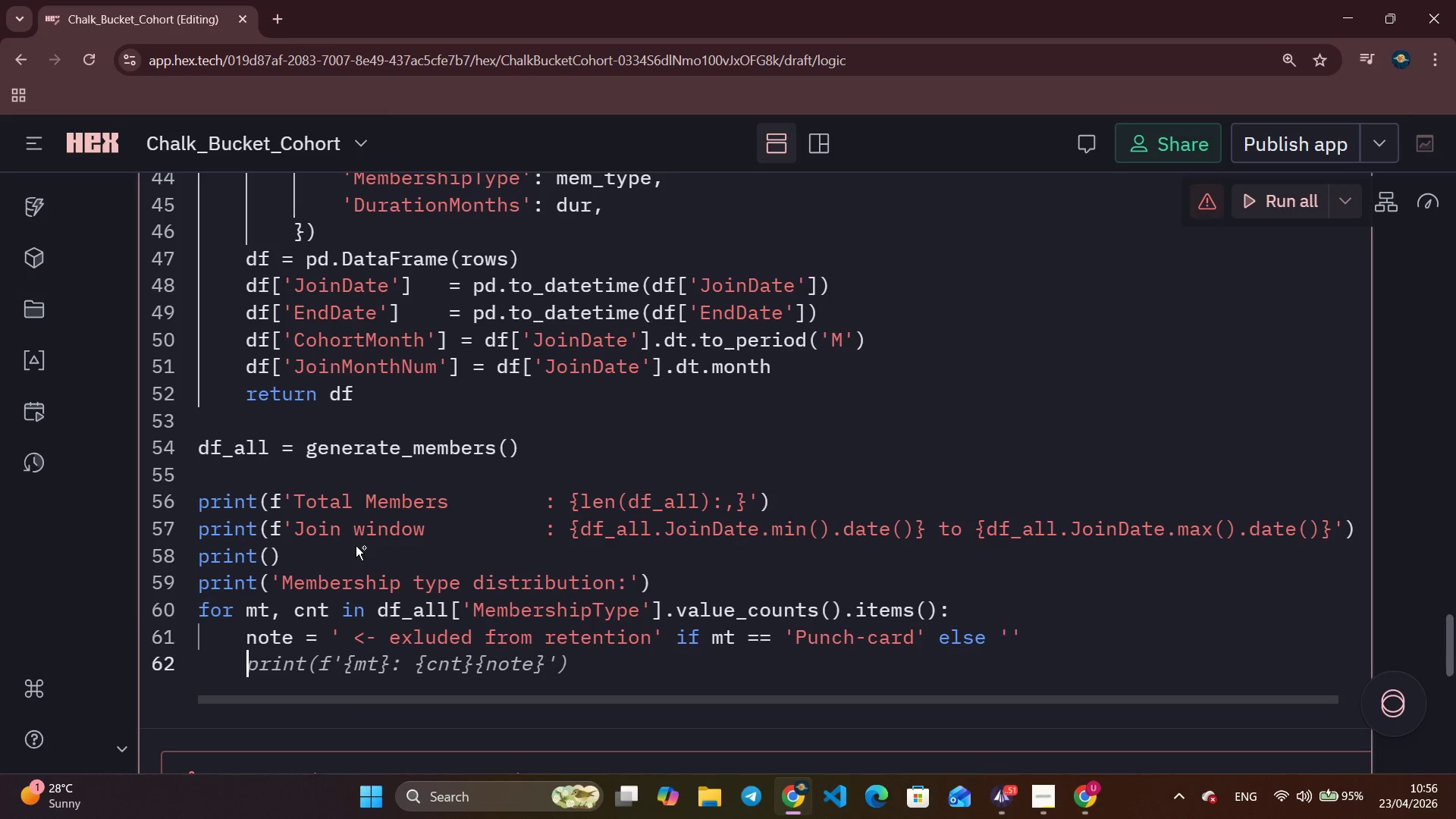 
key(Control+ArrowRight)
 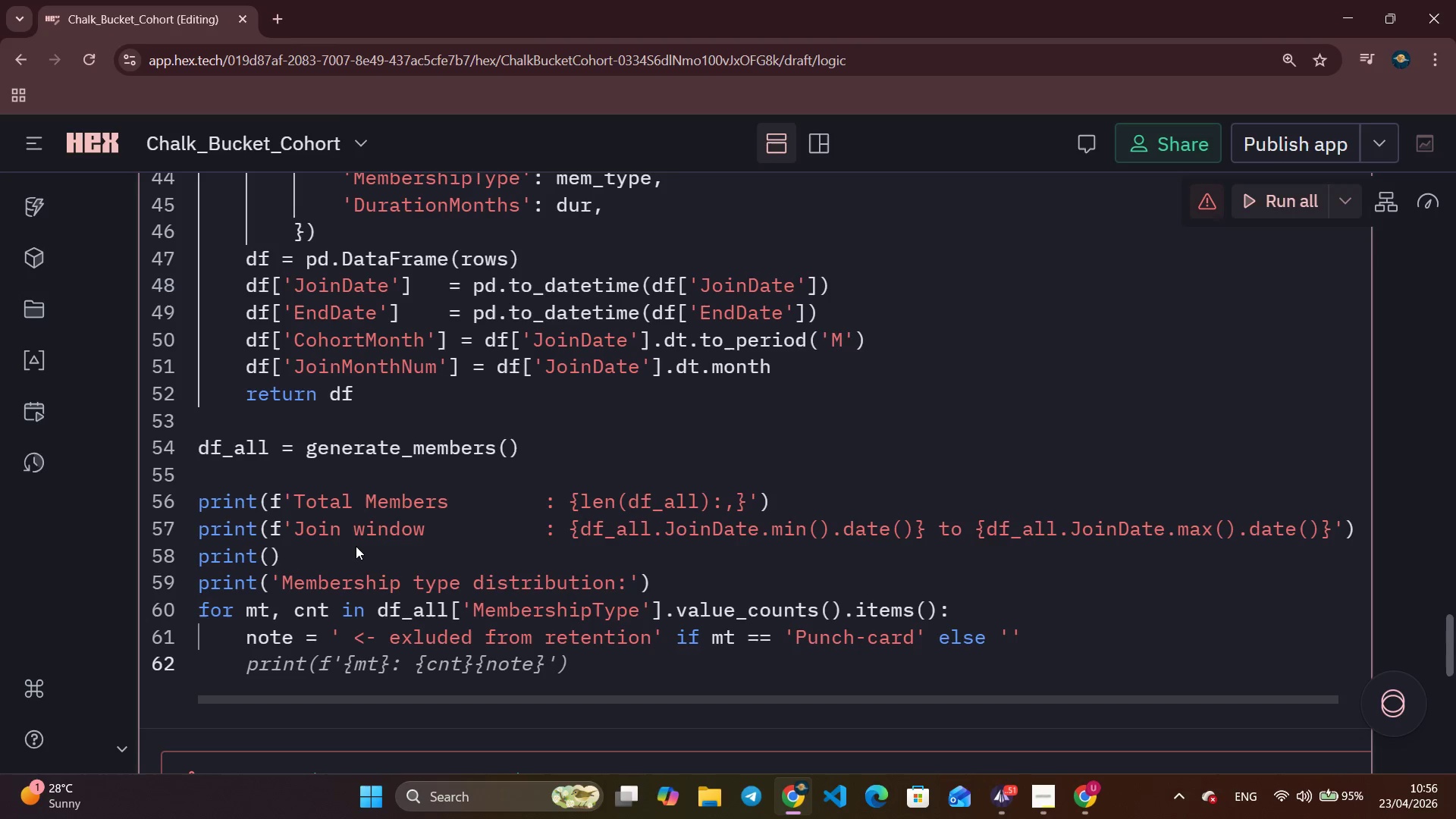 
type(print(f' {mt:12s)
 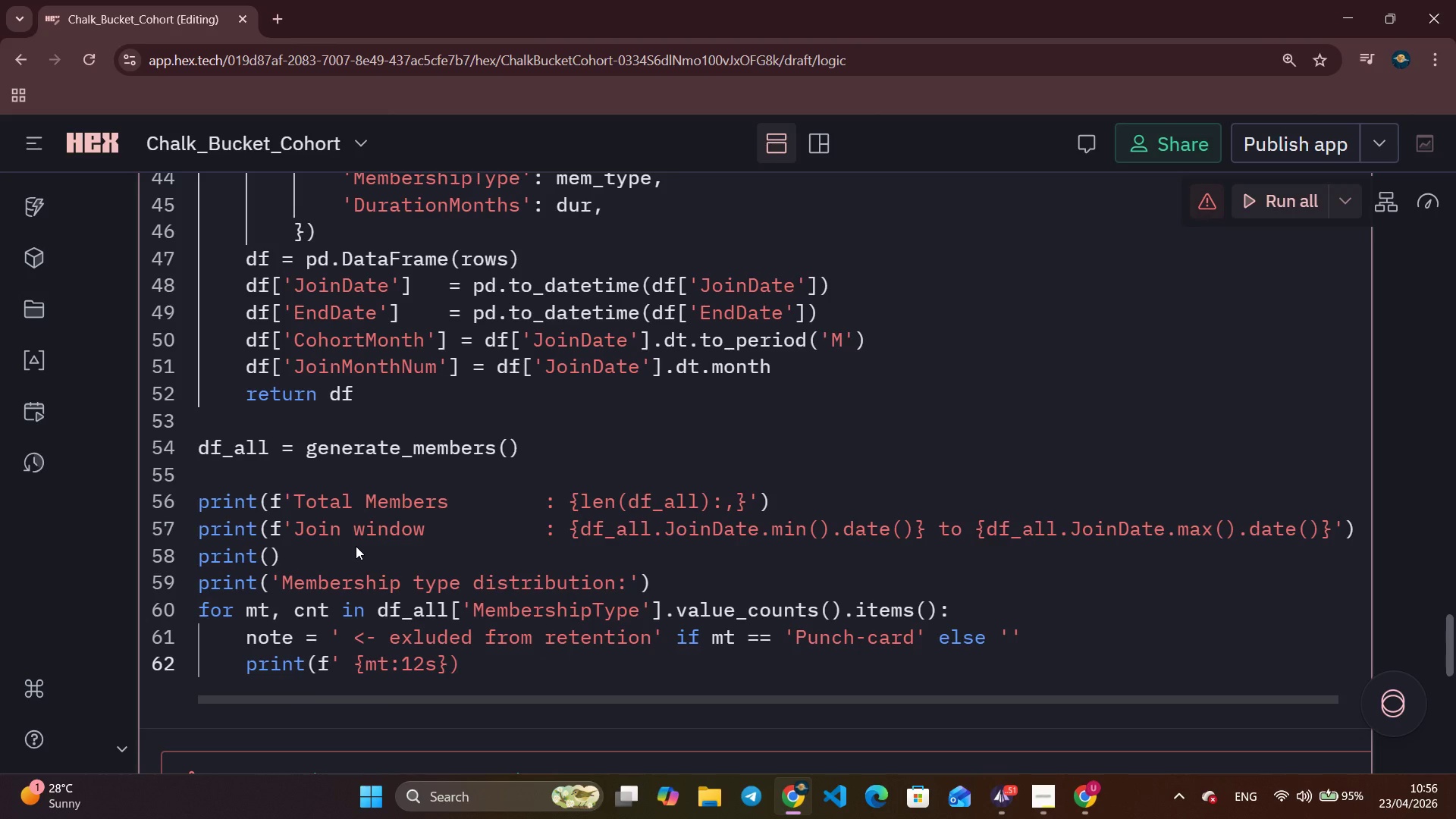 
key(ArrowRight)
 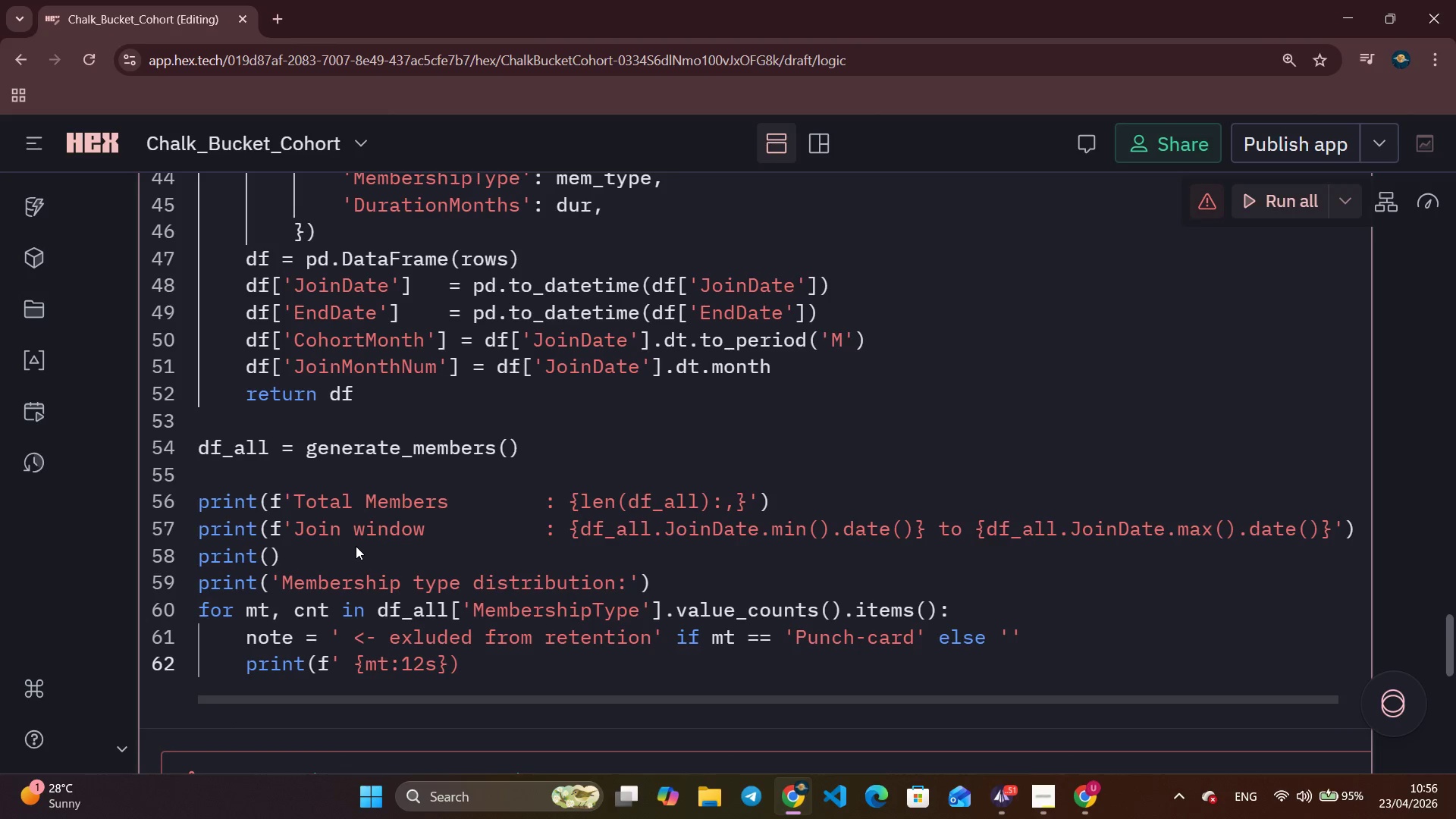 
key(Shift+ShiftLeft)
 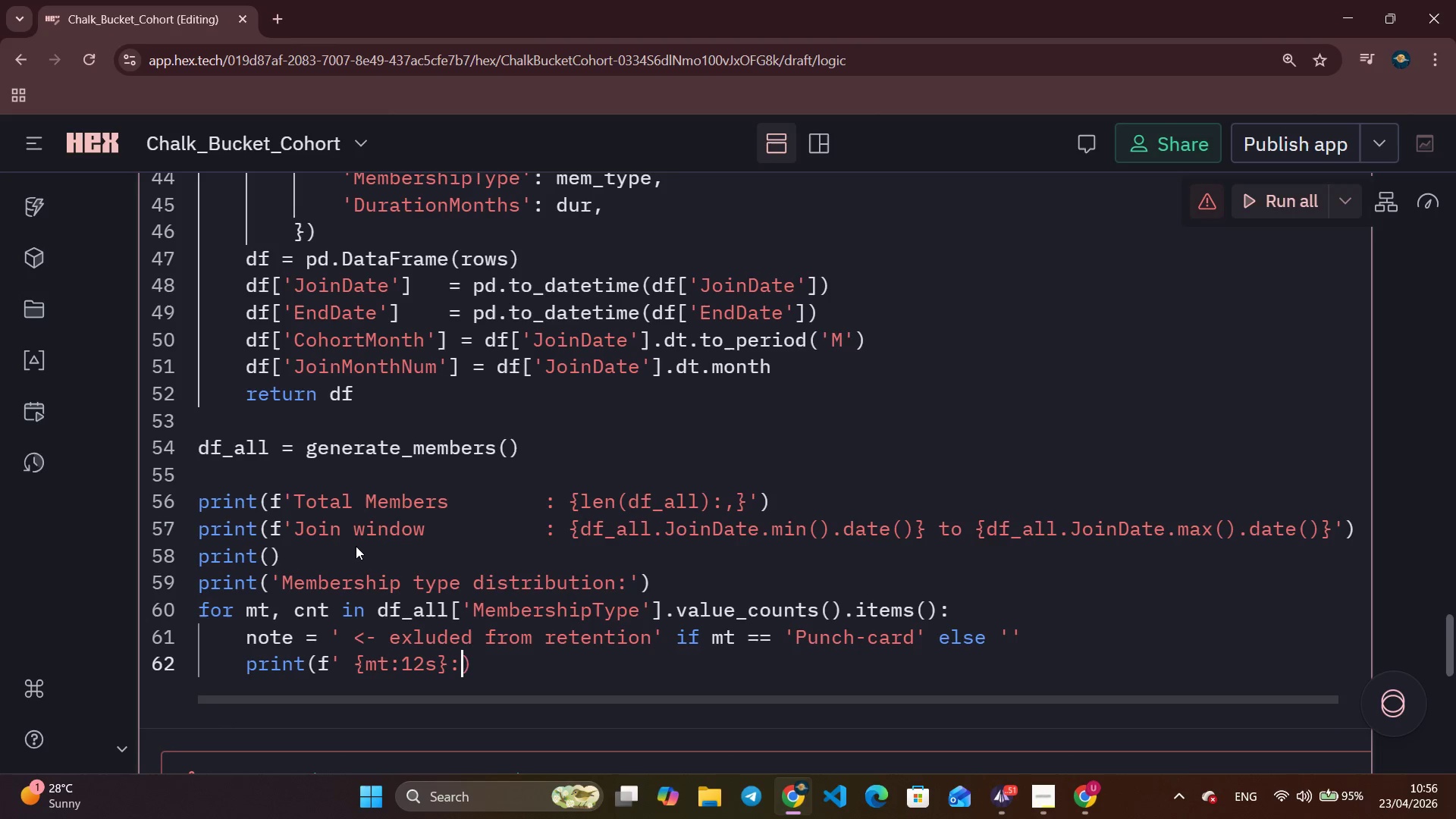 
key(Shift+Semicolon)
 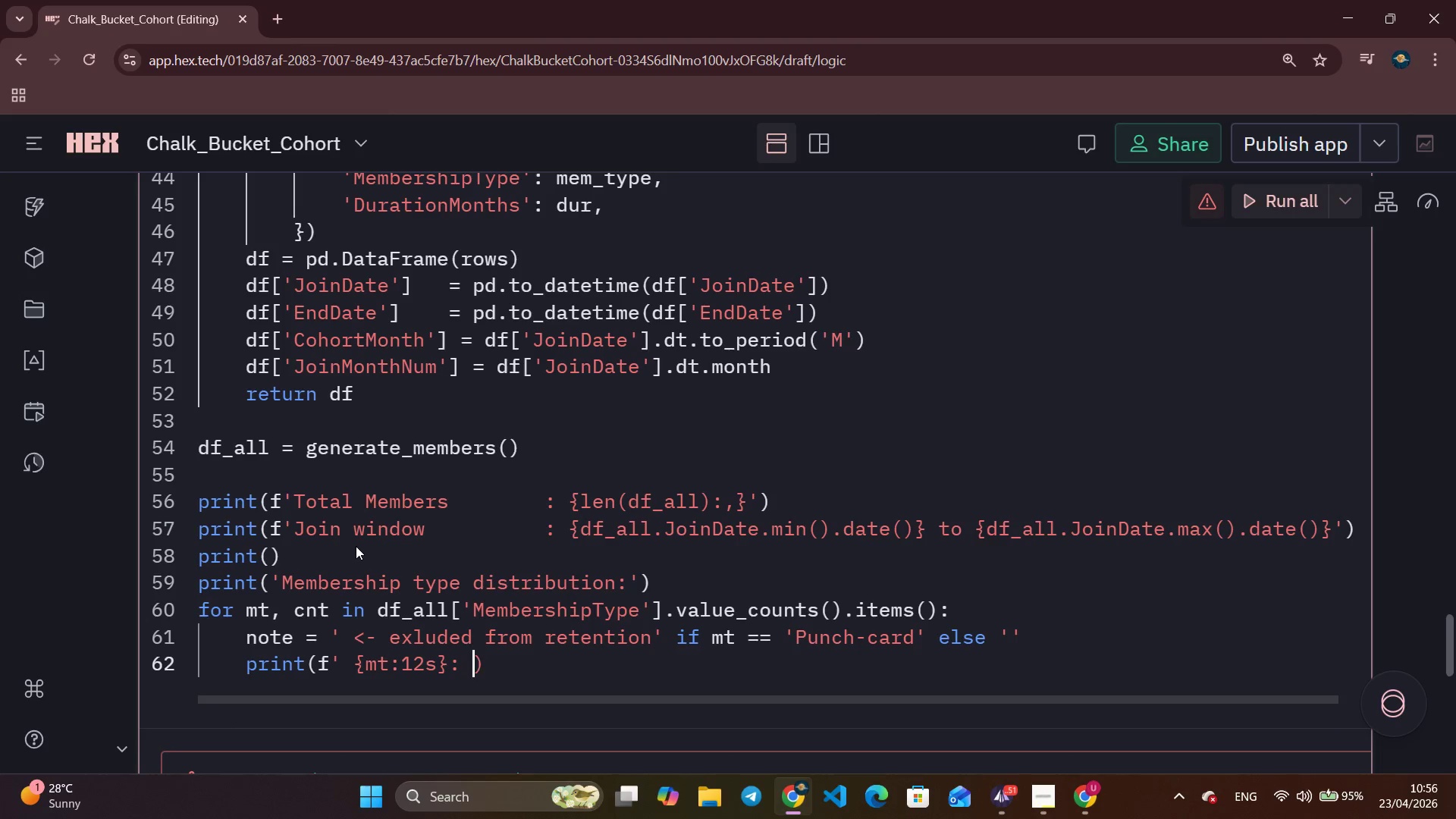 
key(Shift+Space)
 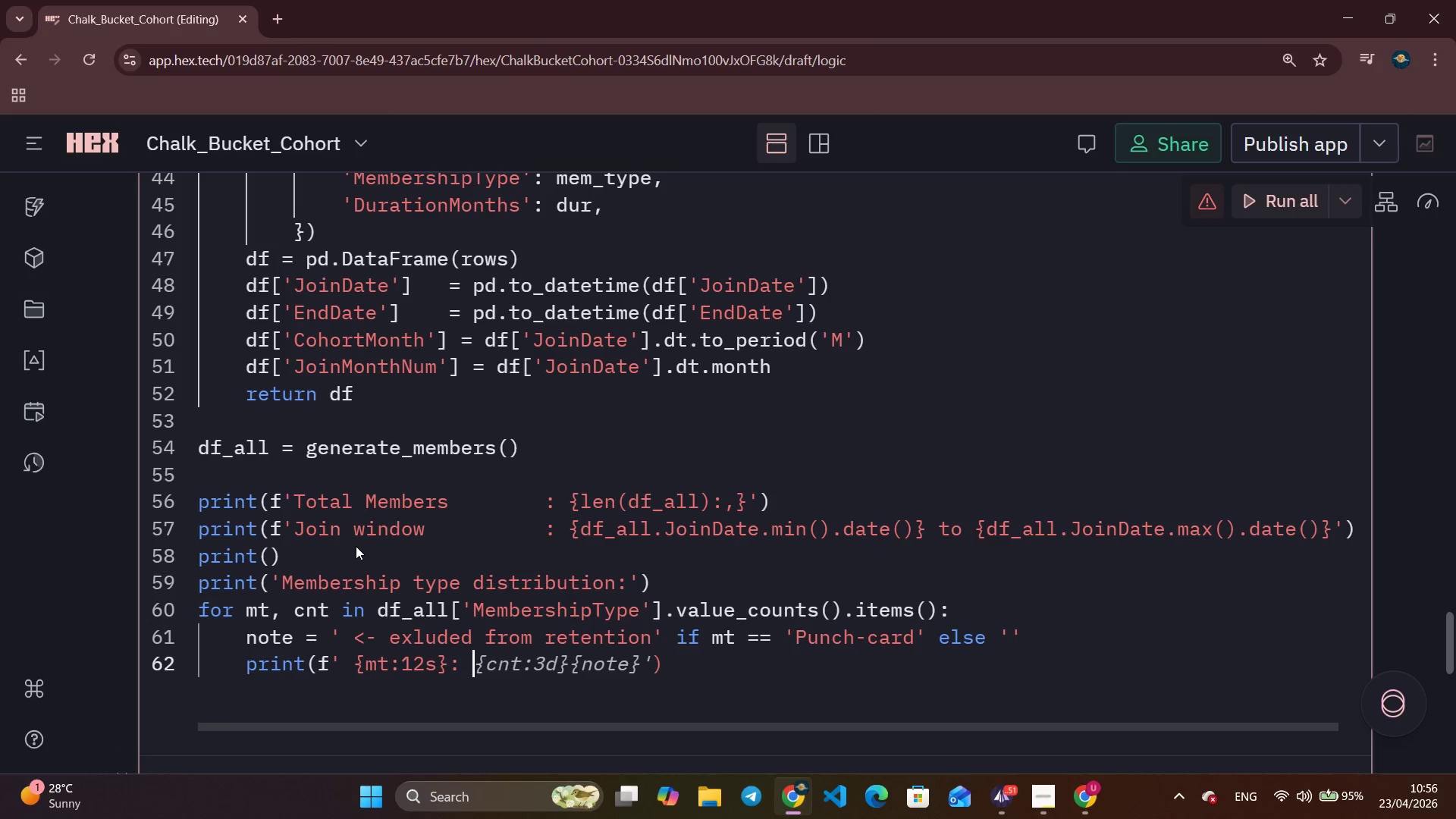 
key(Control+ArrowRight)
 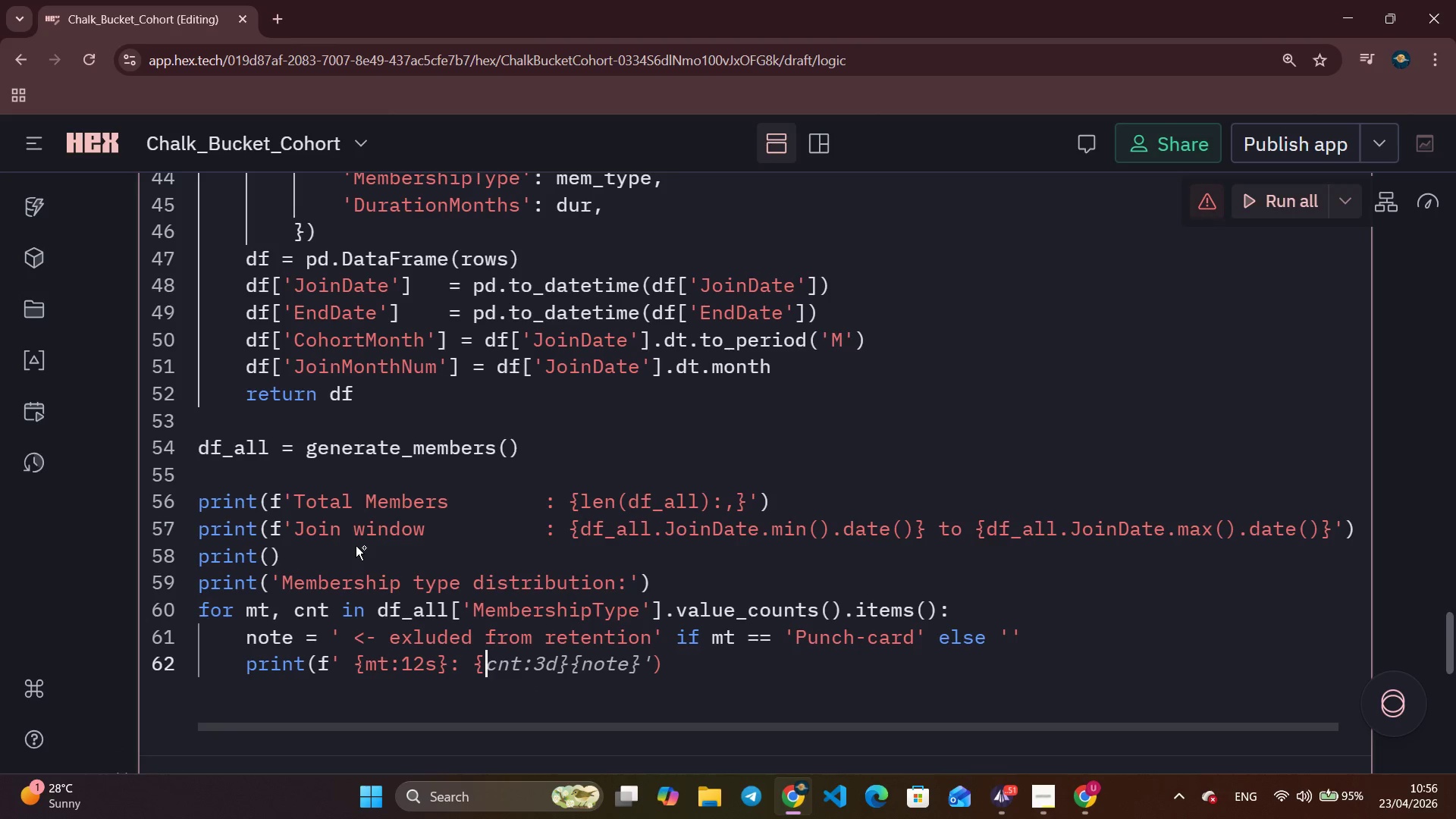 
key(Control+ArrowRight)
 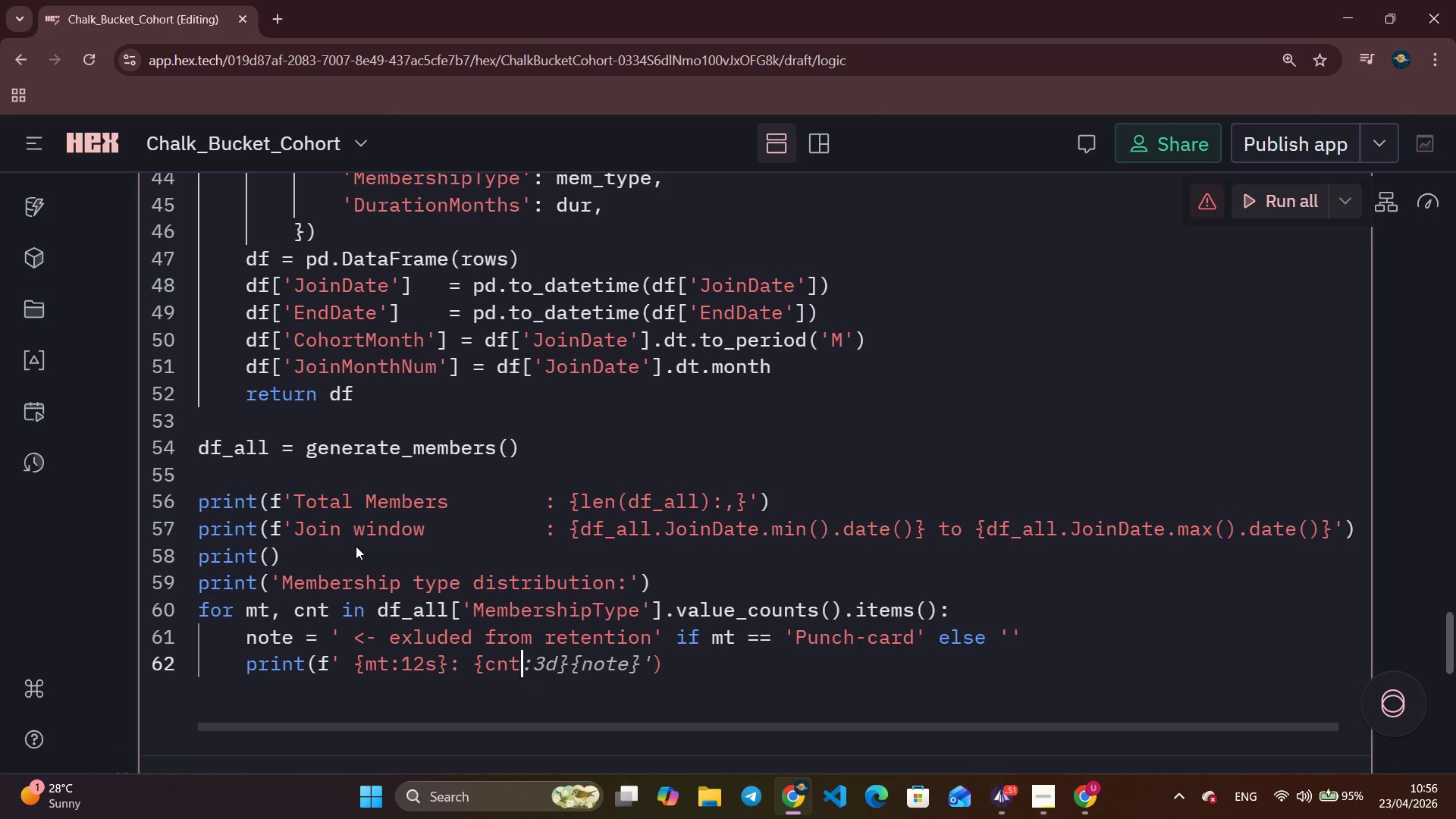 
key(Shift+ShiftLeft)
 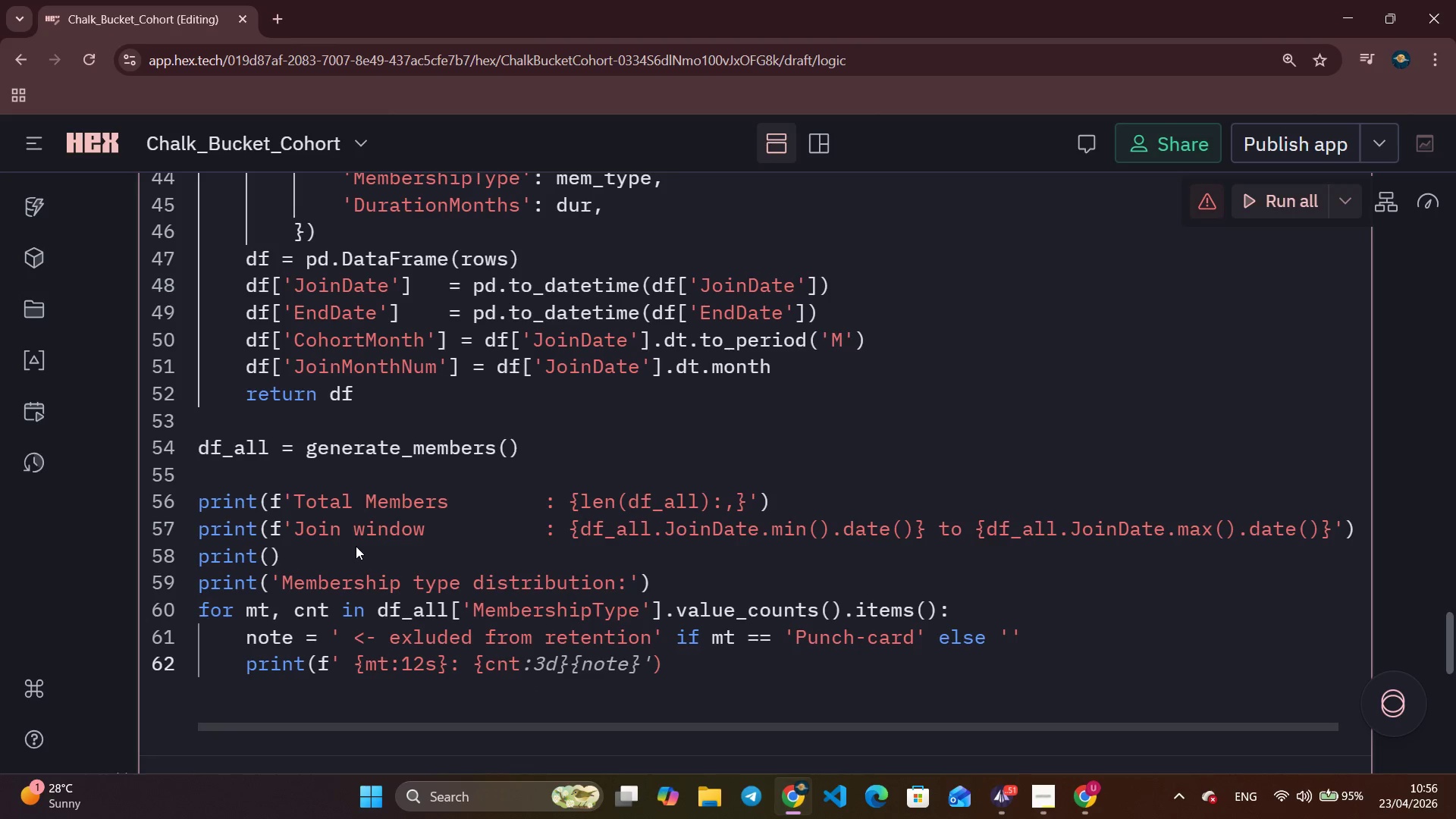 
key(Shift+L)
 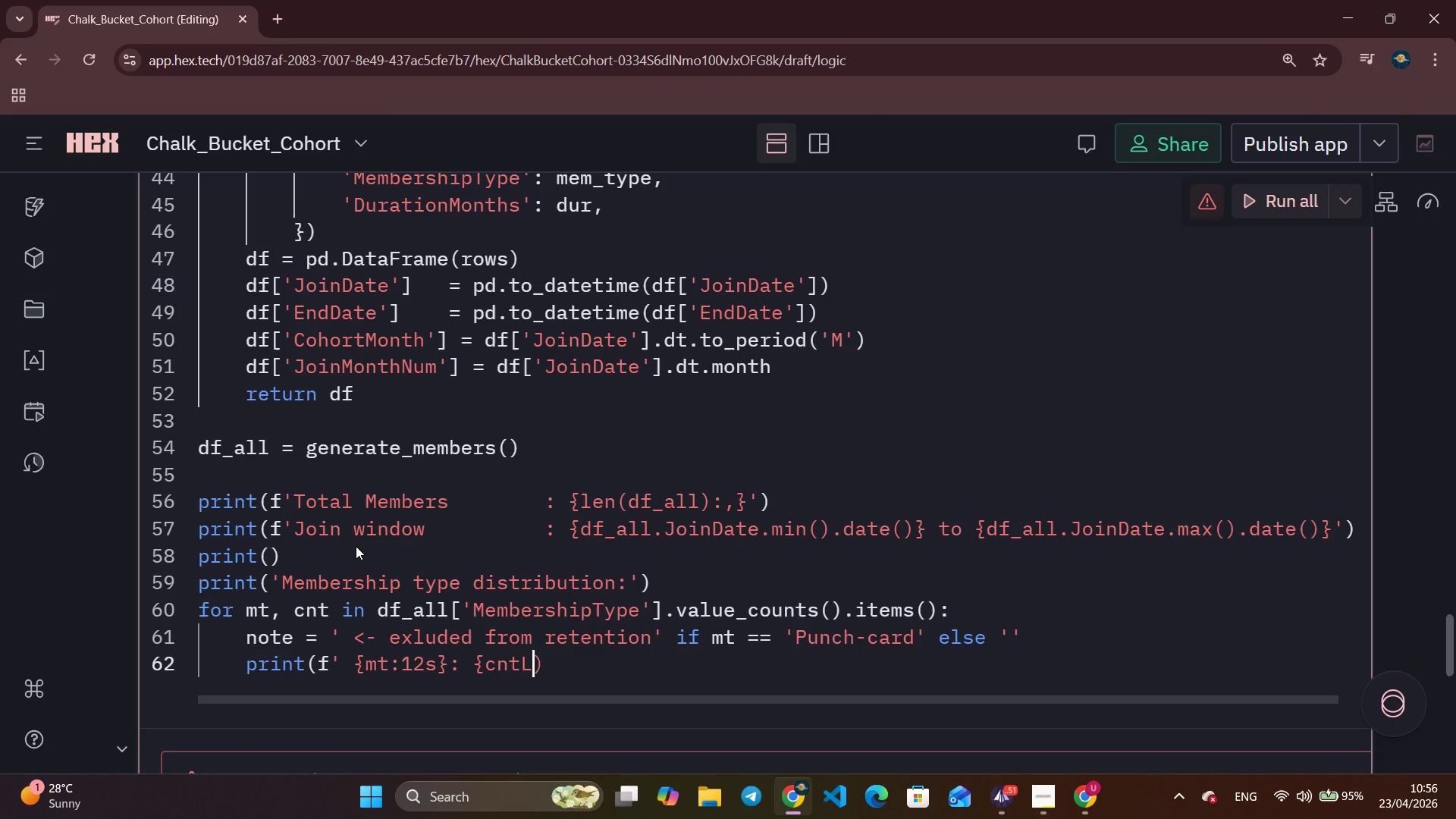 
key(Comma)
 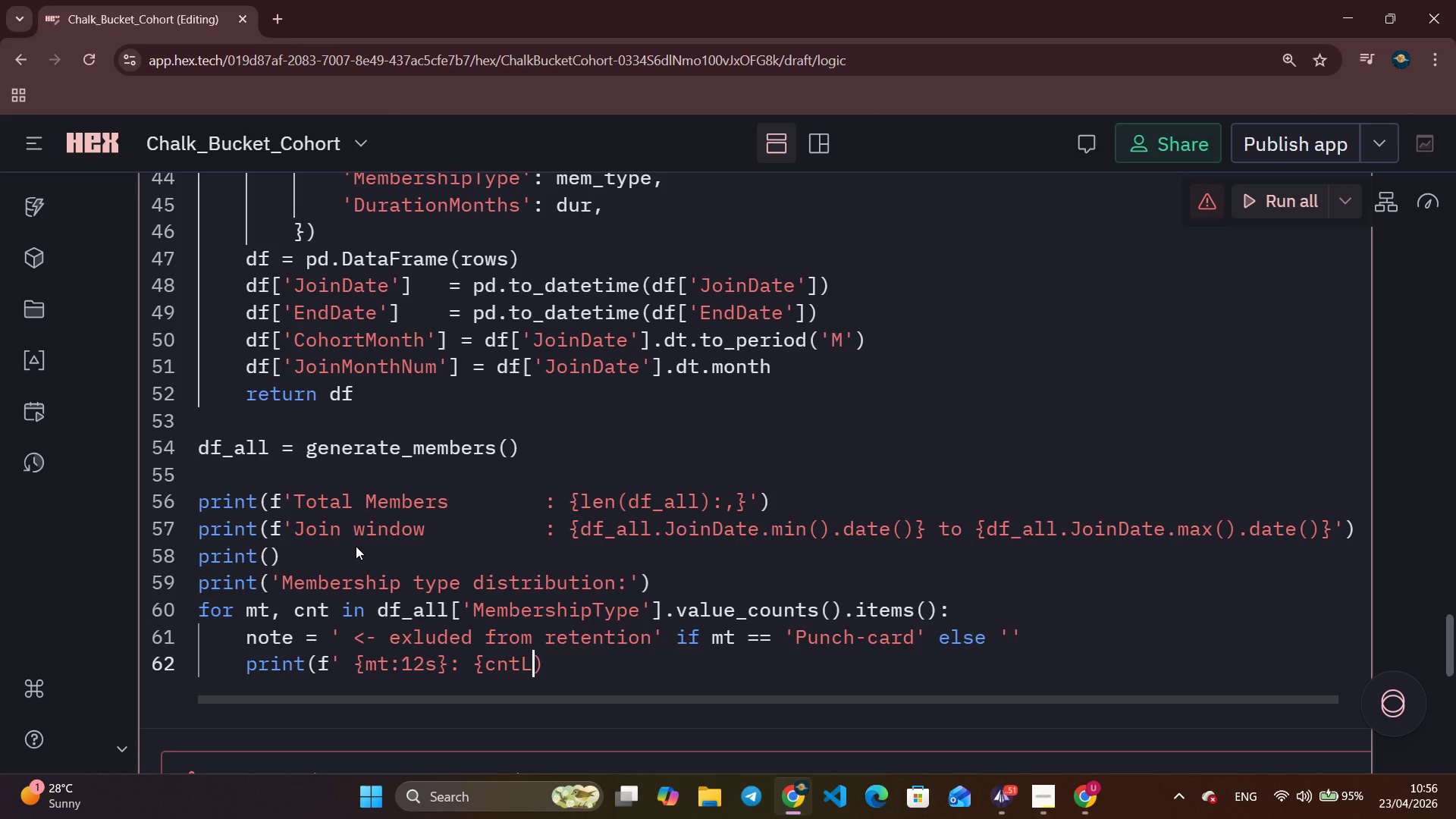 
key(Backspace)
 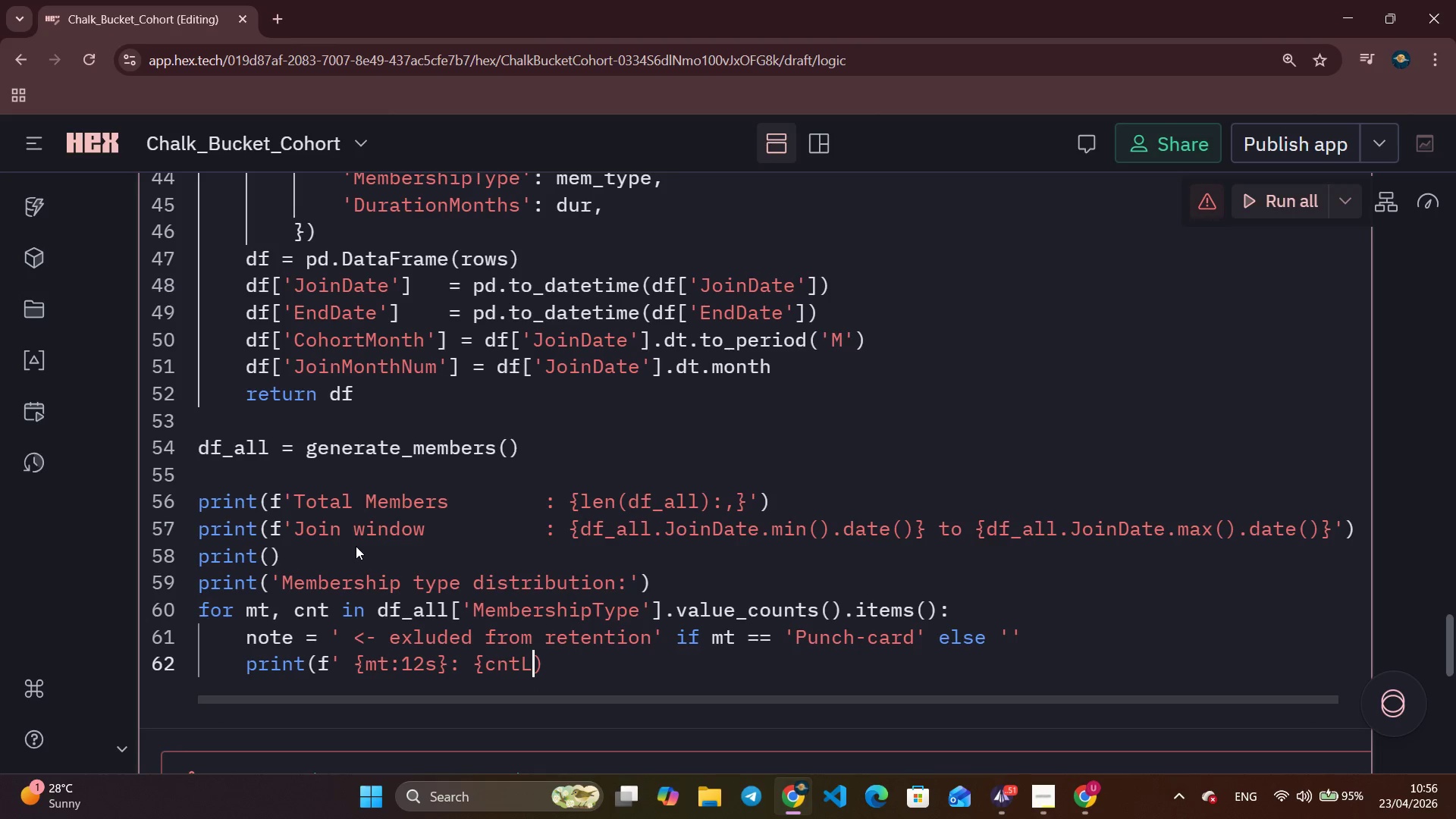 
key(Backspace)
 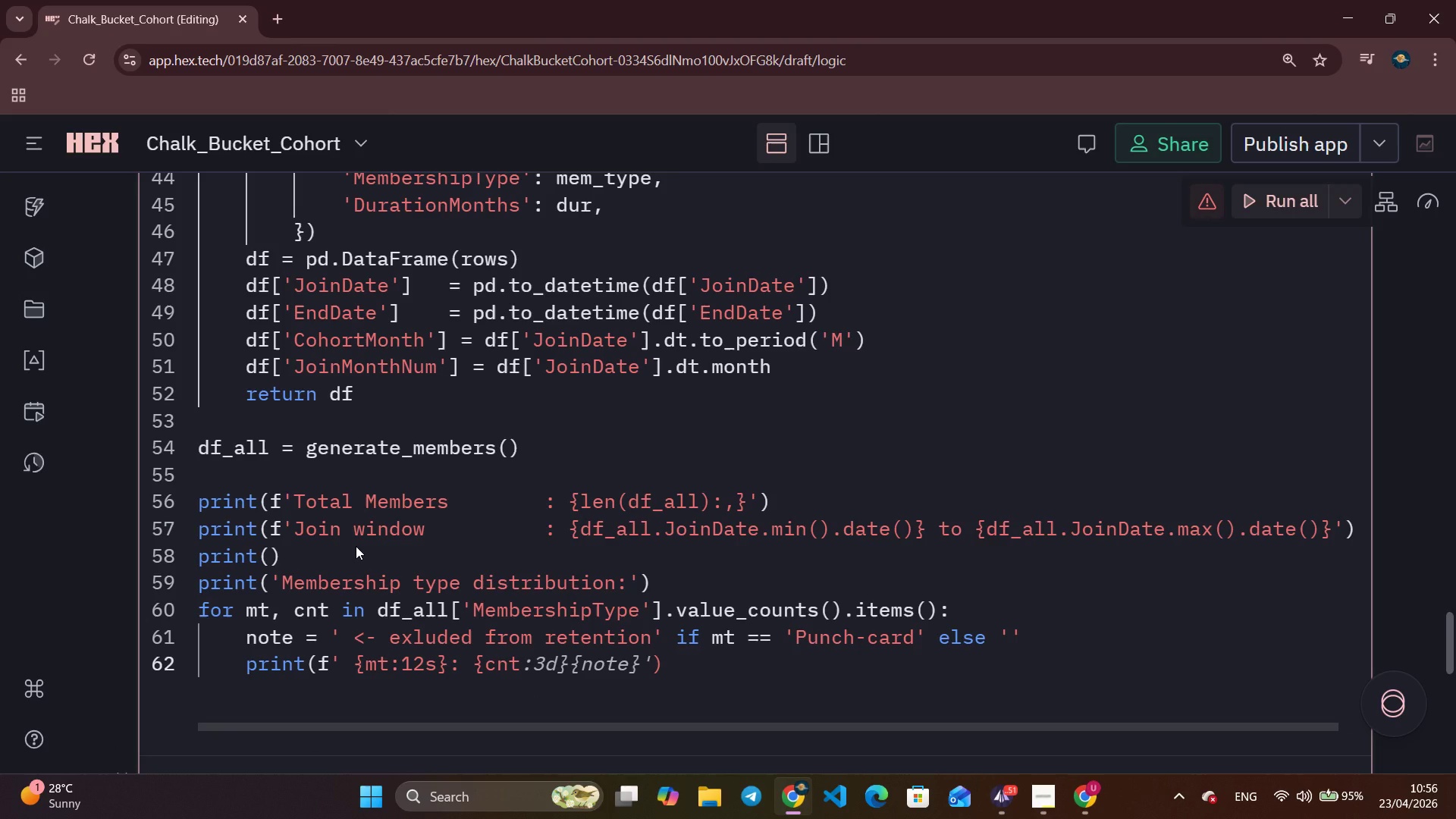 
key(Shift+ShiftLeft)
 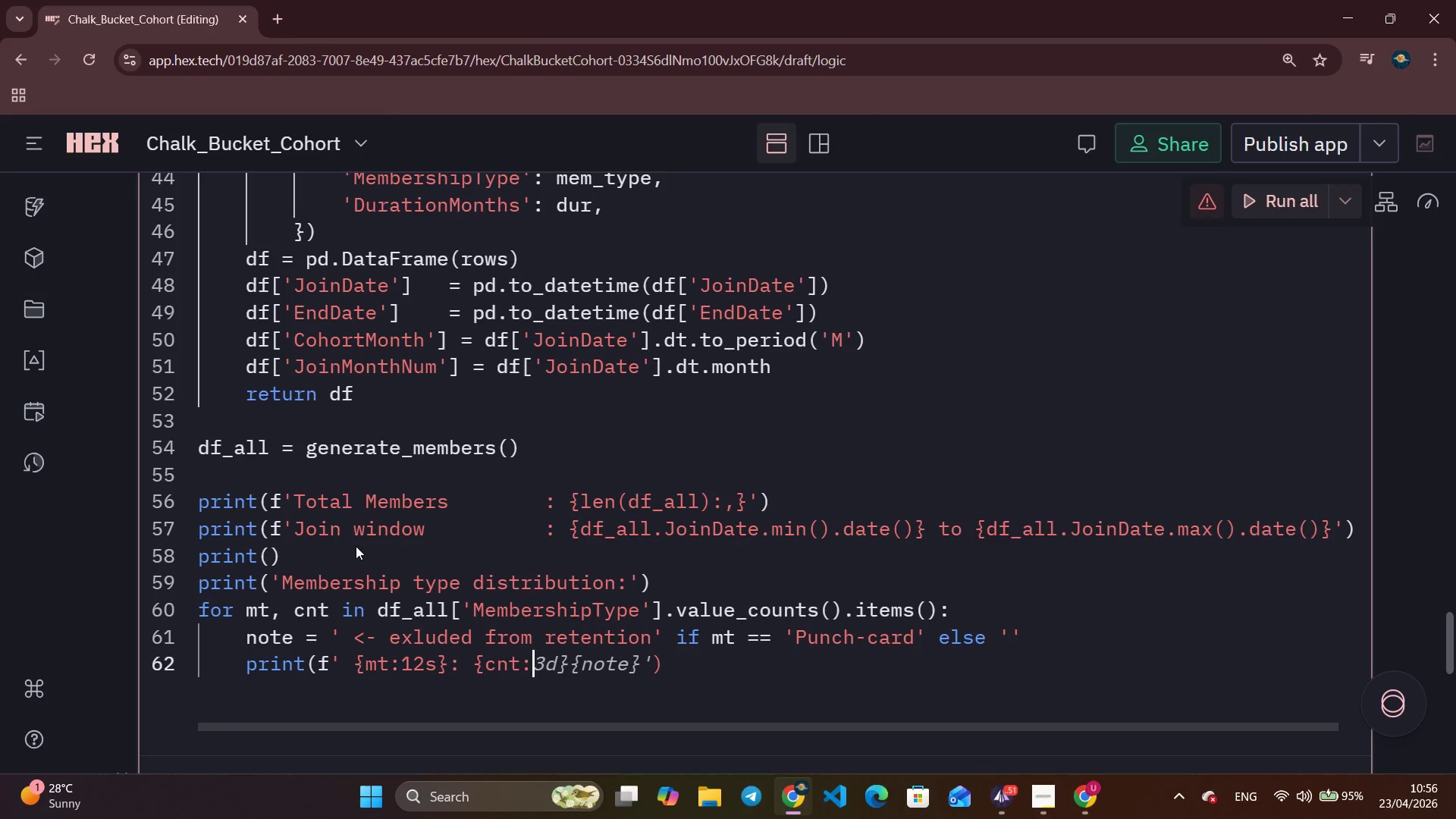 
key(Shift+Semicolon)
 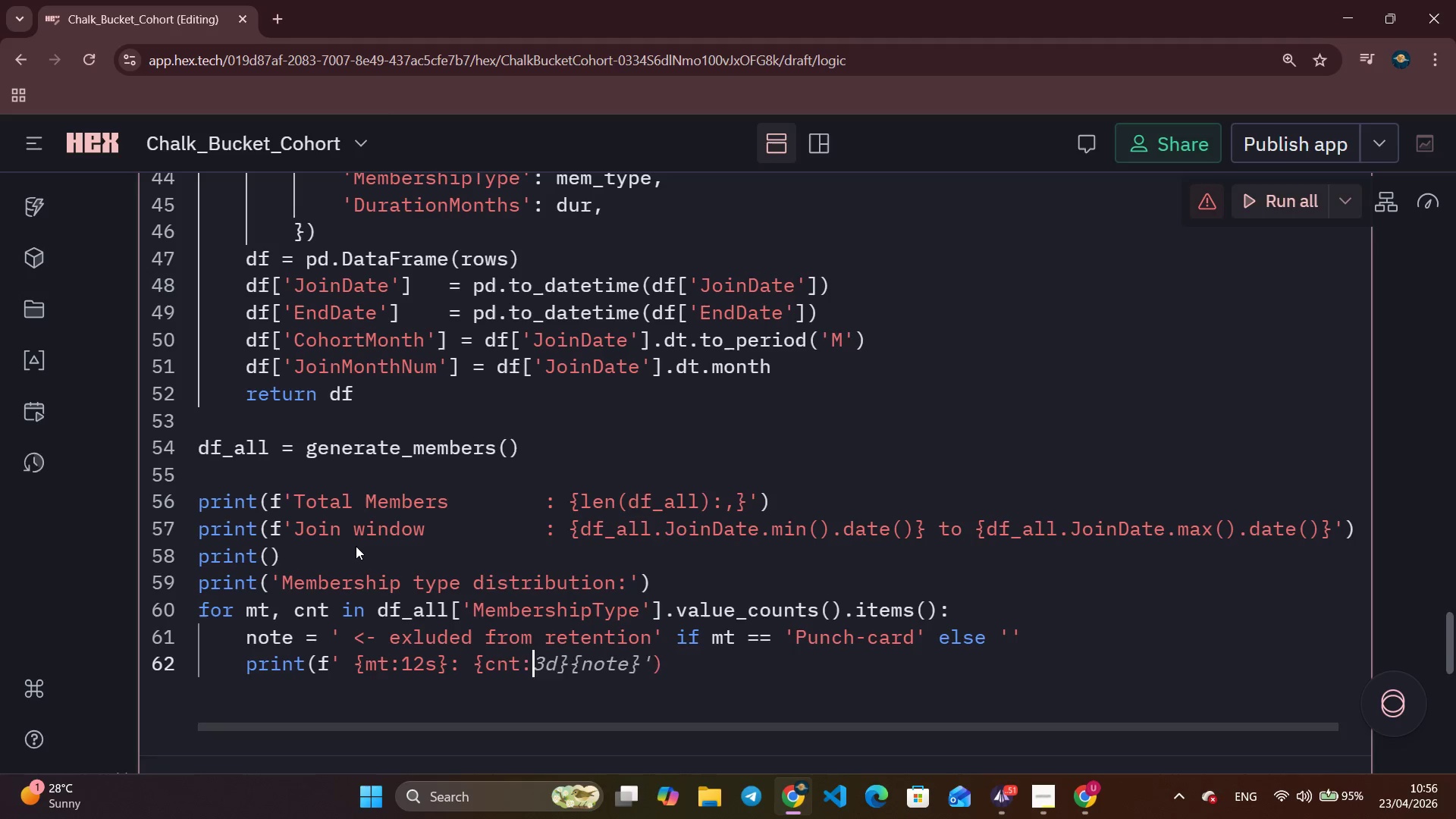 
key(Comma)
 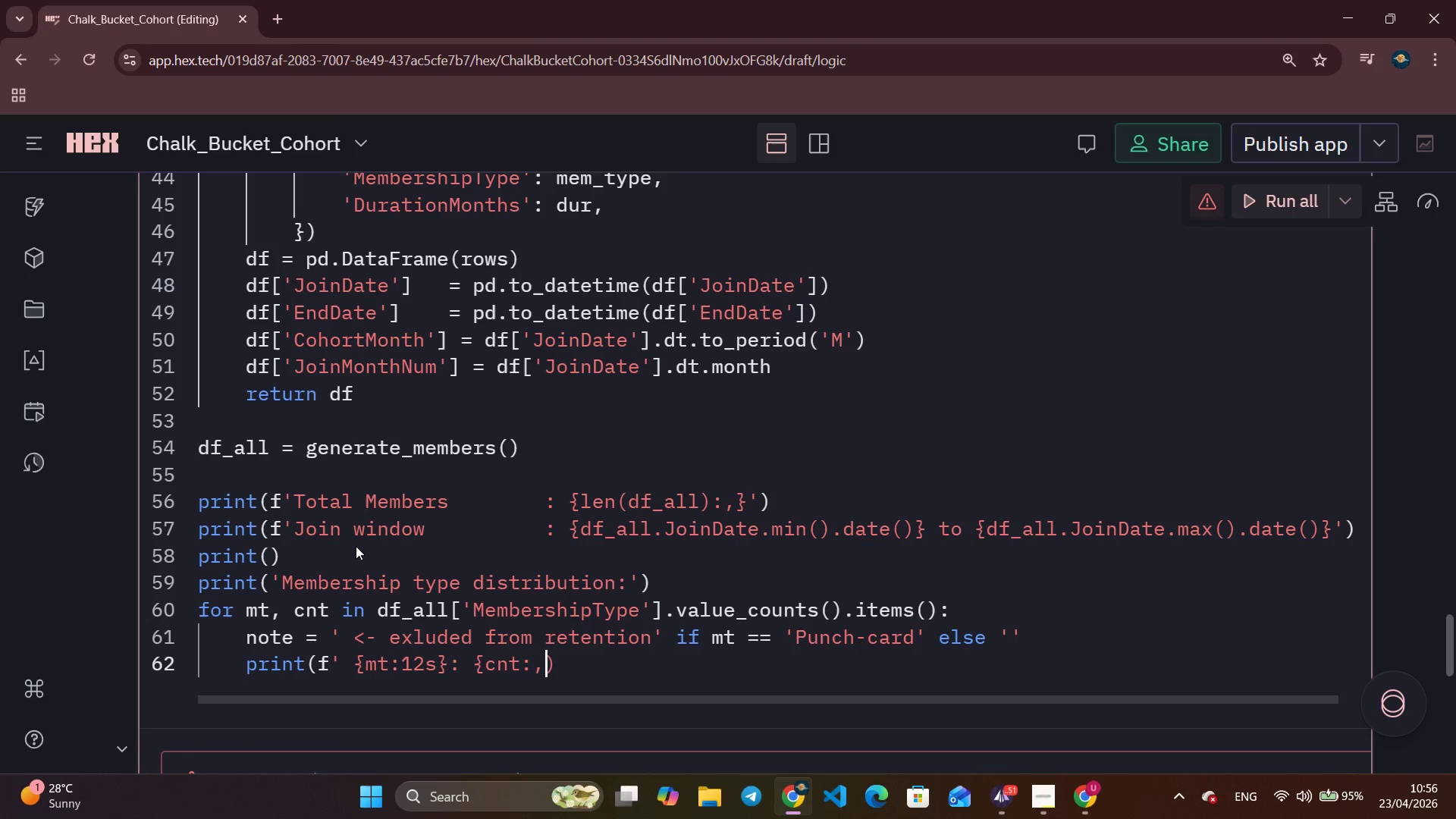 
key(Shift+ShiftLeft)
 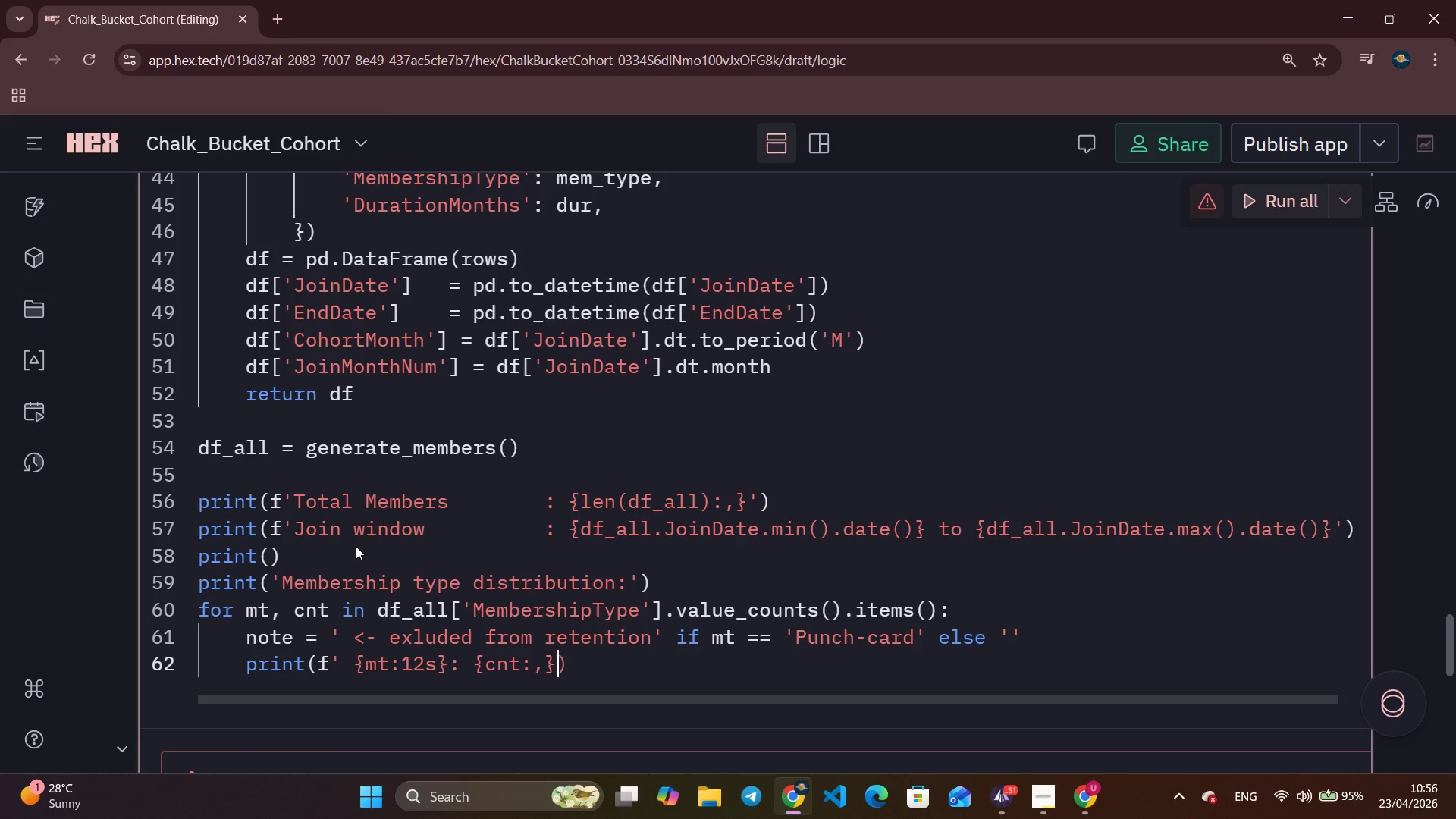 
key(Shift+BracketRight)
 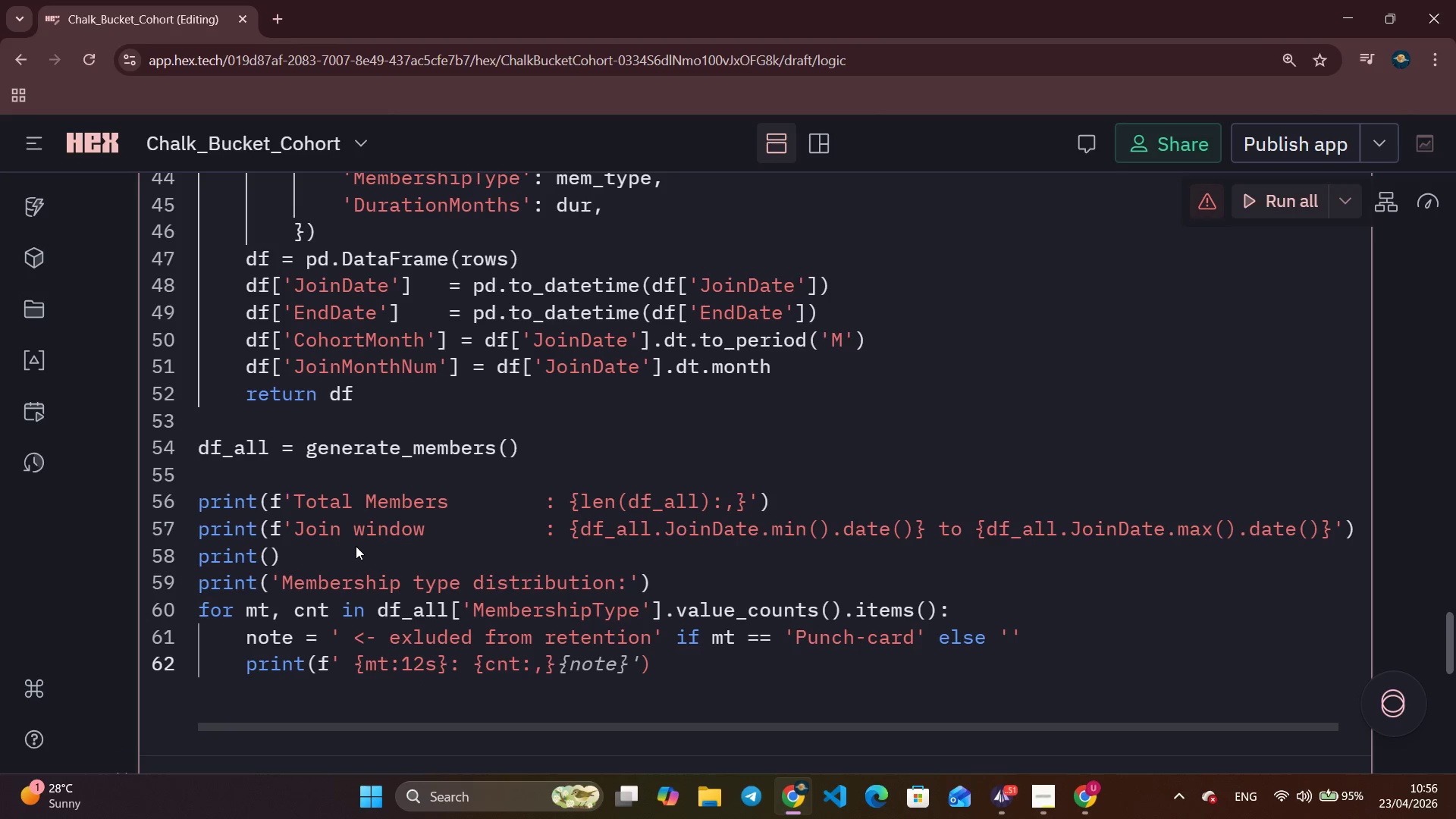 
key(ArrowRight)
 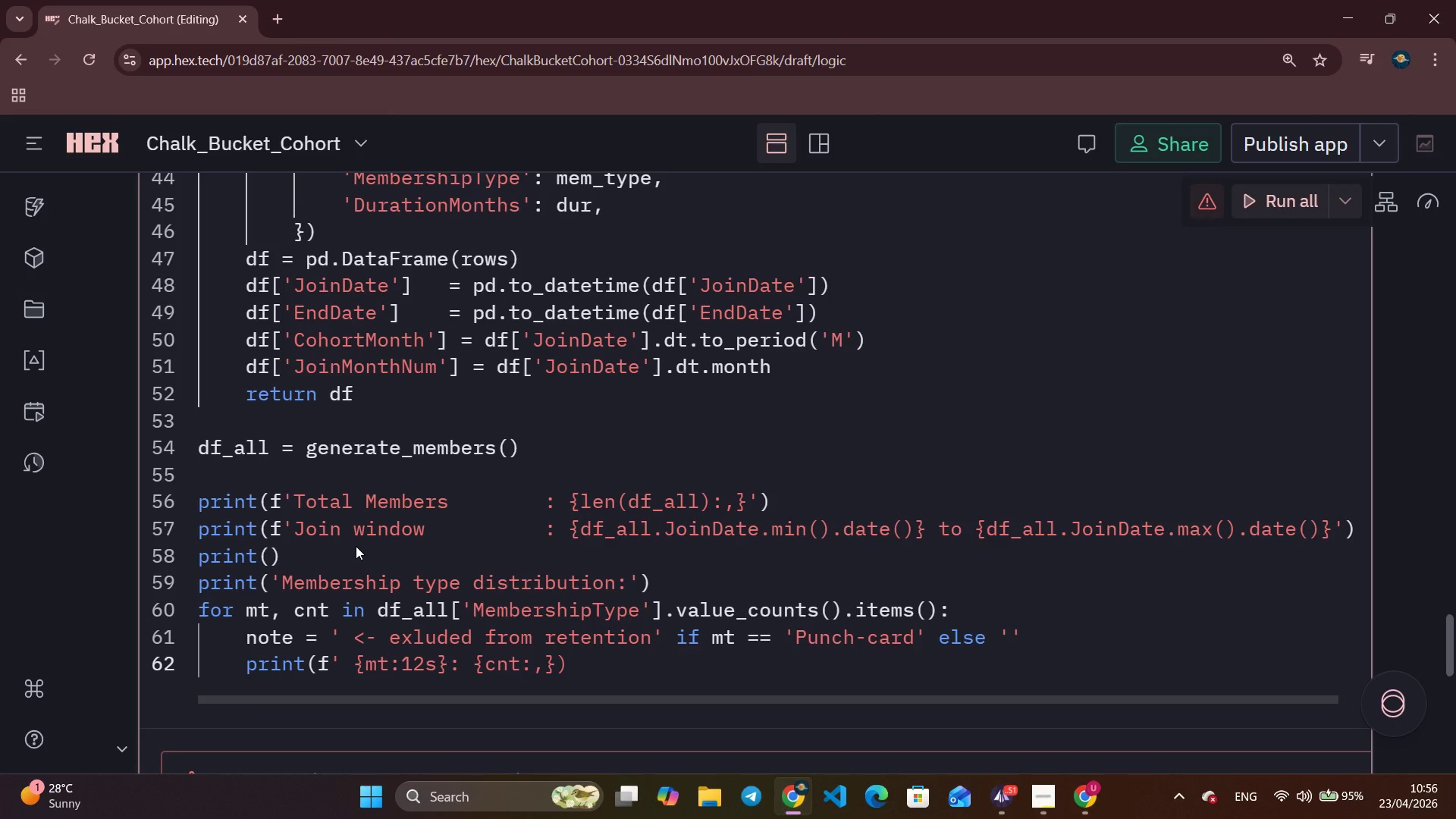 
key(ArrowLeft)
 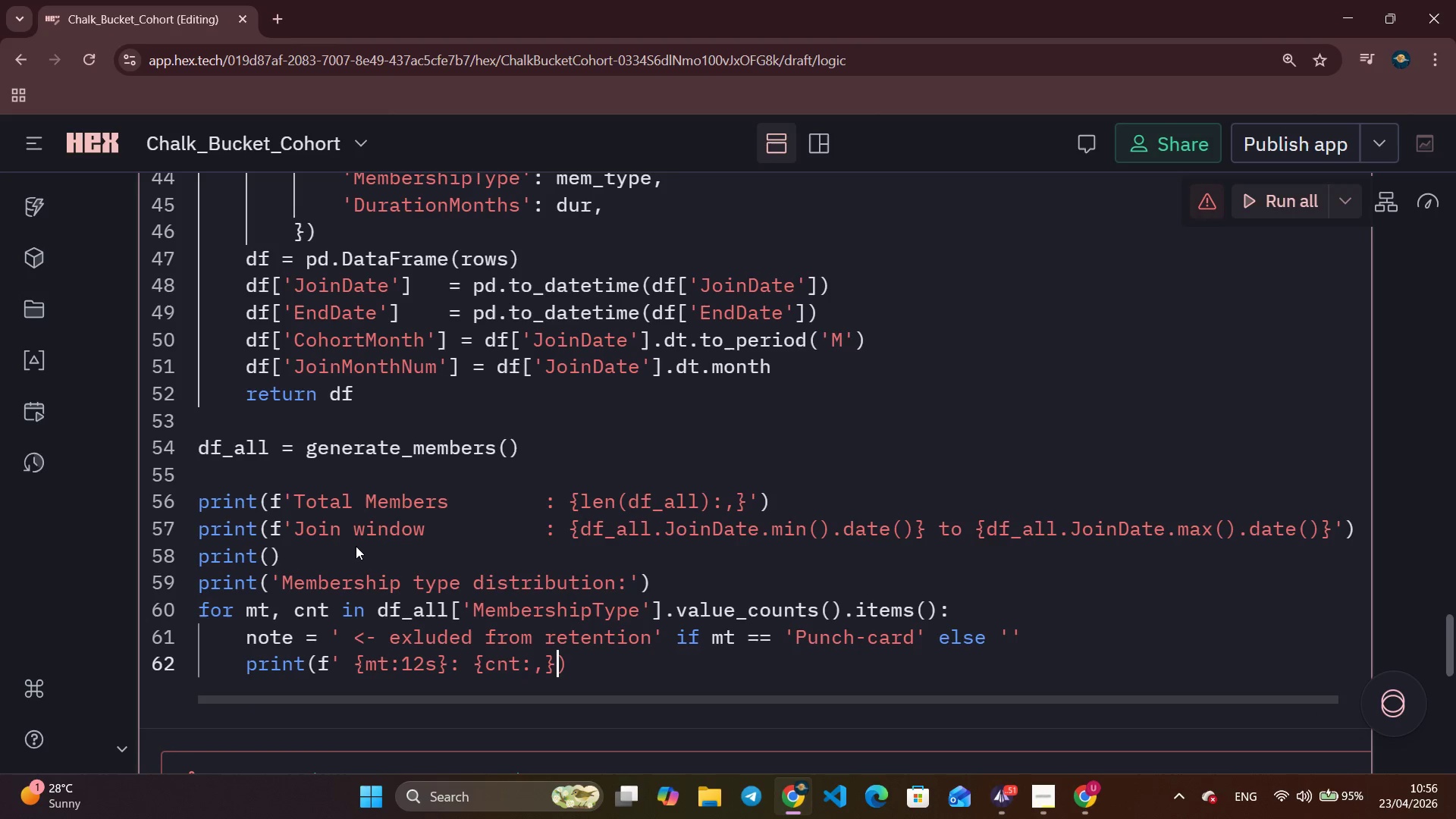 
key(Space)
 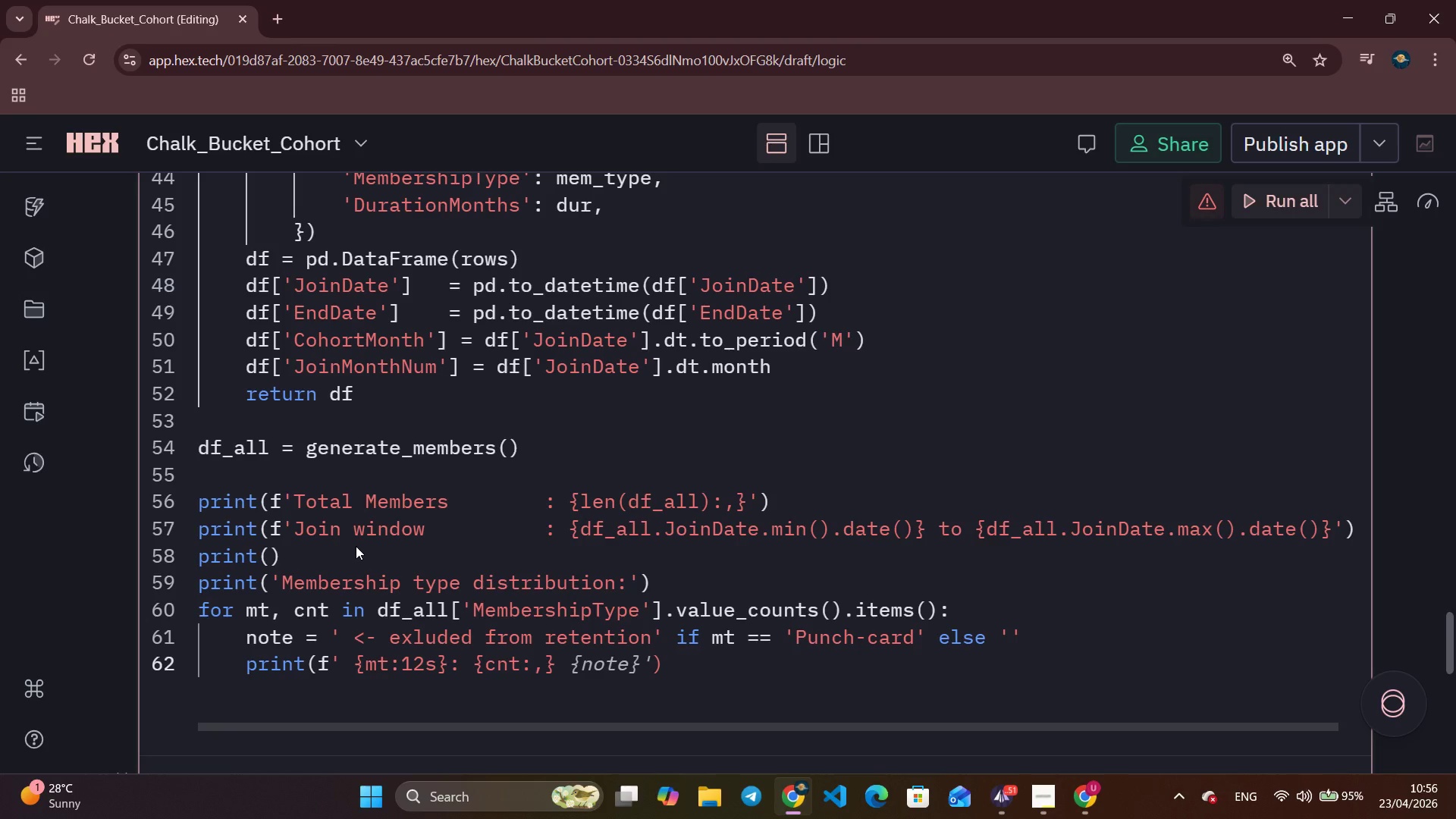 
type(({c)
key(Backspace)
type(cnt/len)
 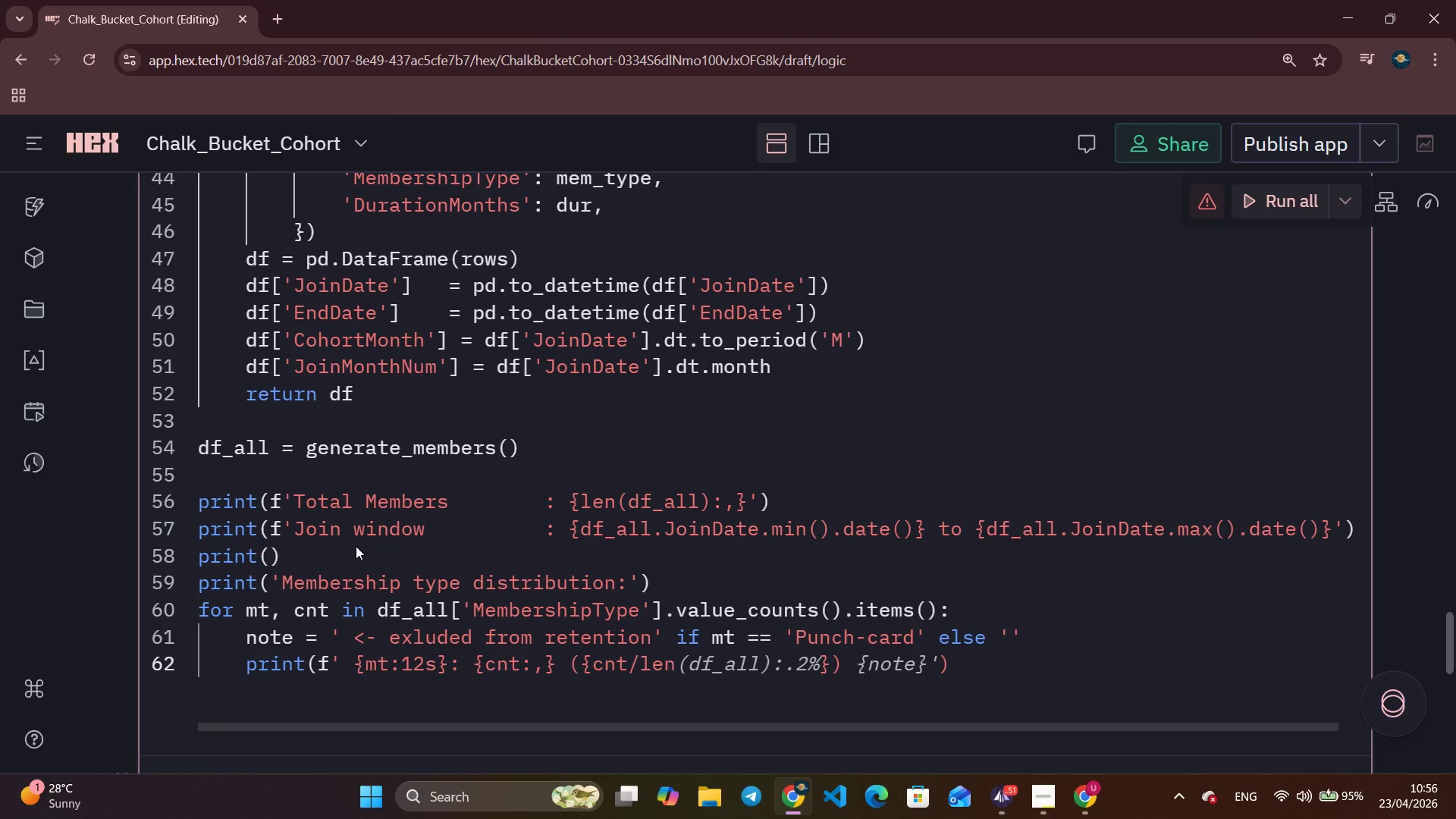 
key(Control+ArrowRight)
 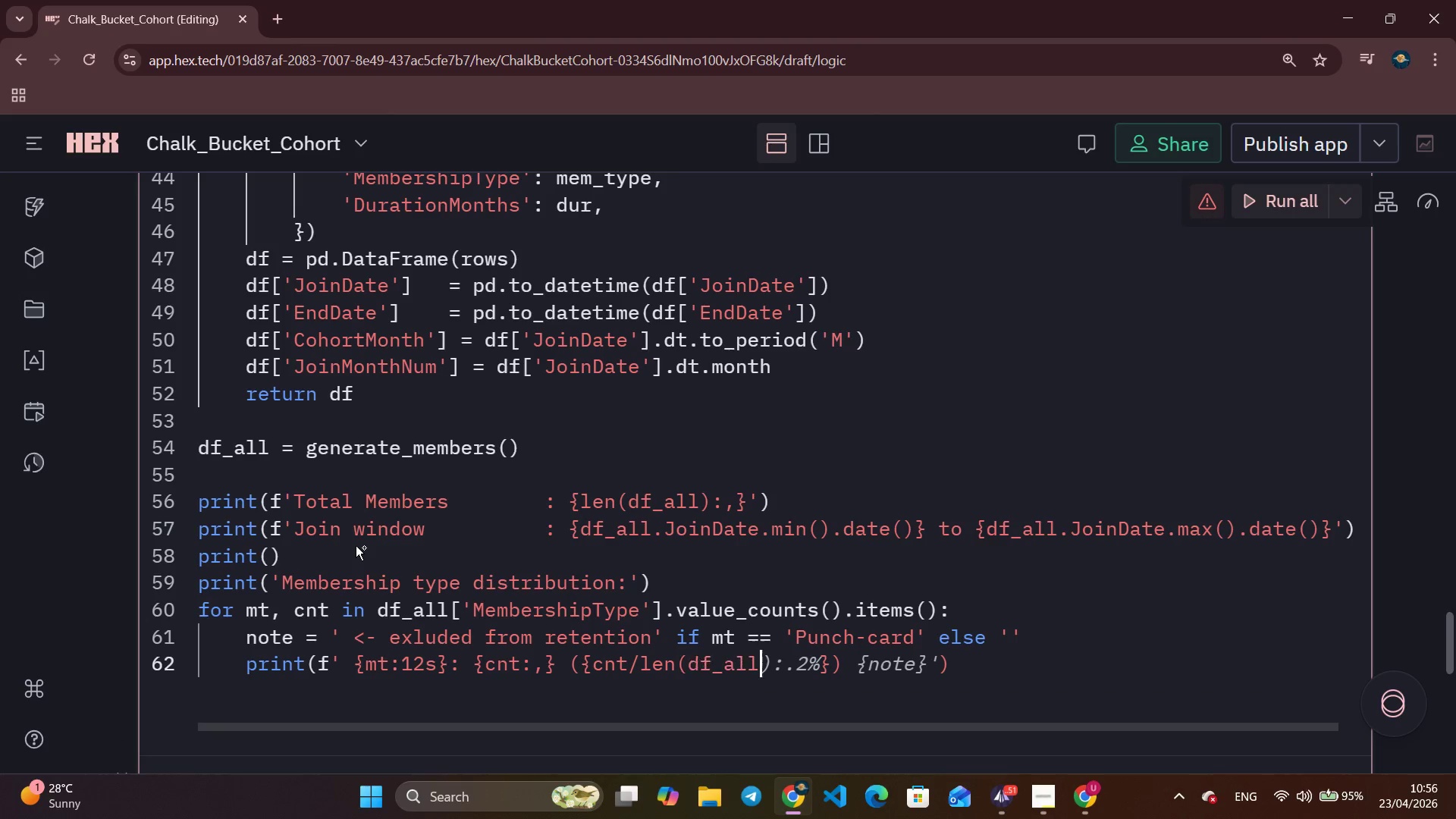 
key(Control+ArrowRight)
 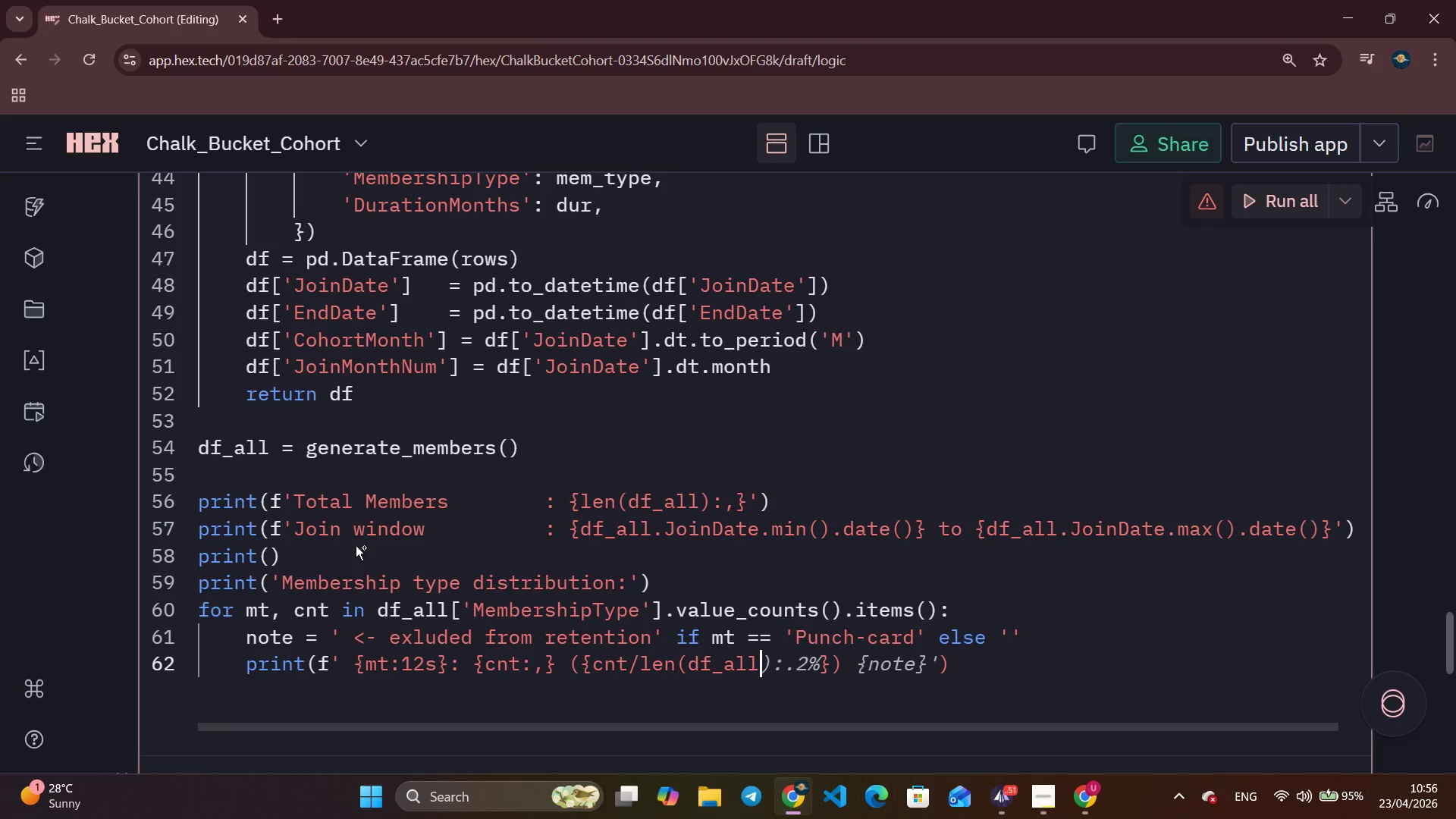 
key(Control+ArrowRight)
 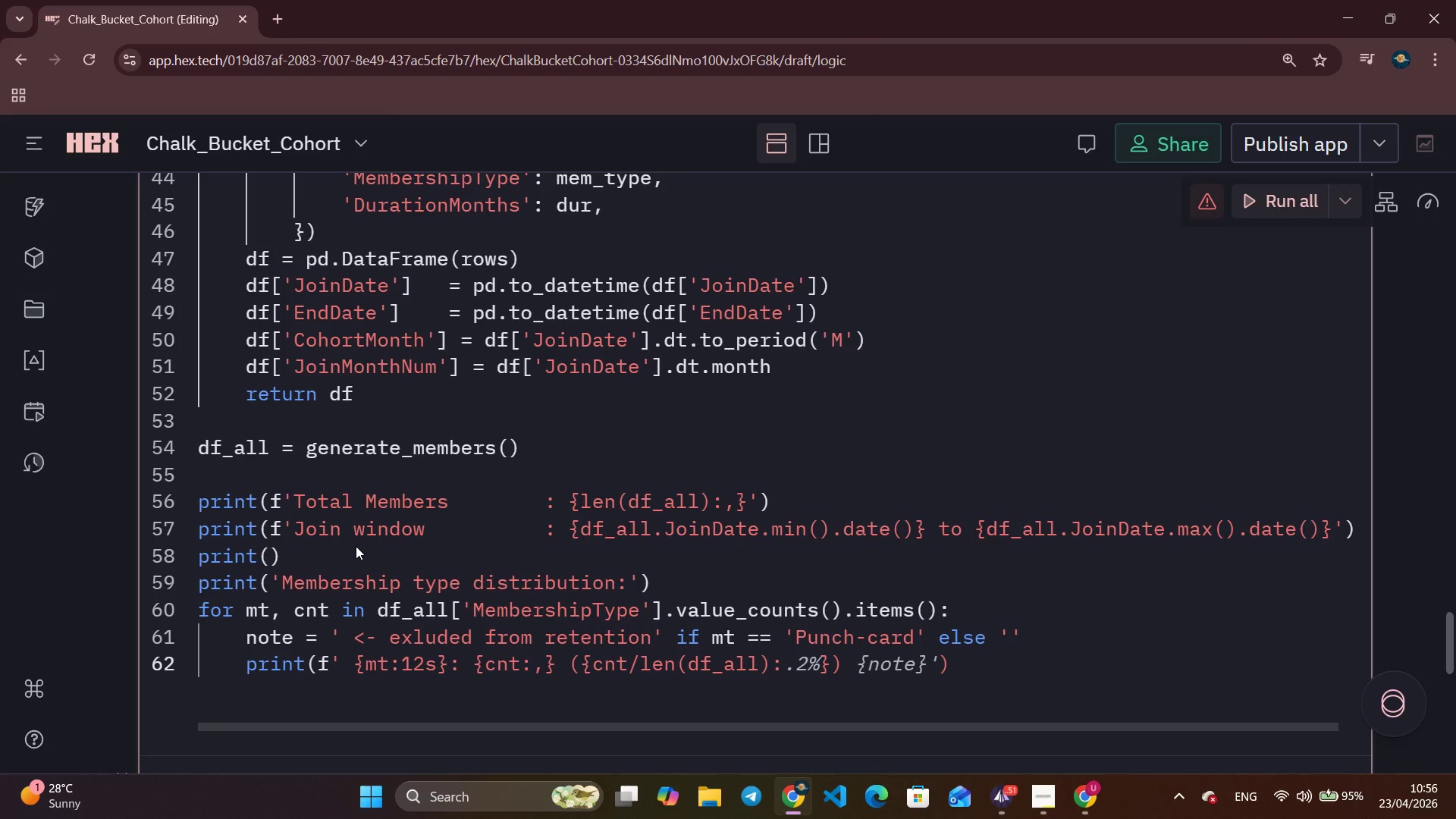 
key(Backspace)
type(*100:.1f)
 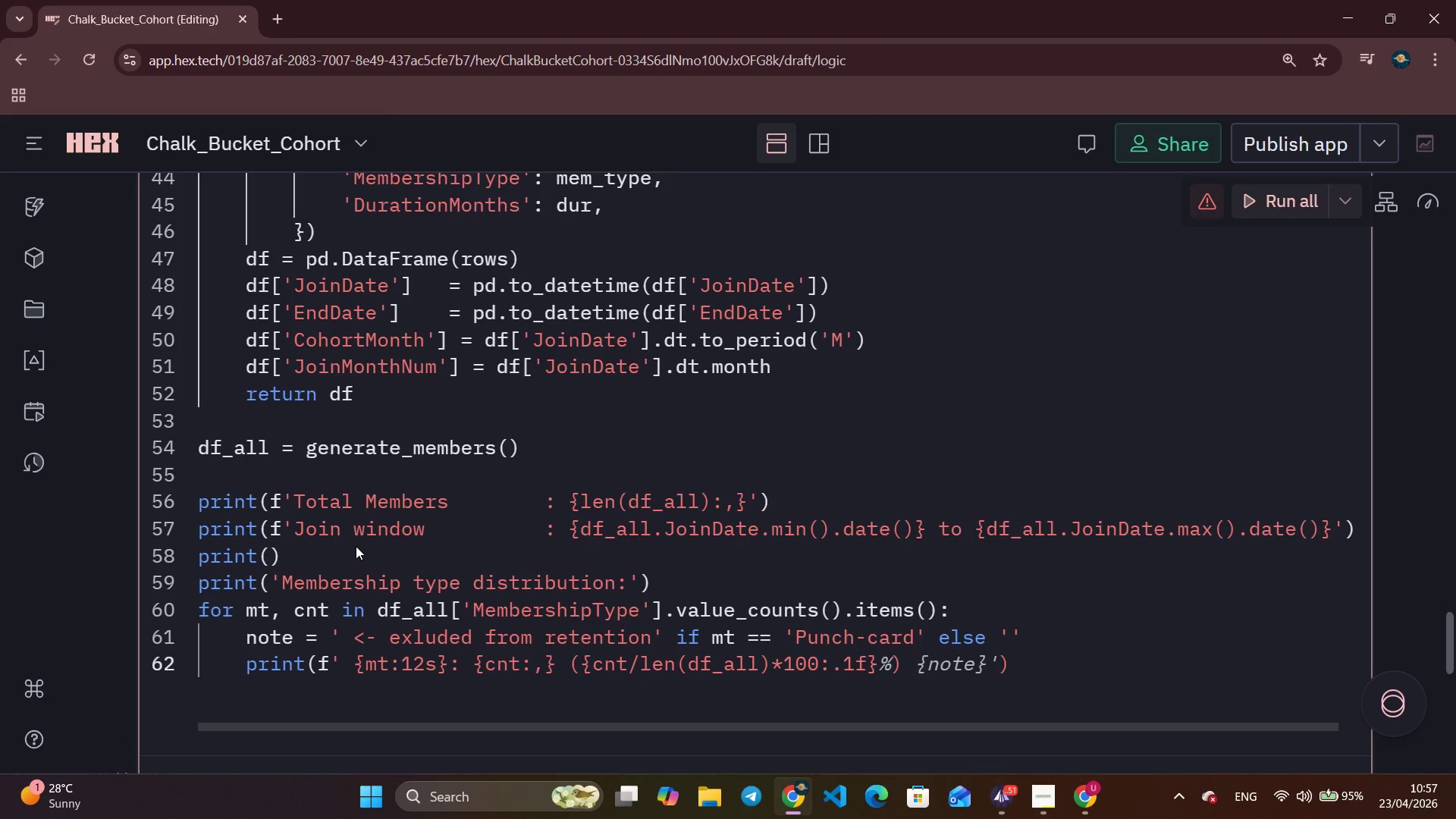 
key(Tab)
 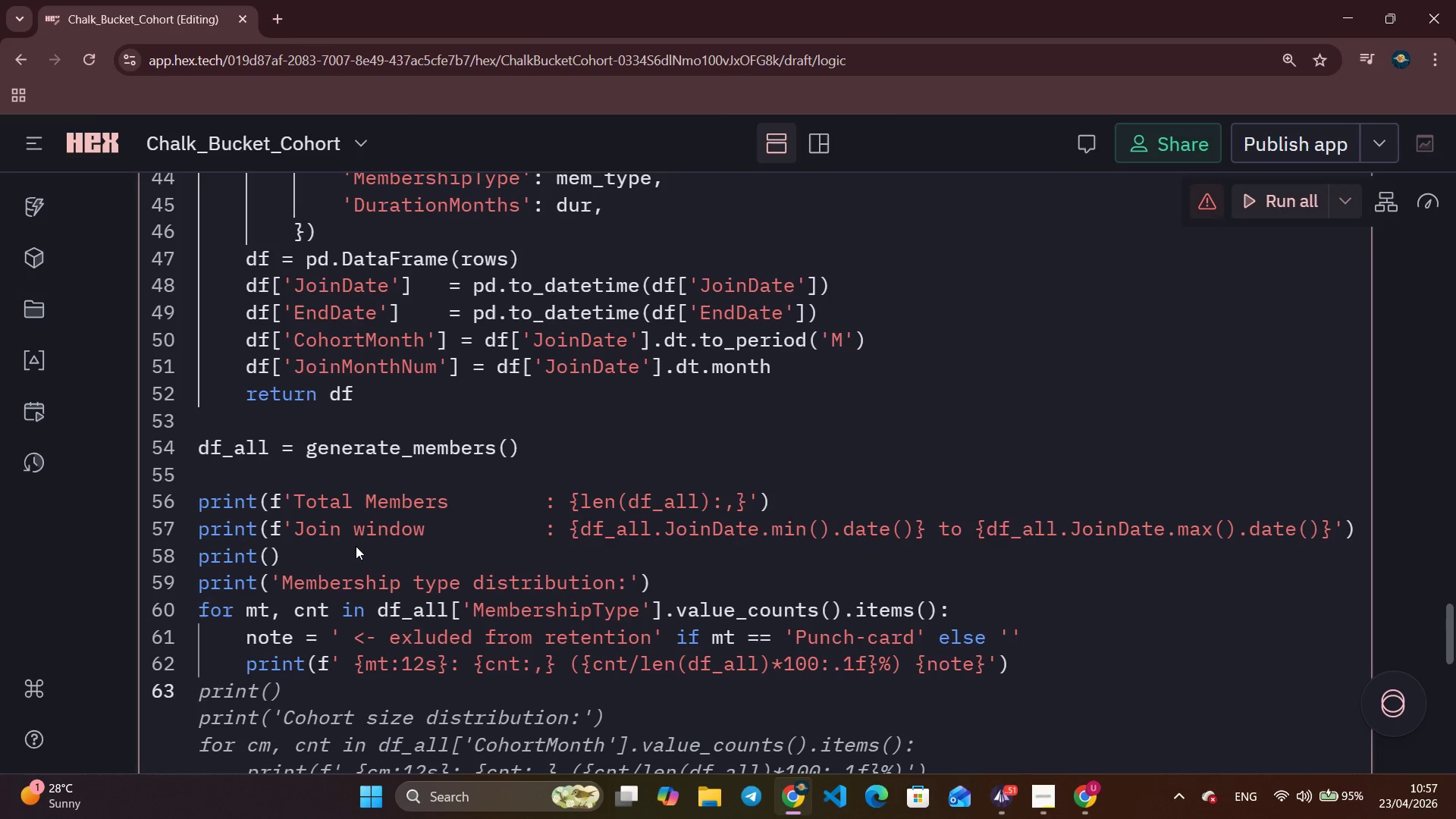 
wait(17.06)
 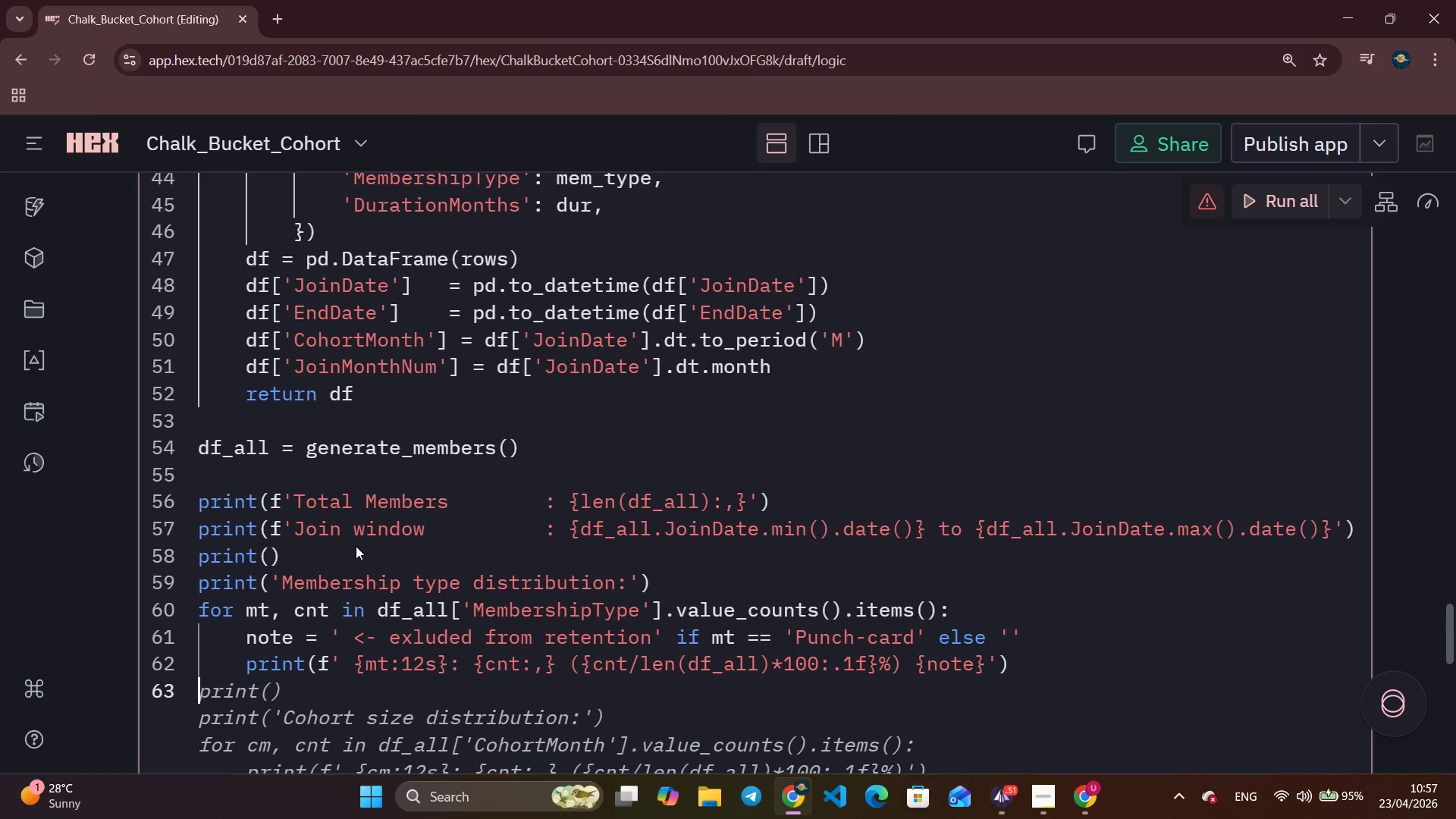 
key(Alt+Tab)
 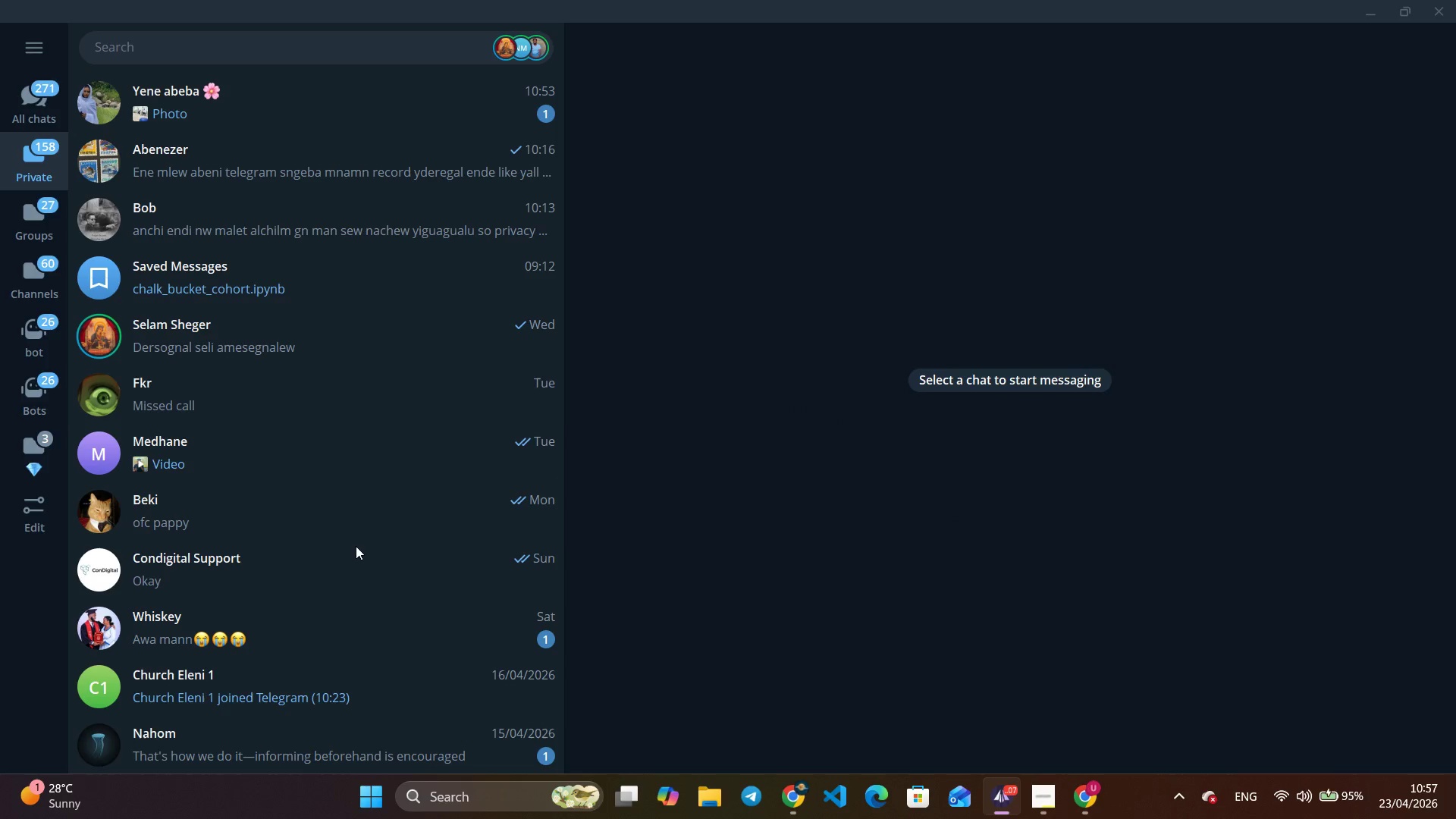 
left_click([485, 92])
 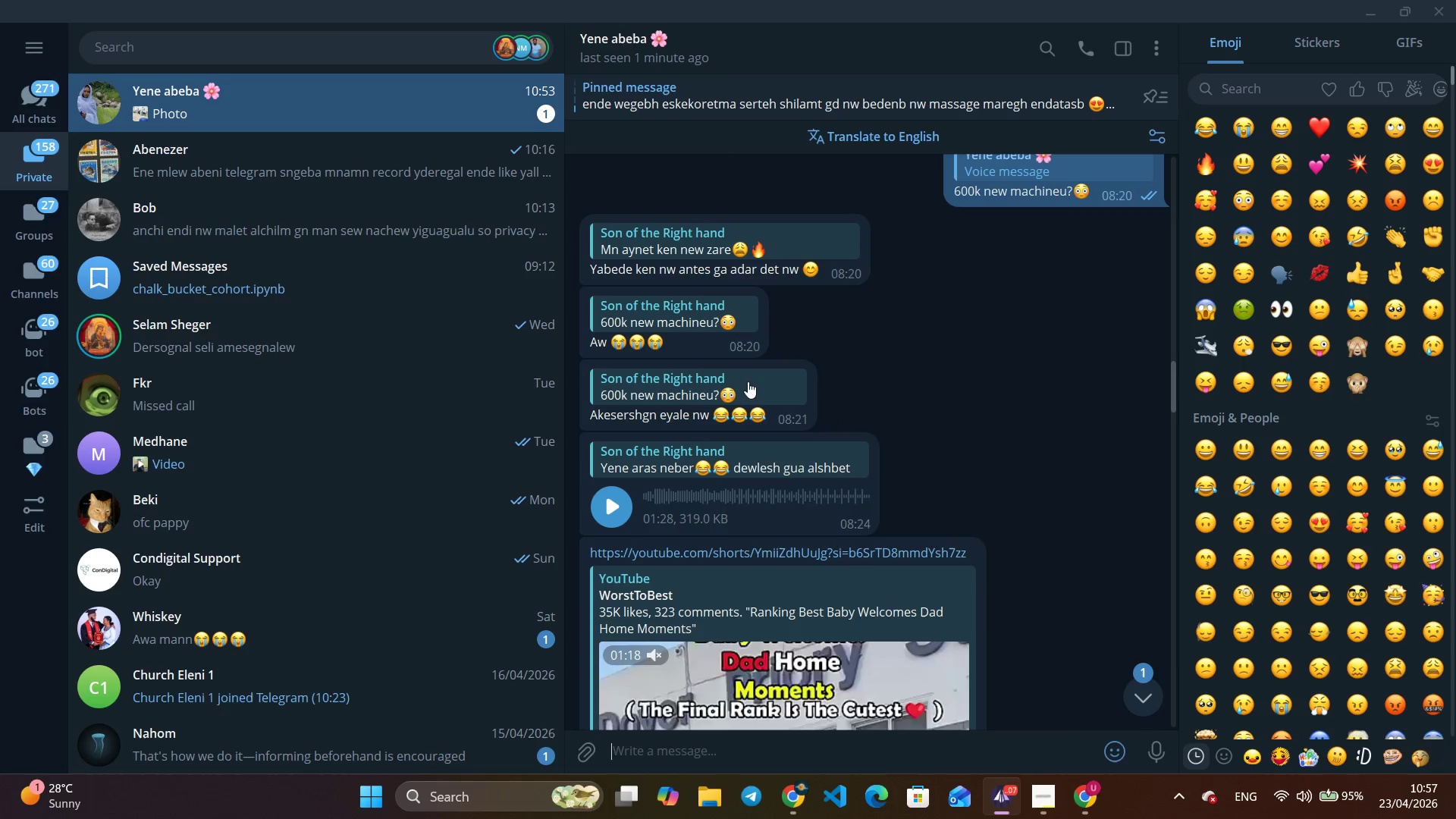 
scroll: coordinate [811, 432], scroll_direction: down, amount: 7.0
 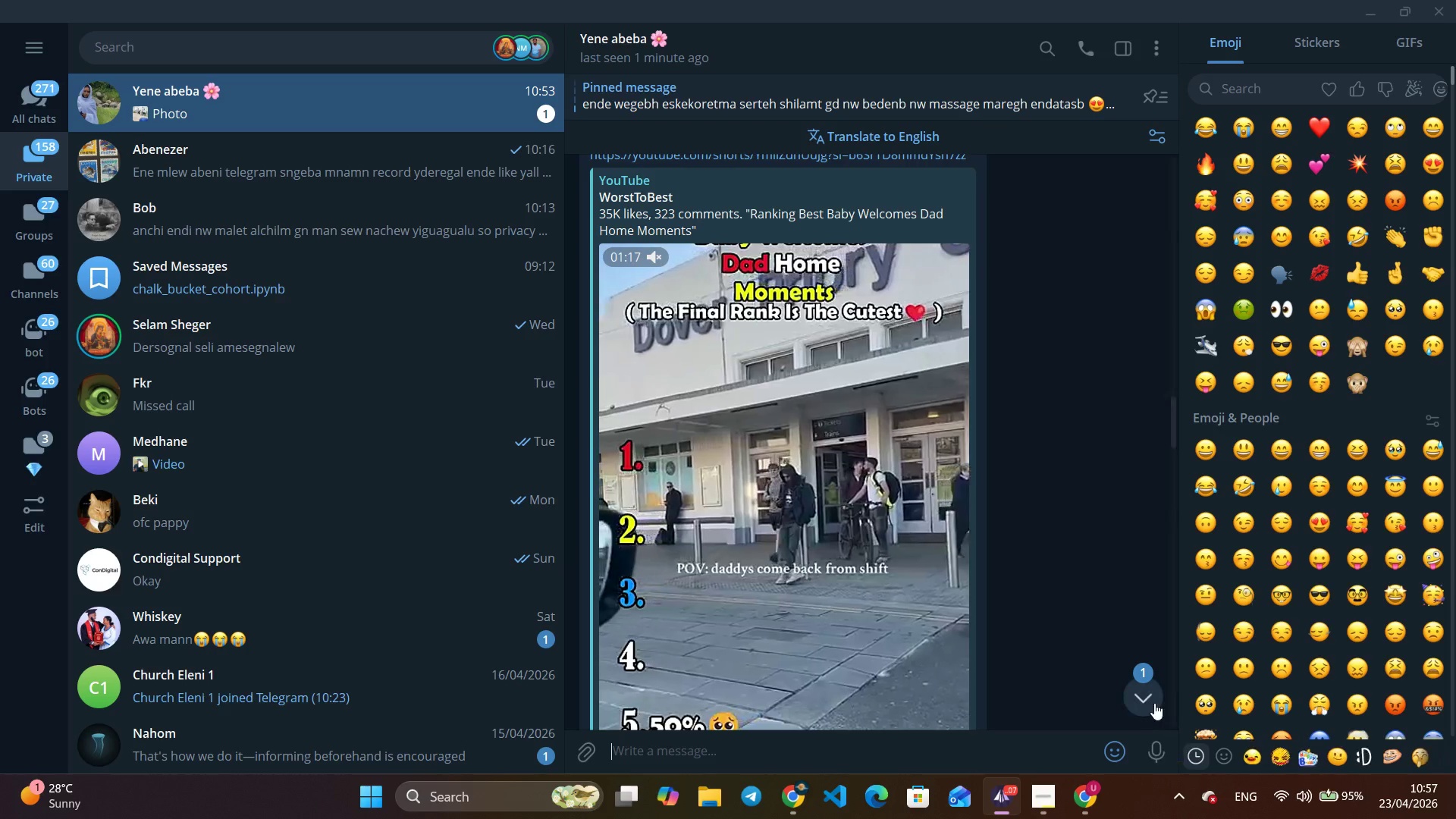 
left_click([1151, 695])
 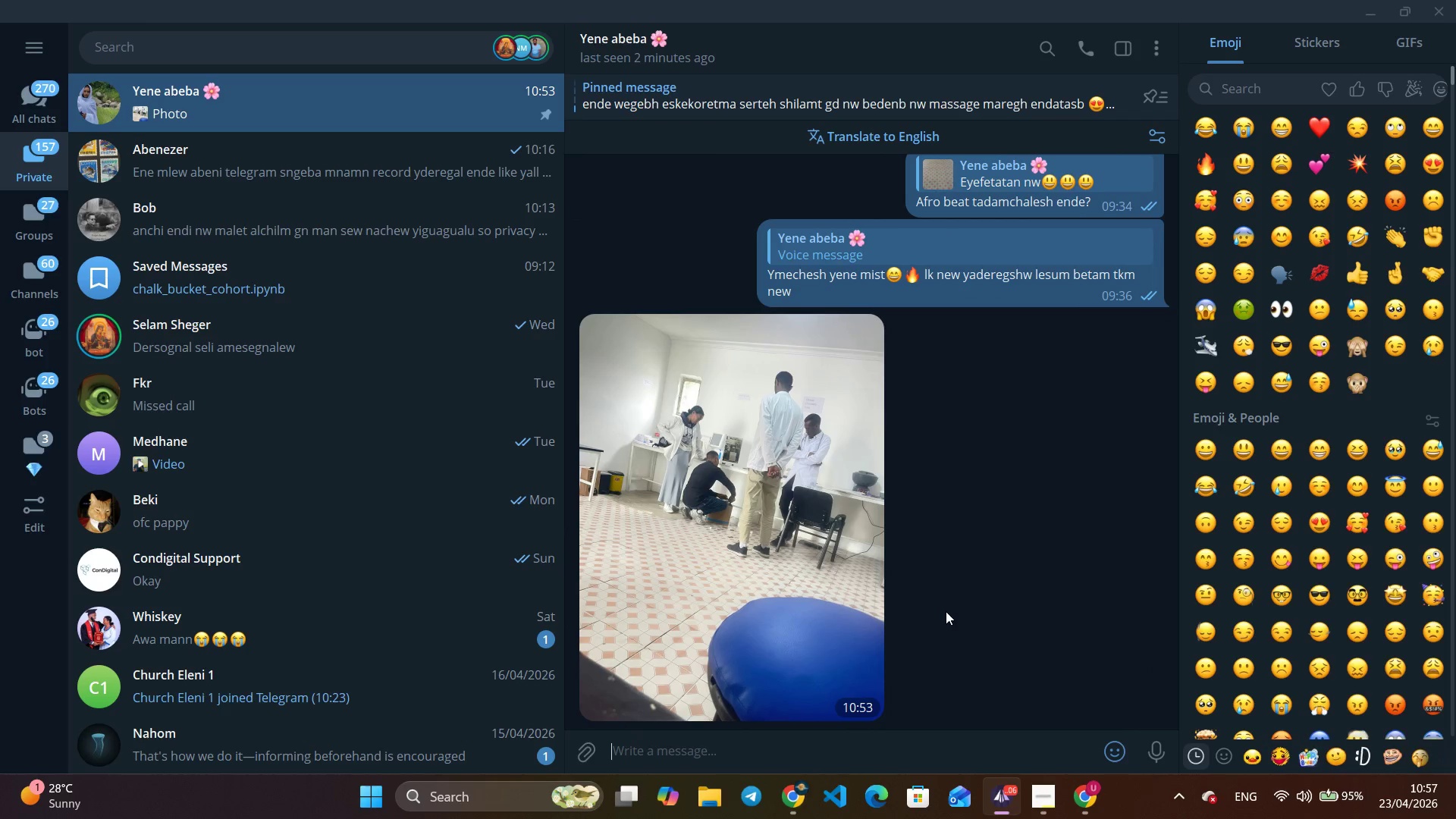 
wait(6.48)
 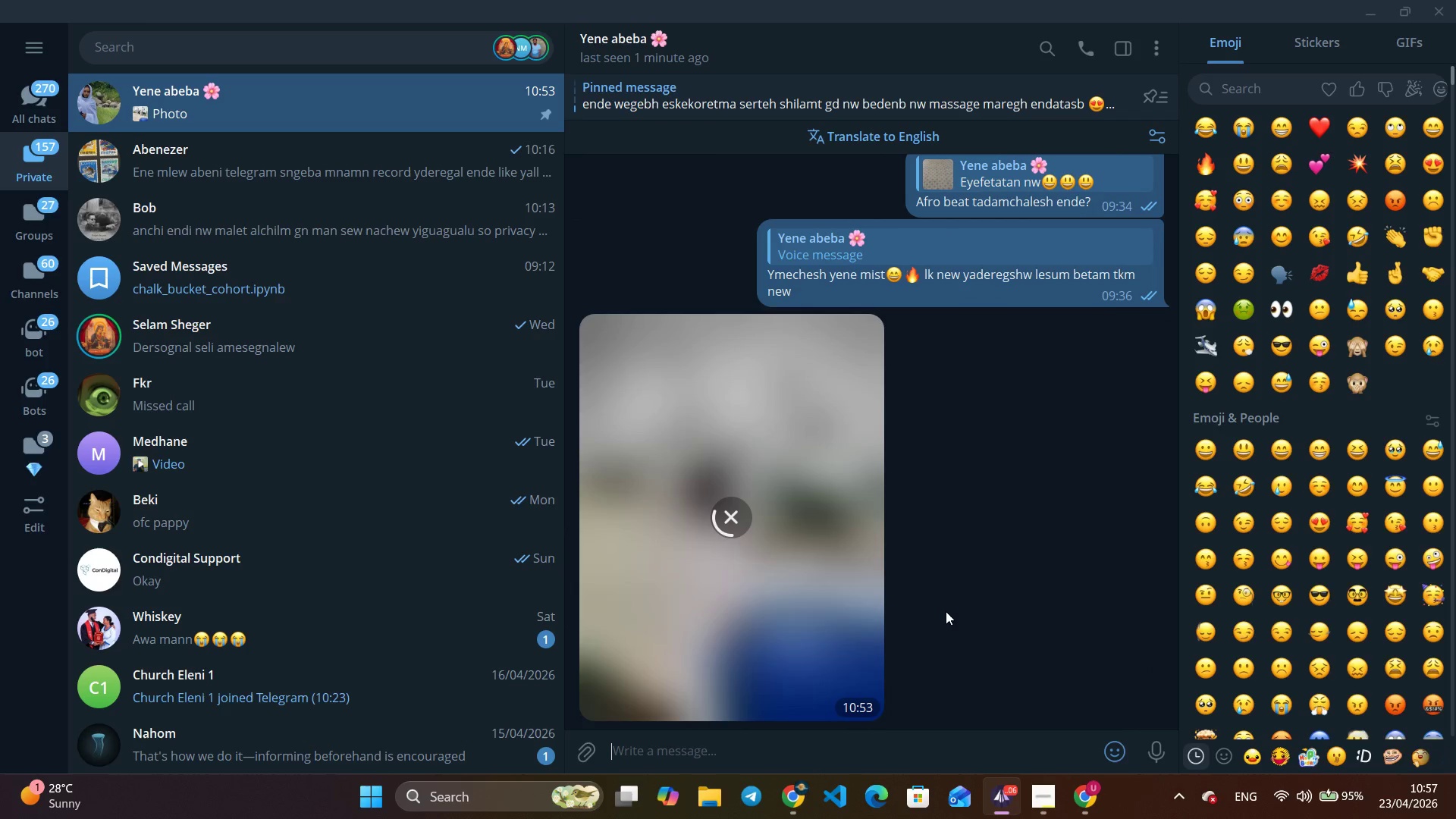 
left_click([814, 453])
 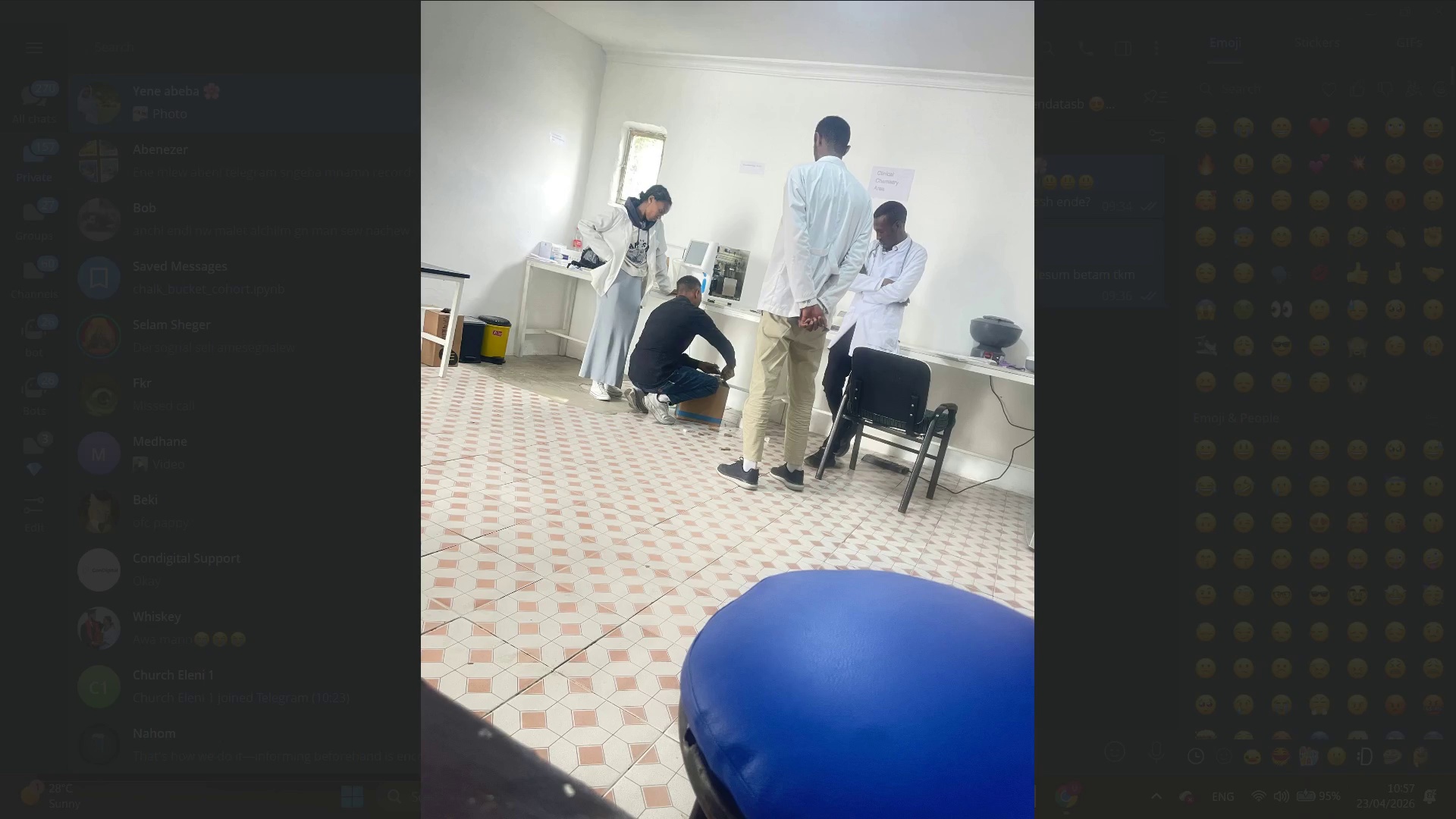 
wait(18.92)
 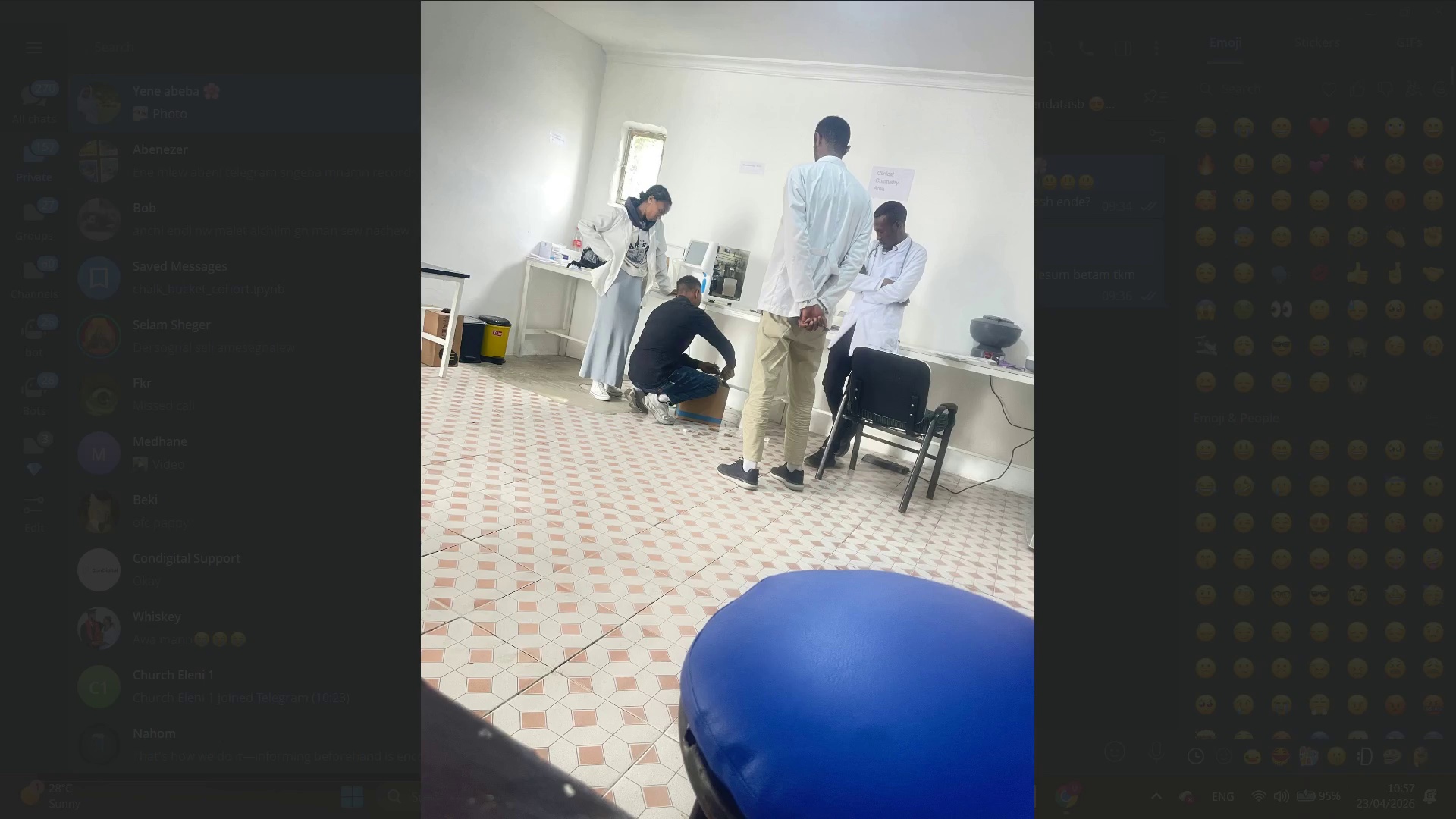 
key(Escape)
 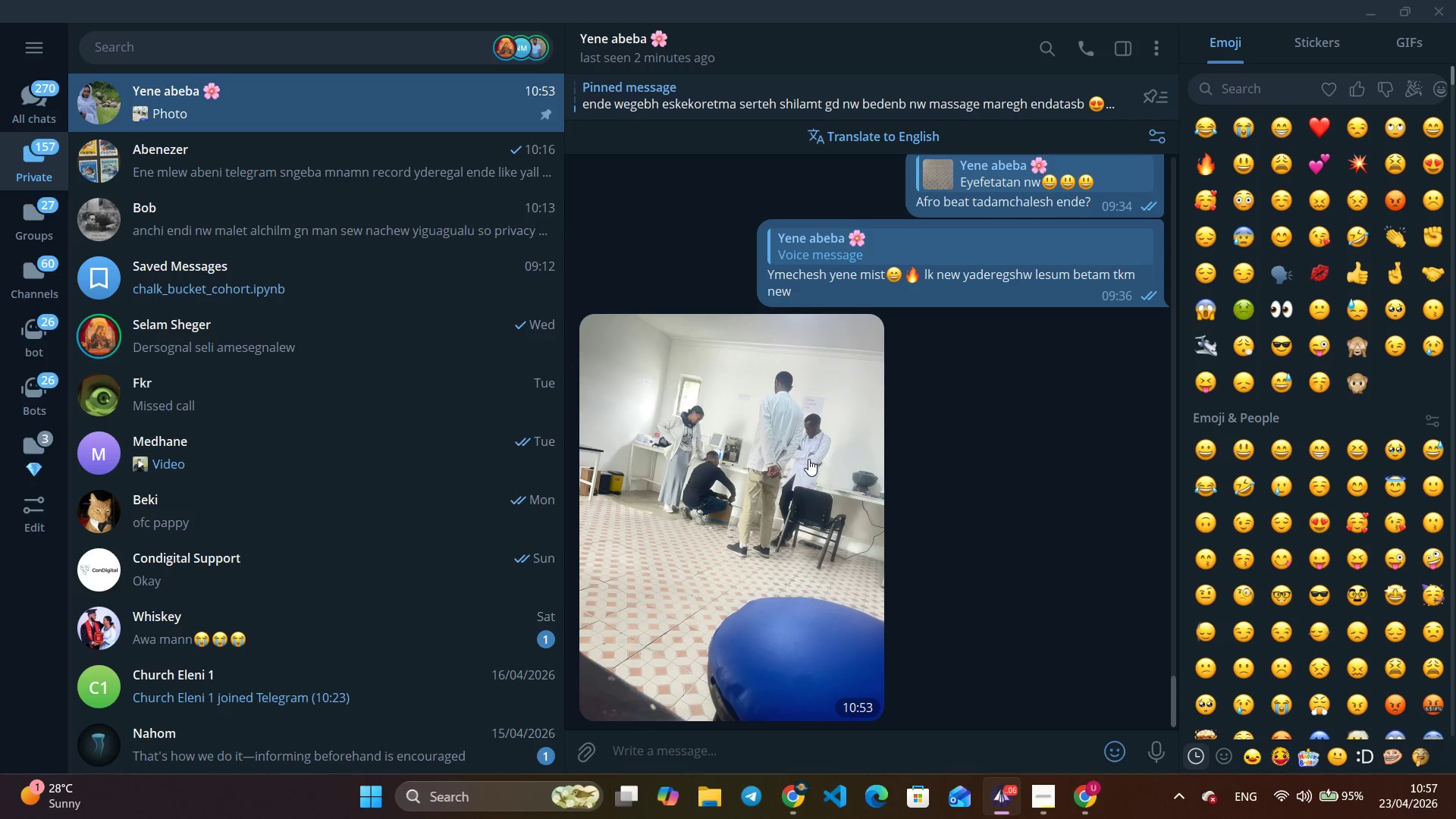 
key(Alt+Tab)
 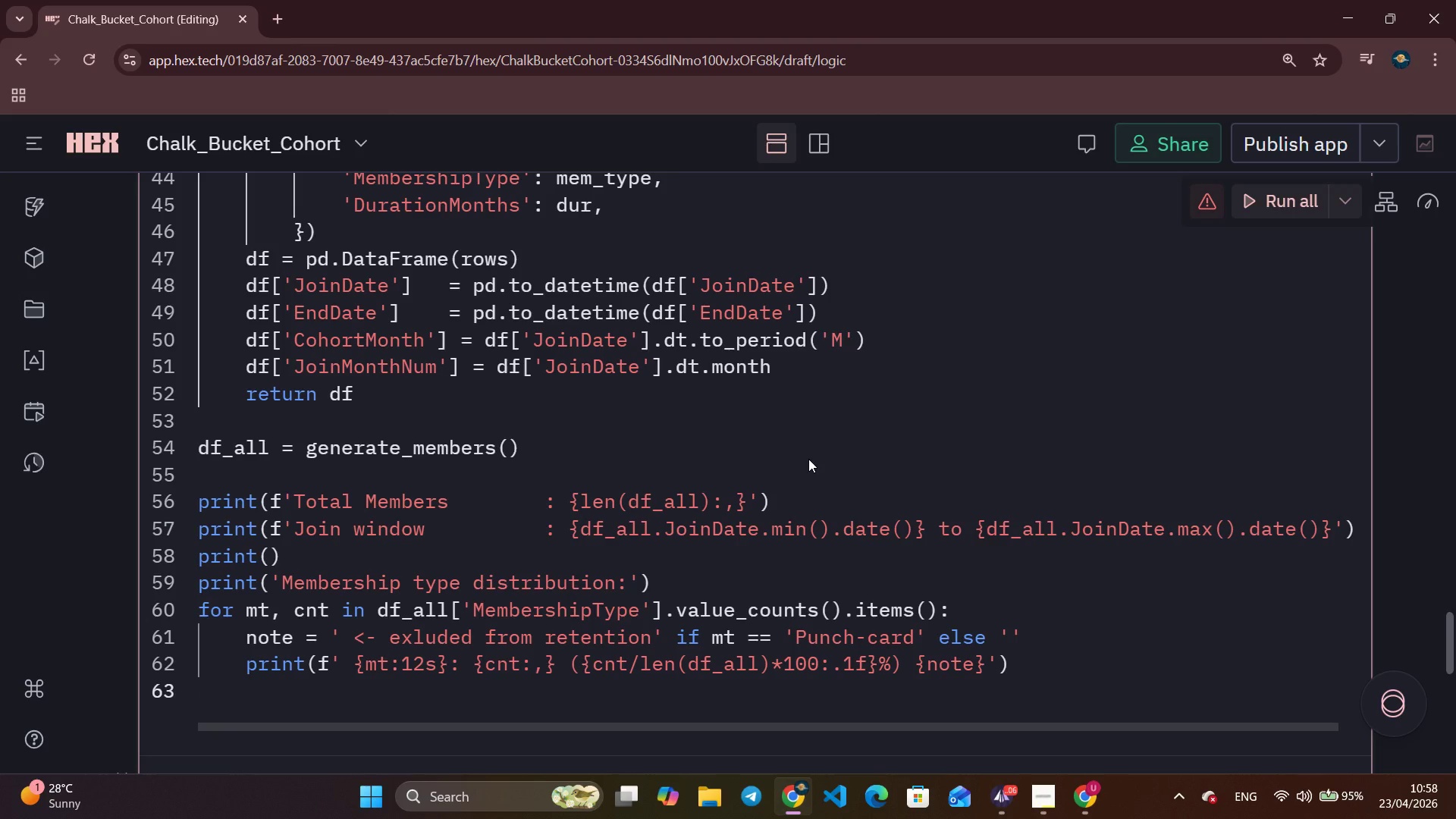 
wait(27.56)
 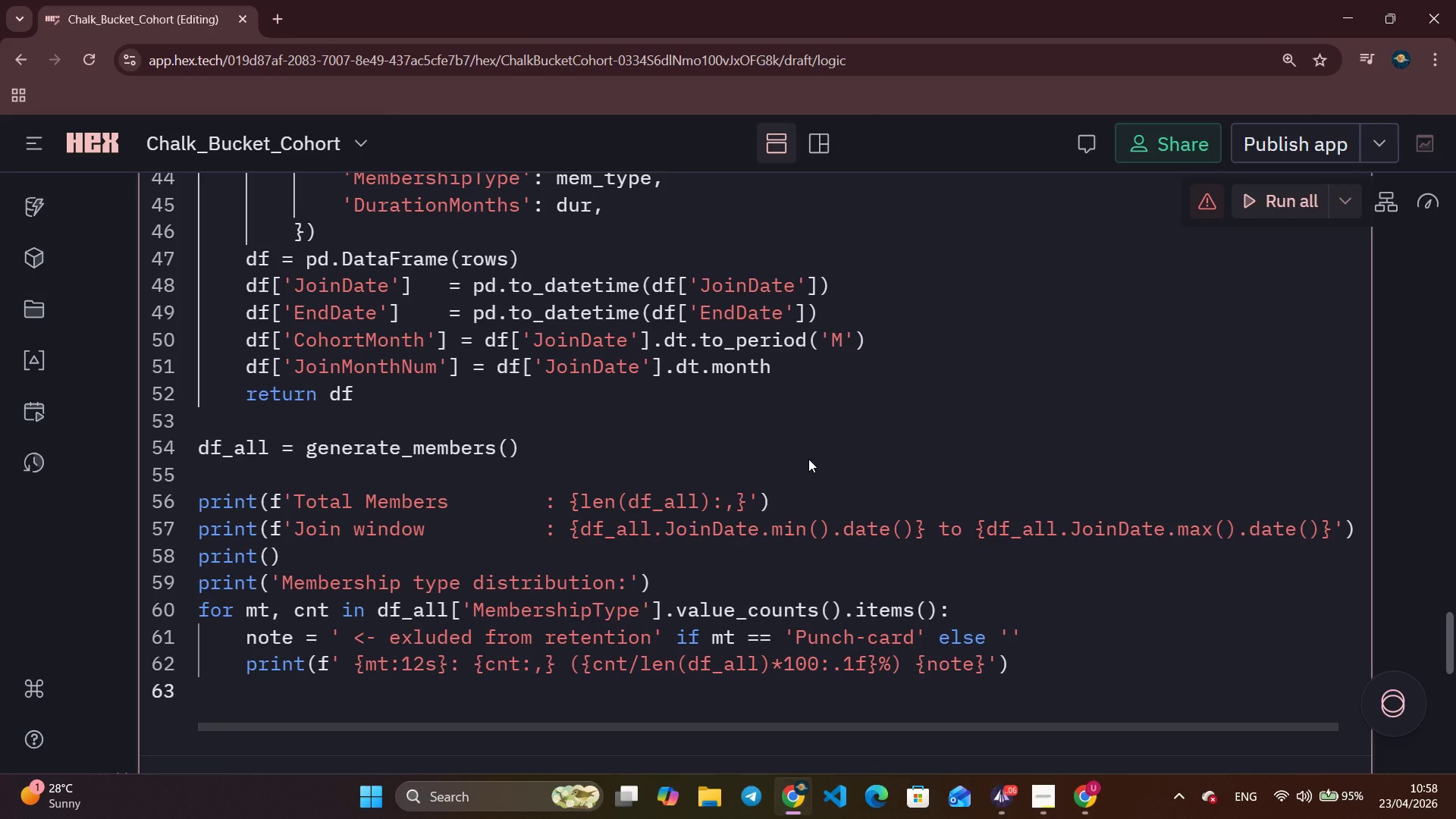 
type(print()
 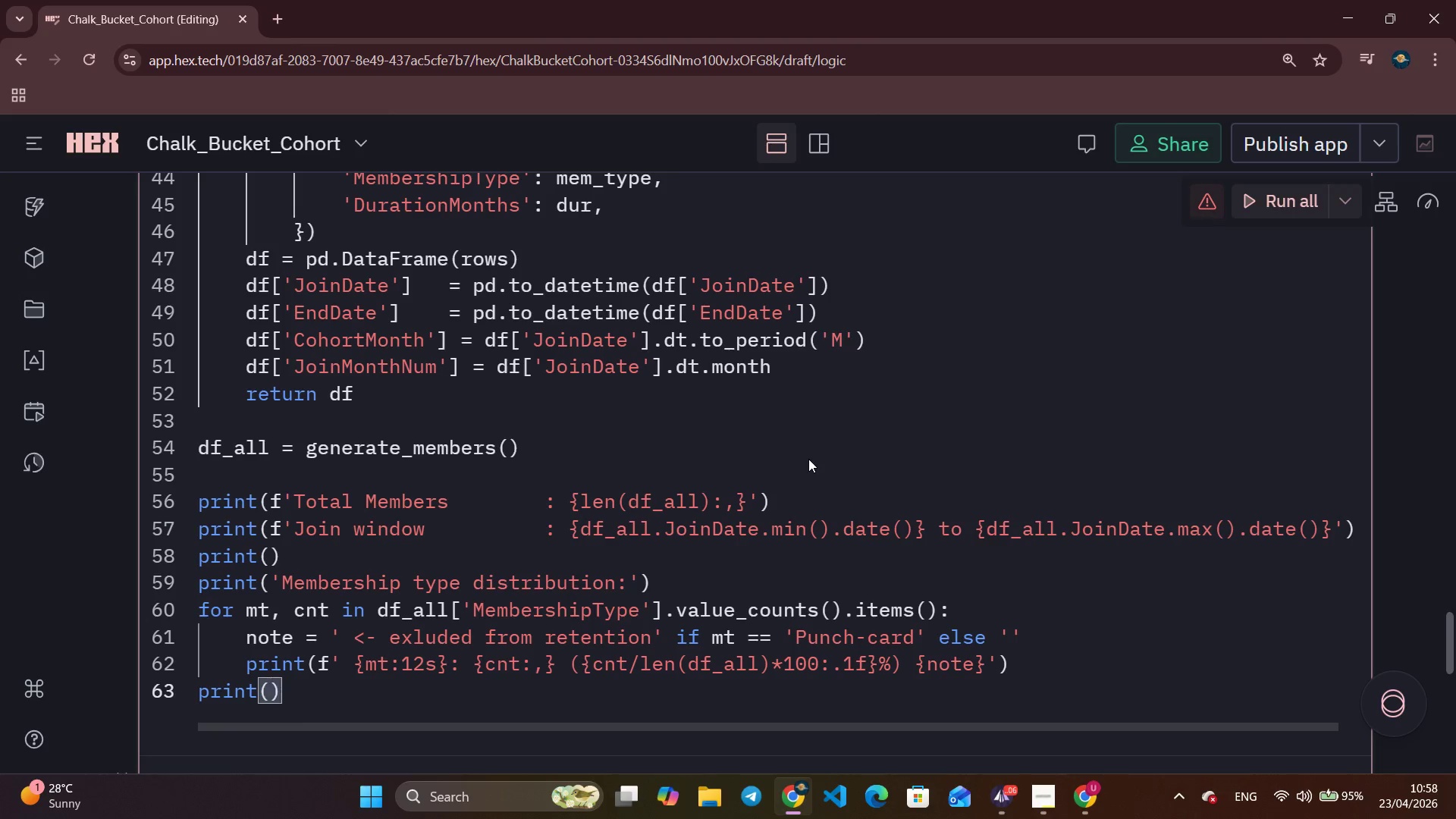 
scroll: coordinate [808, 459], scroll_direction: down, amount: 2.0
 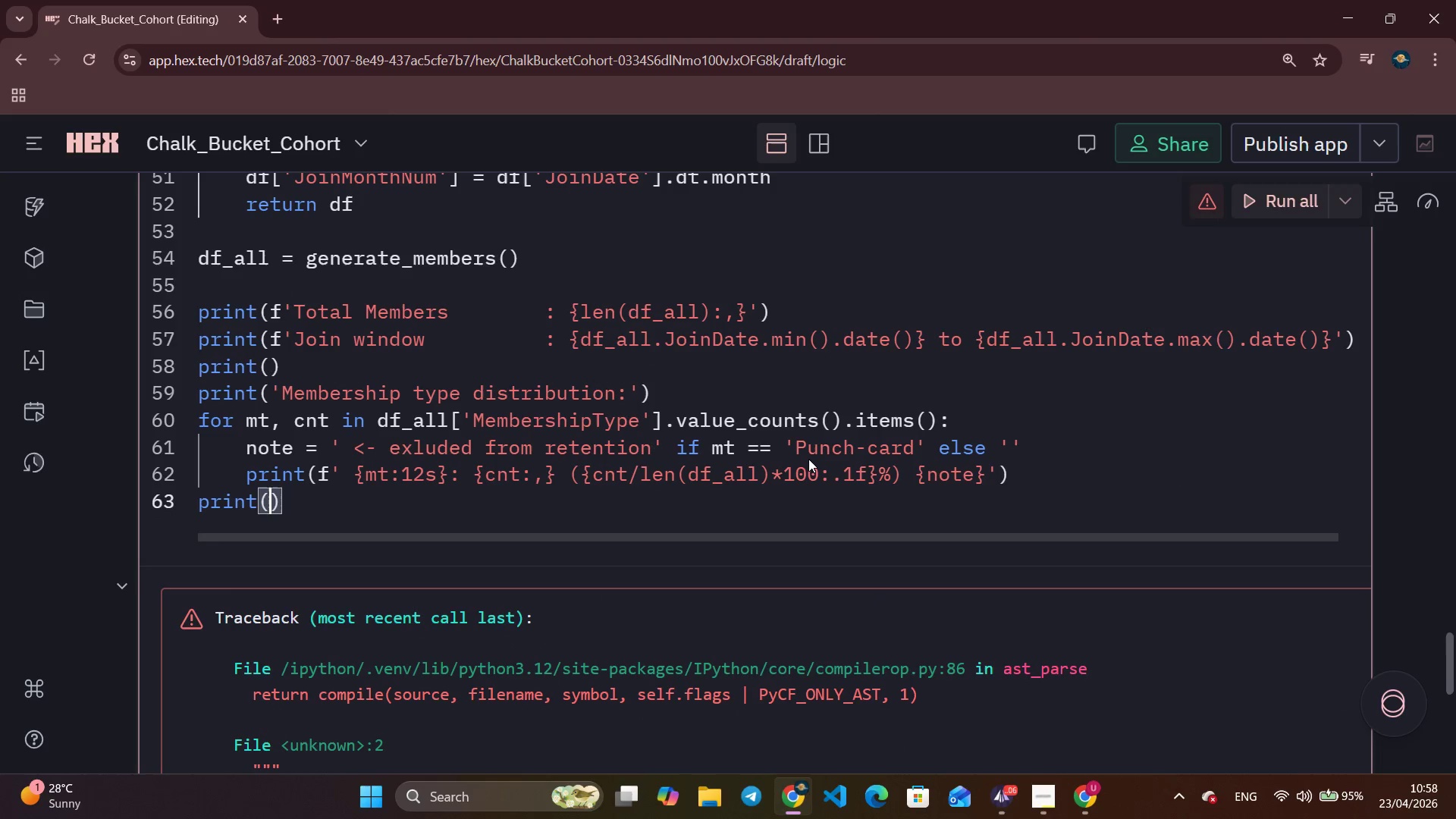 
key(ArrowRight)
 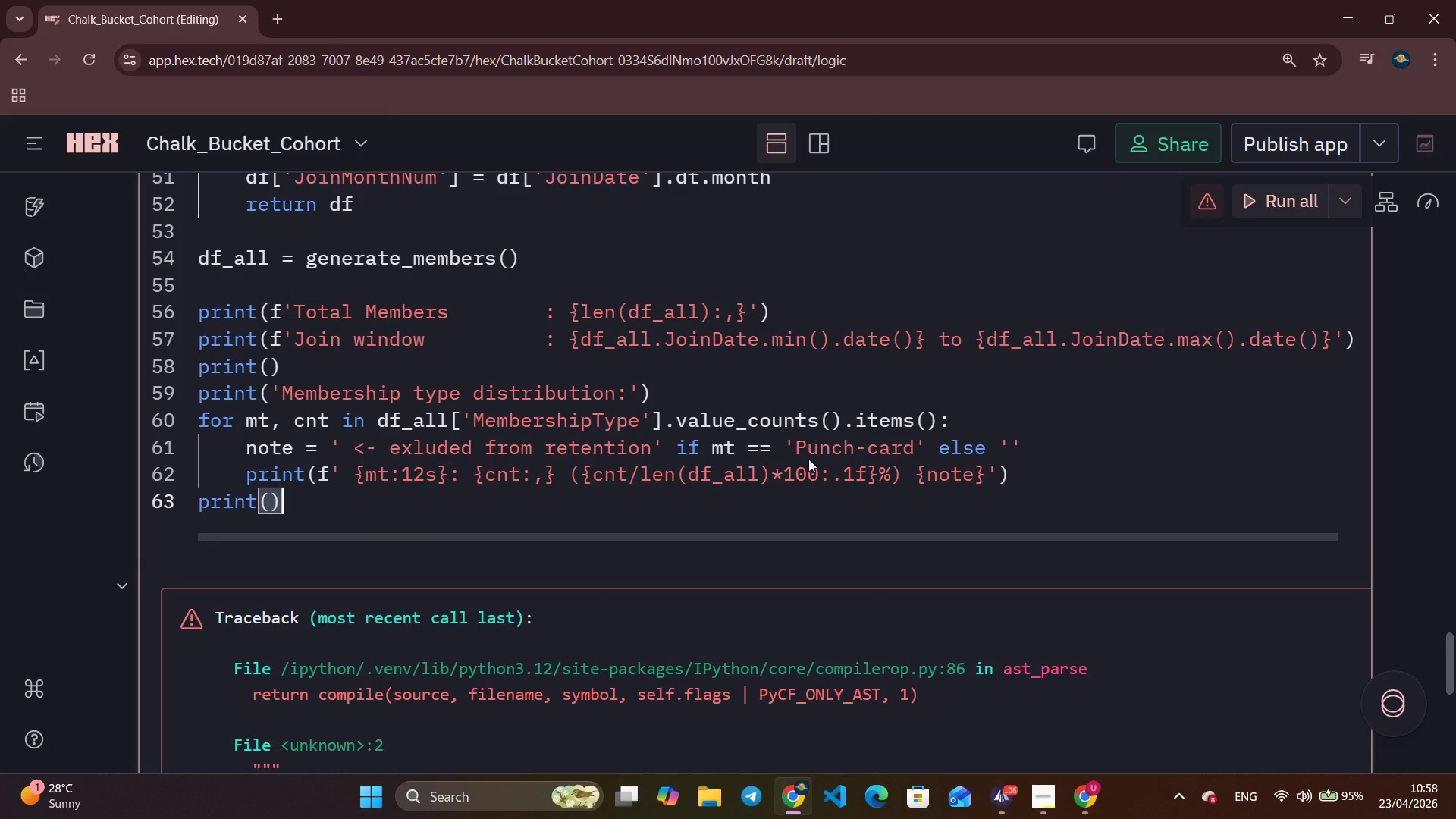 
key(Enter)
 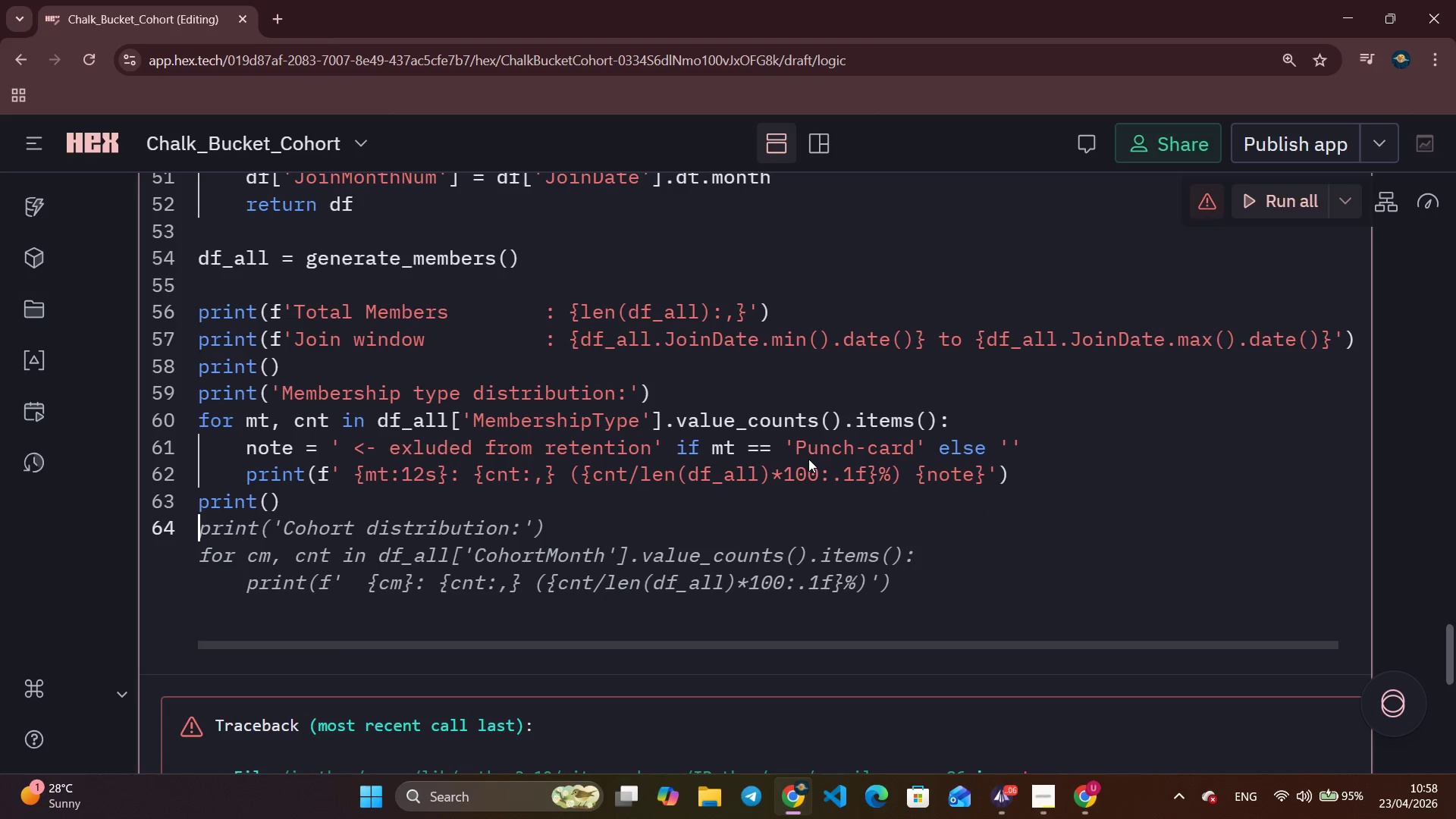 
type(print()
 